 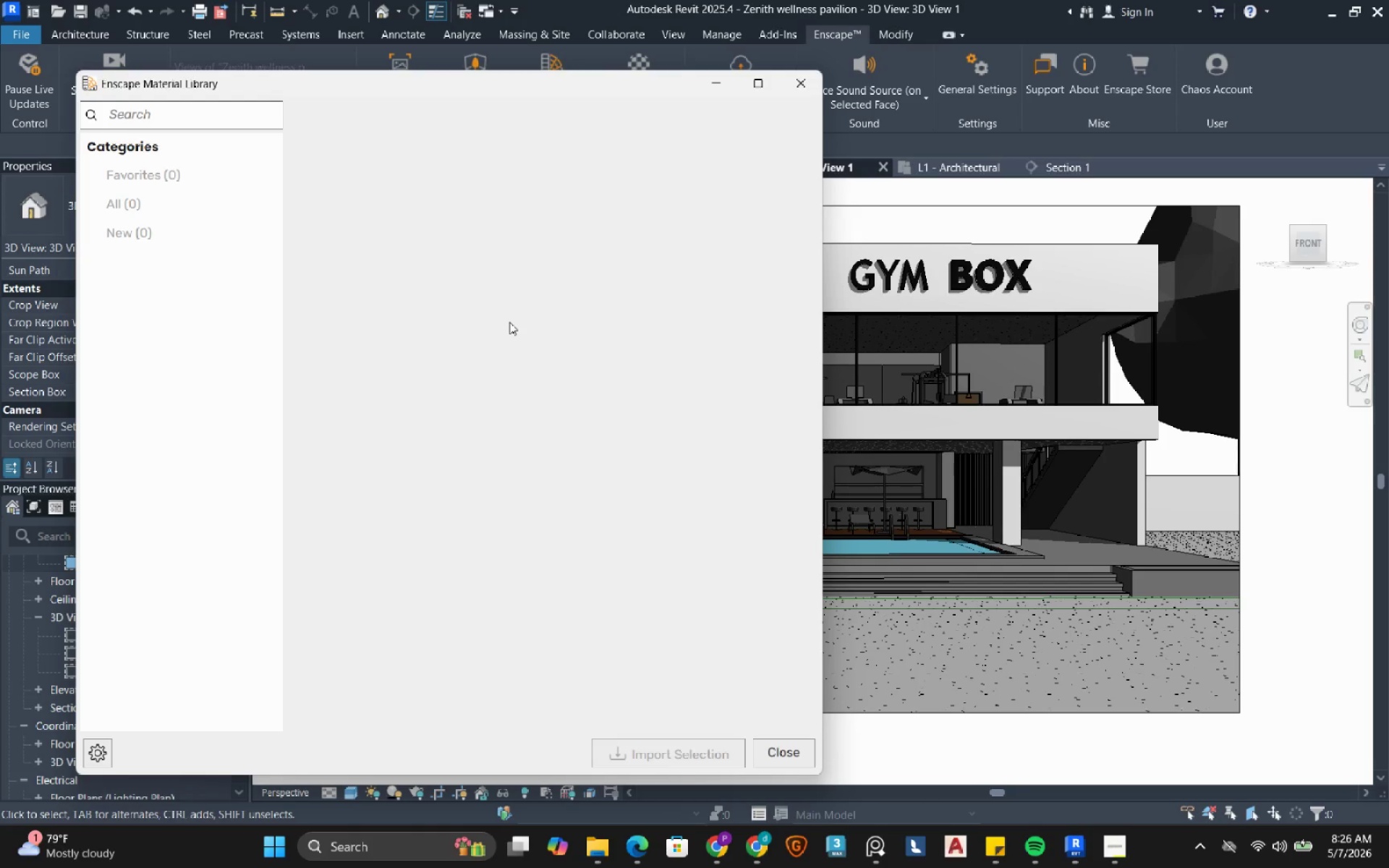 
left_click_drag(start_coordinate=[354, 82], to_coordinate=[528, 82])
 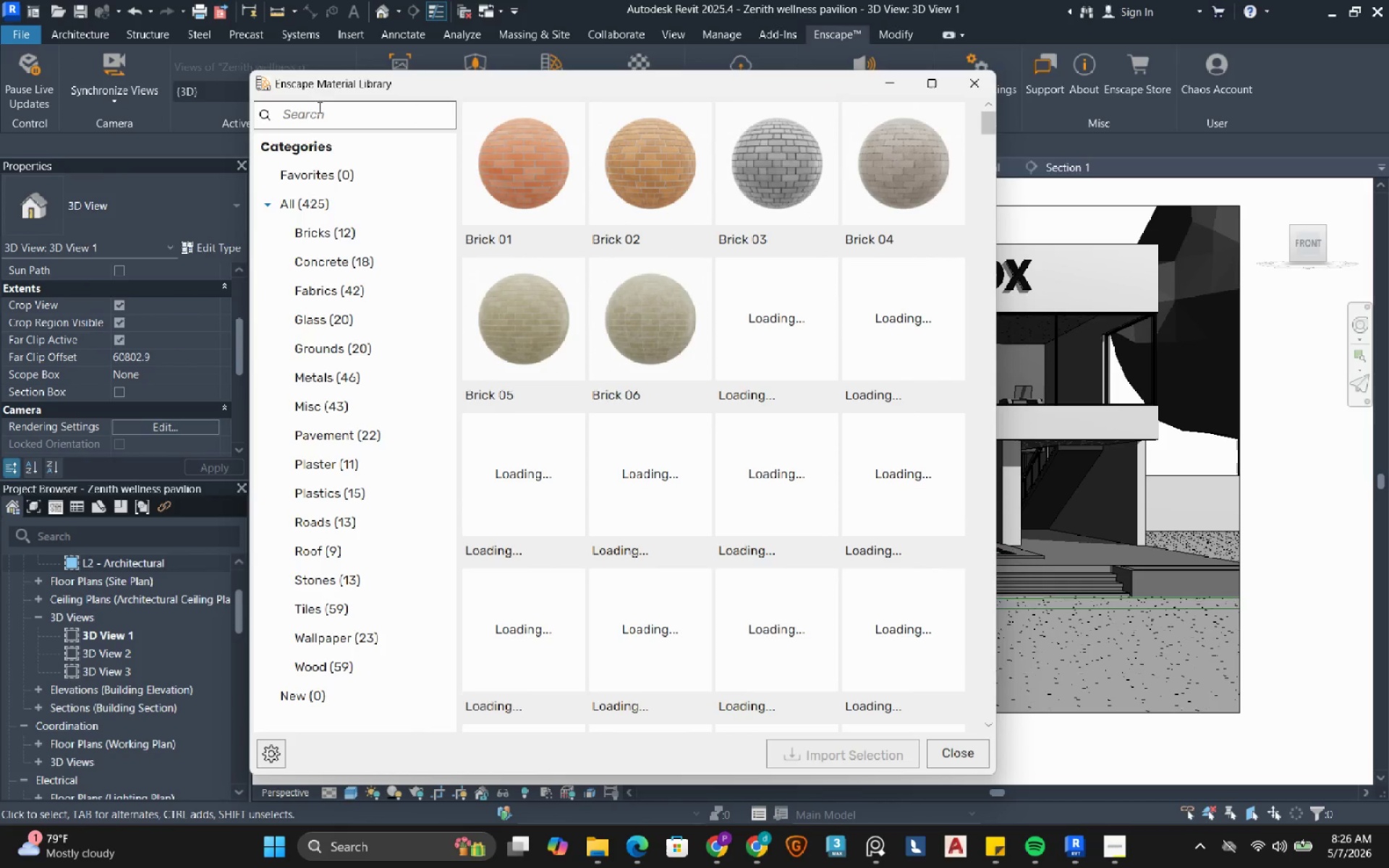 
left_click_drag(start_coordinate=[464, 87], to_coordinate=[300, 216])
 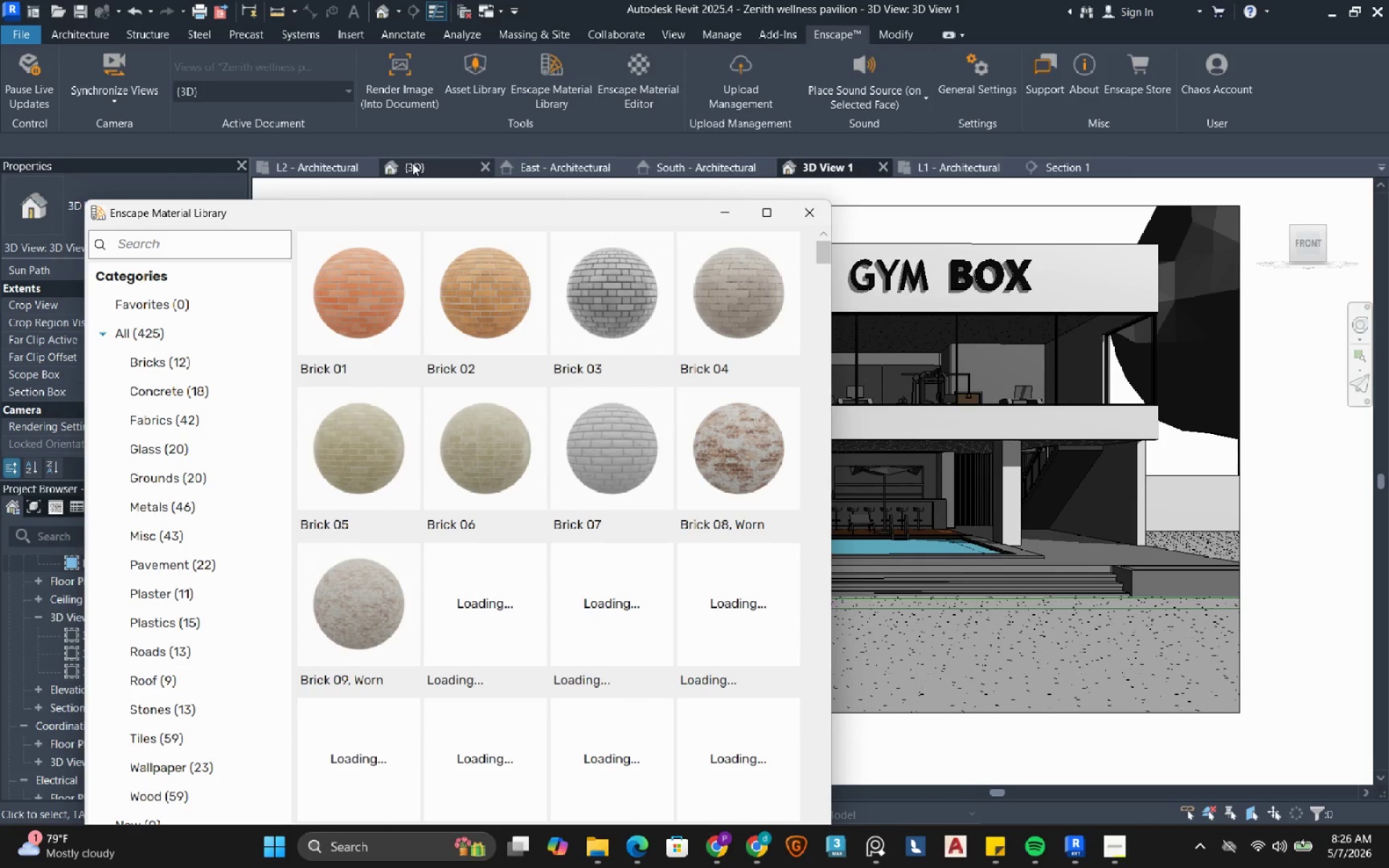 
left_click([412, 169])
 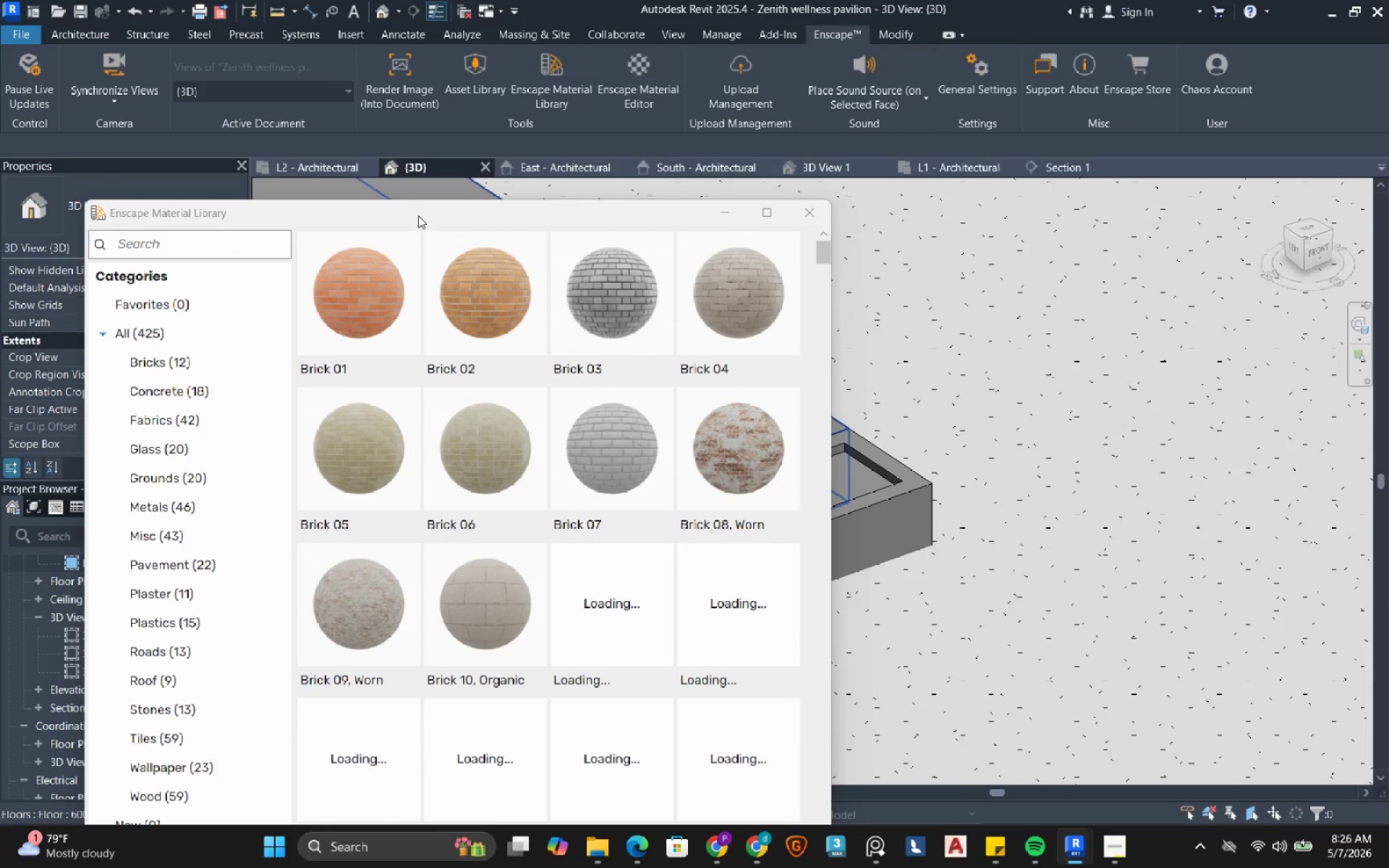 
left_click_drag(start_coordinate=[420, 218], to_coordinate=[344, 74])
 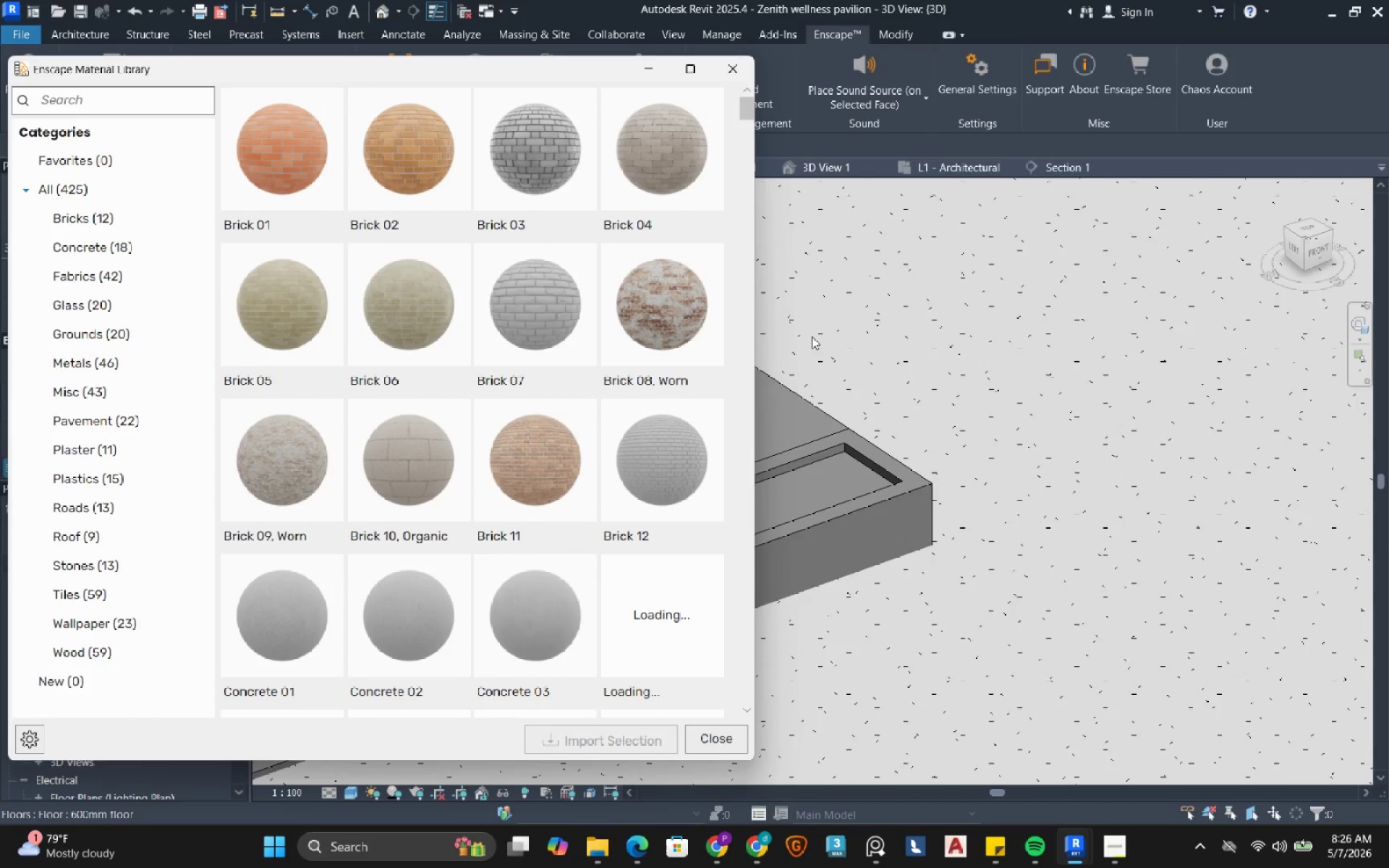 
scroll: coordinate [1156, 472], scroll_direction: down, amount: 11.0
 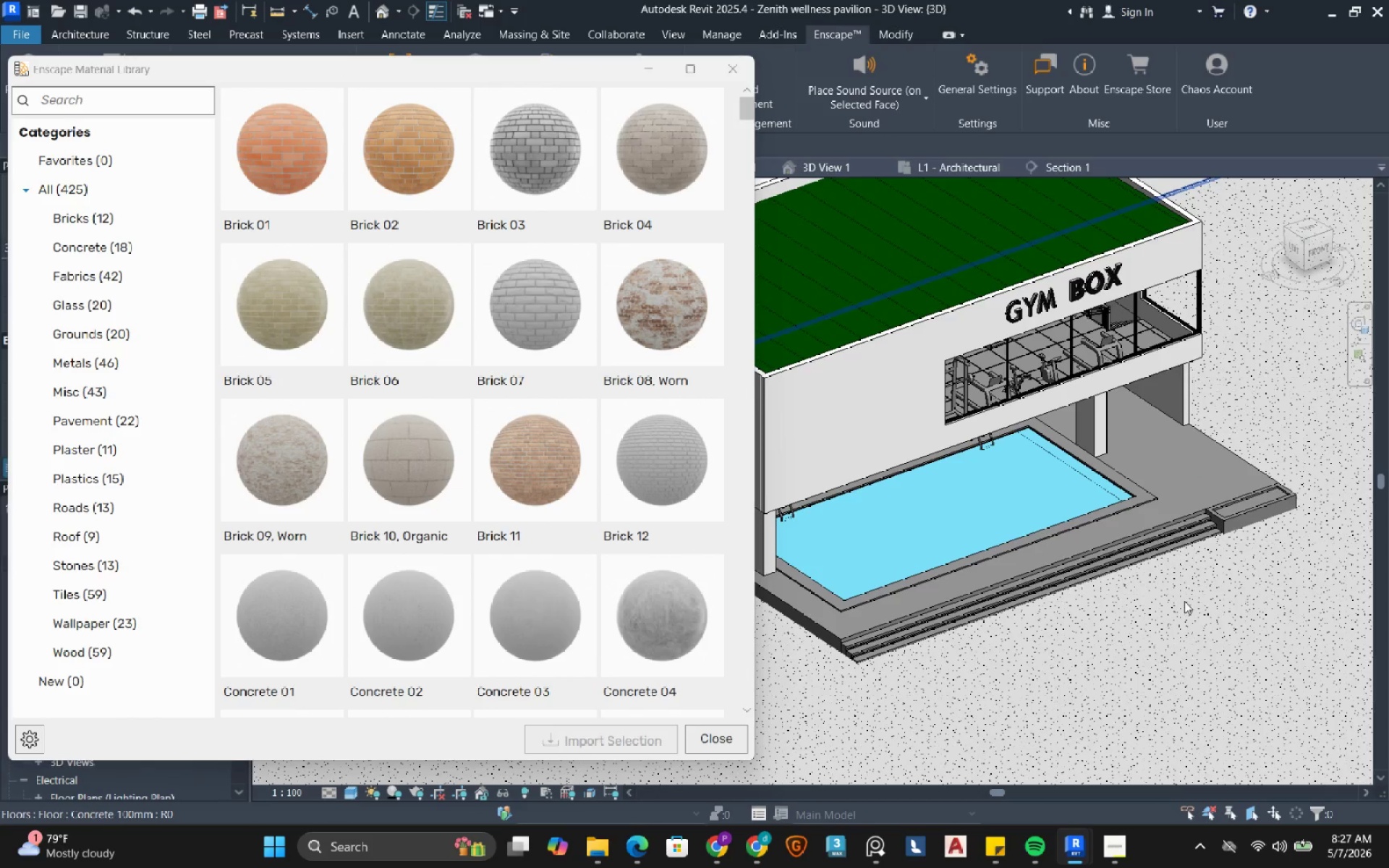 
mouse_move([1173, 582])
 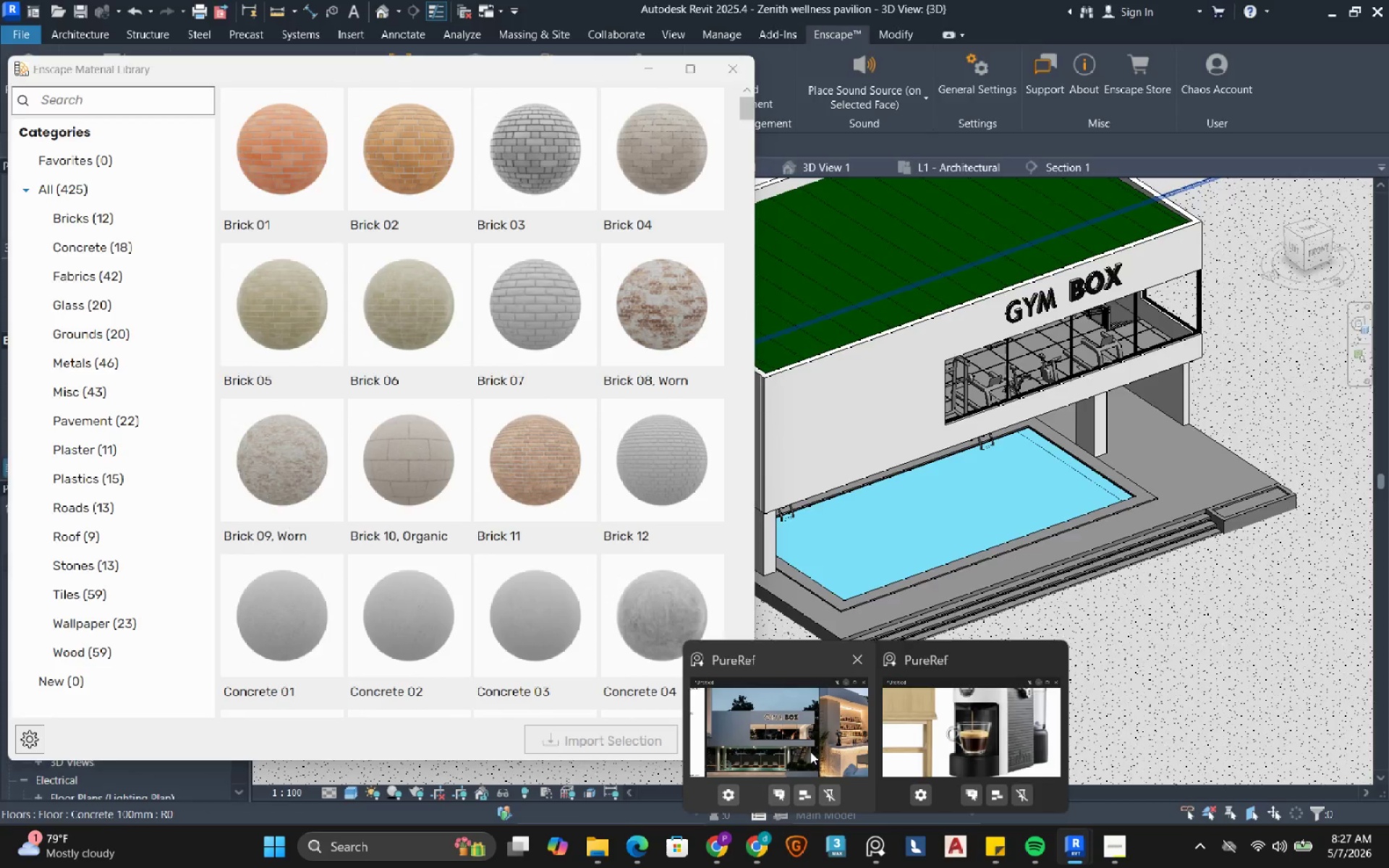 
left_click([810, 751])
 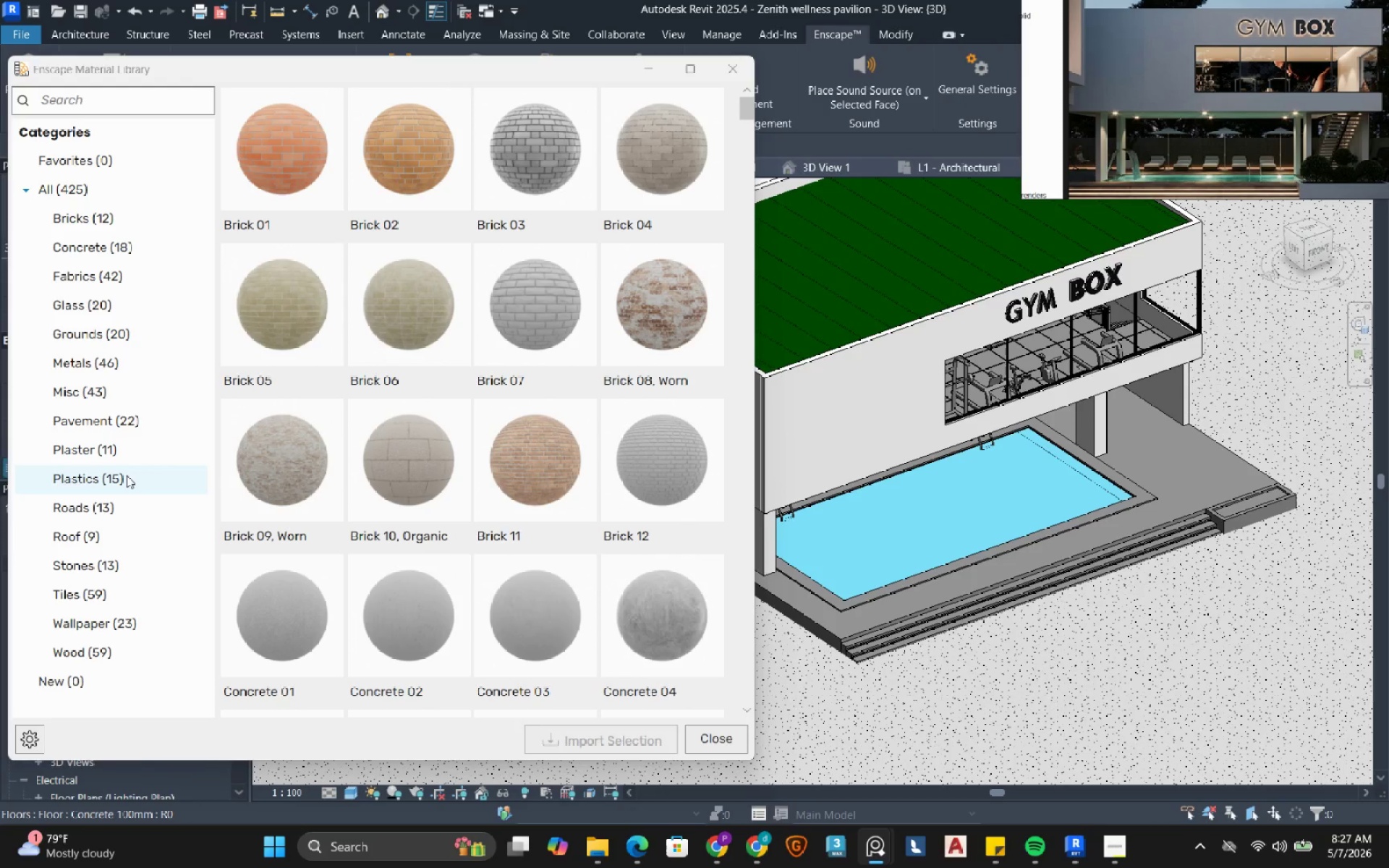 
wait(11.47)
 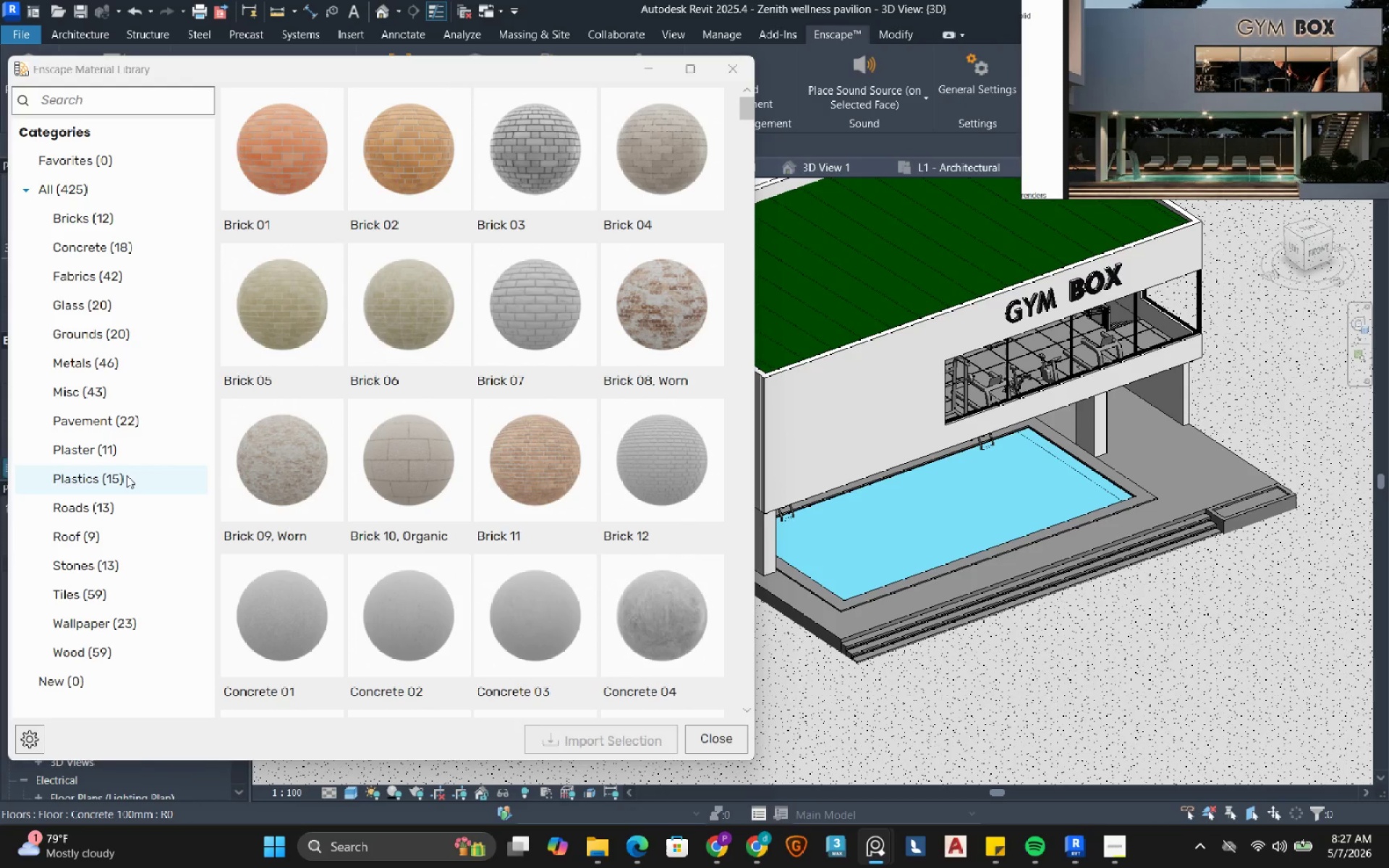 
left_click([106, 451])
 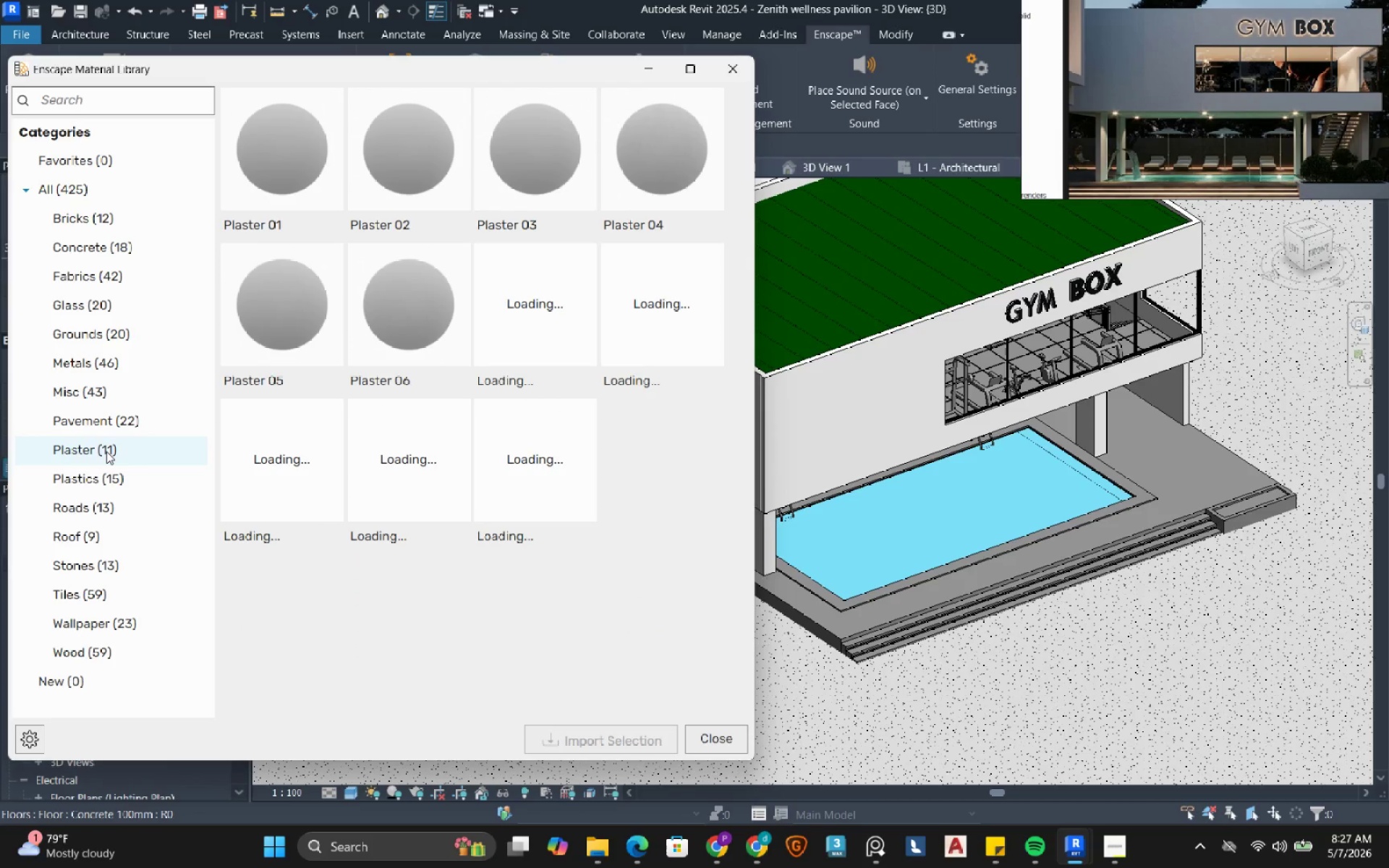 
wait(8.17)
 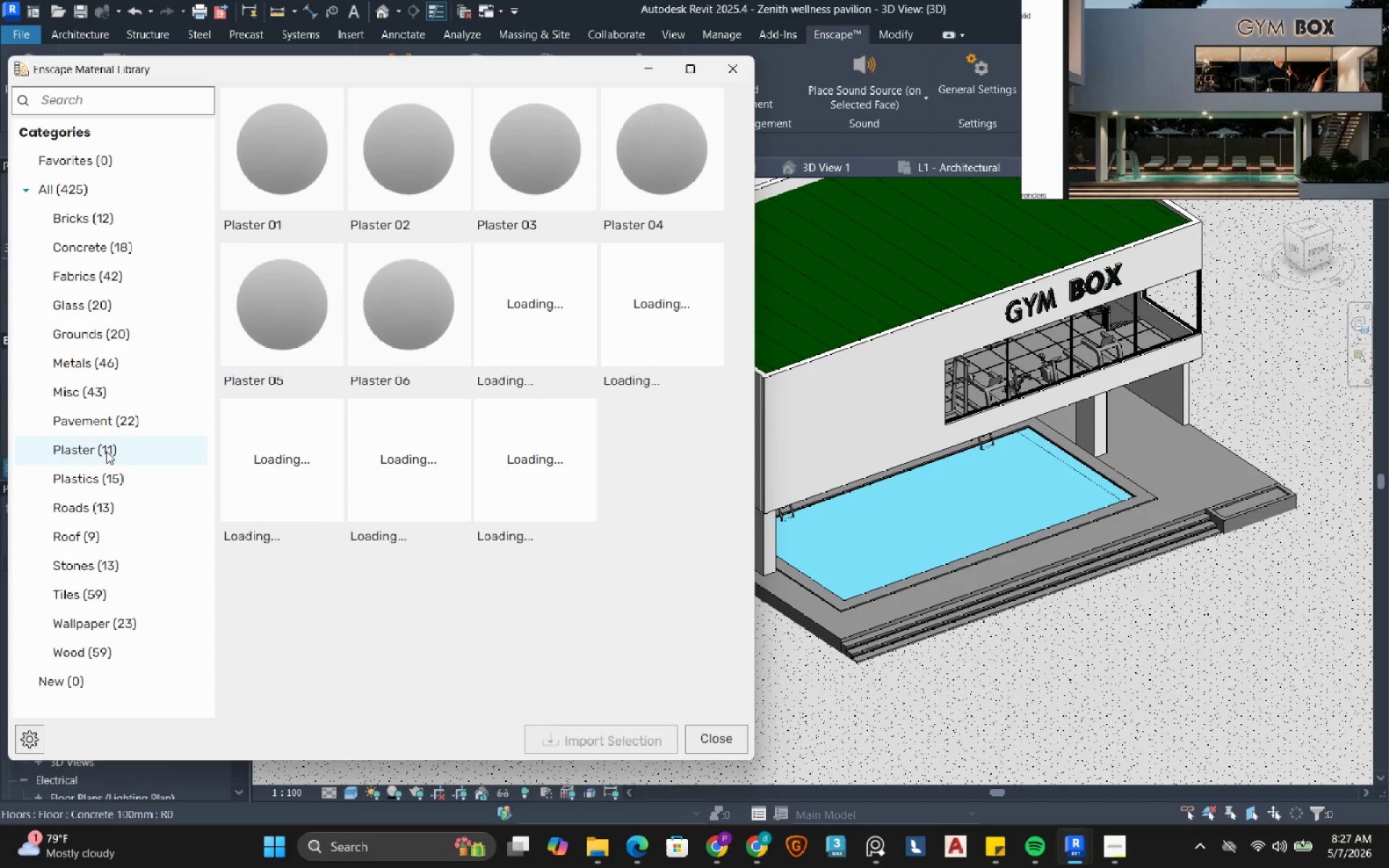 
left_click([258, 132])
 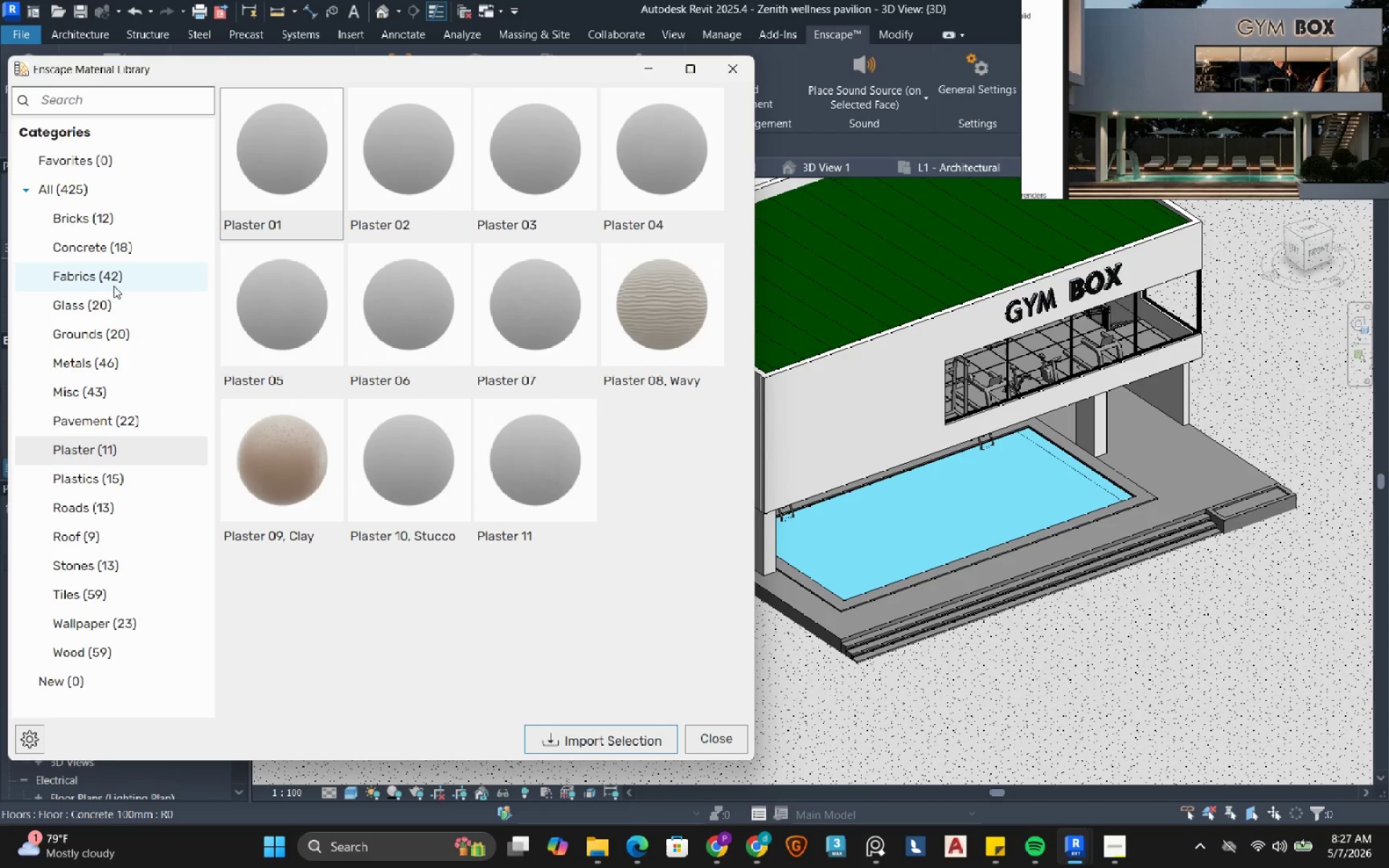 
wait(13.53)
 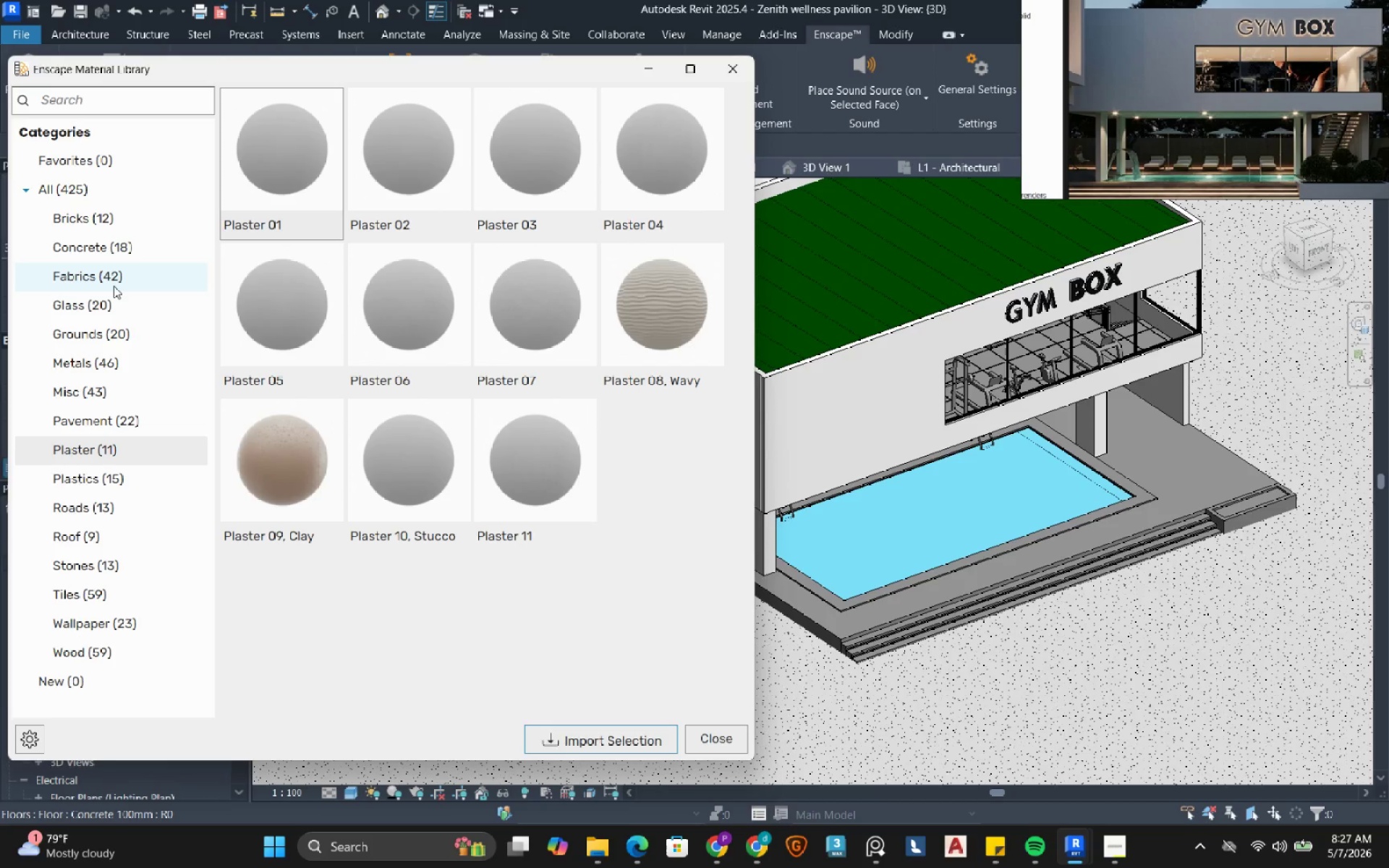 
left_click_drag(start_coordinate=[345, 70], to_coordinate=[356, 85])
 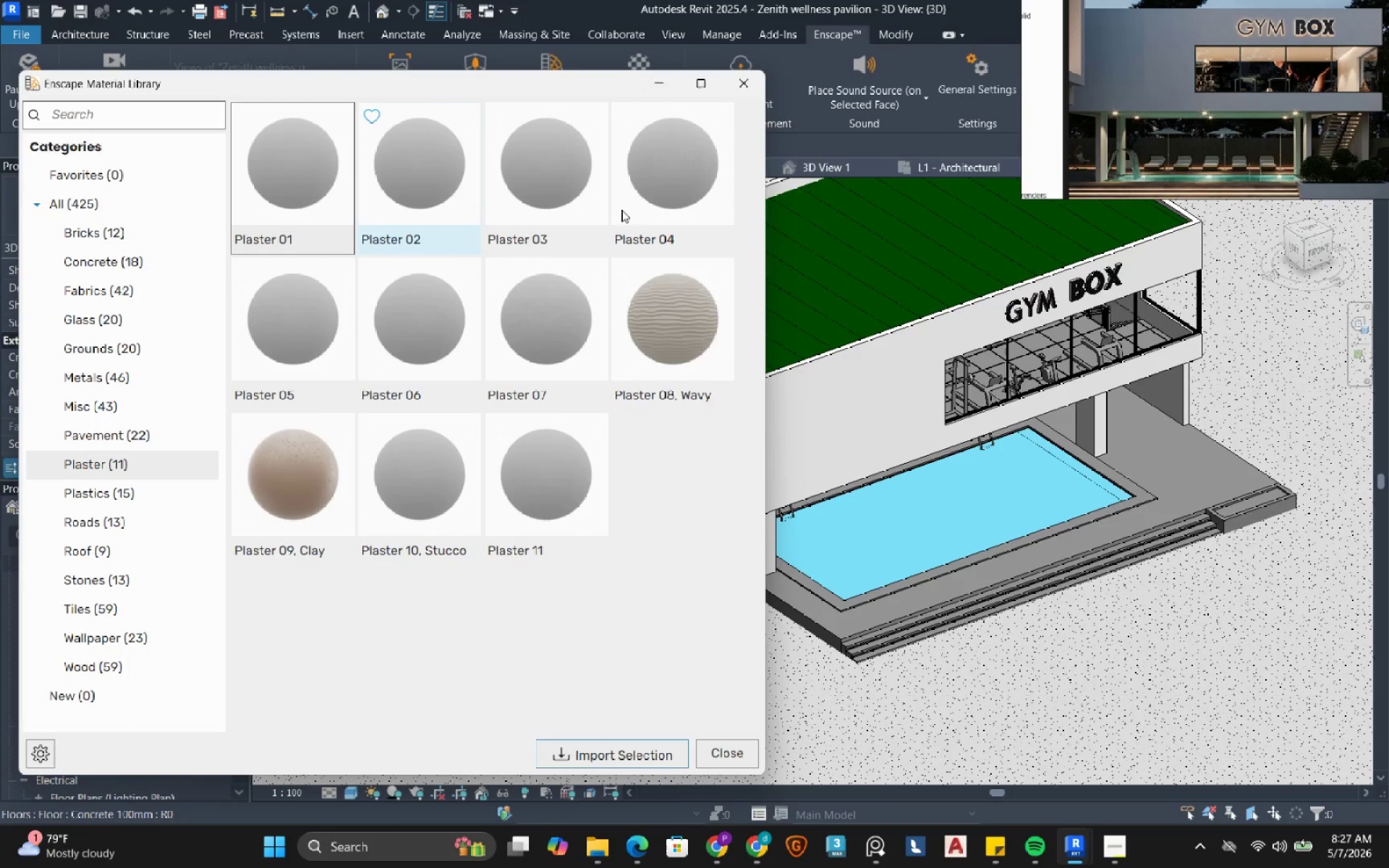 
scroll: coordinate [943, 485], scroll_direction: down, amount: 1.0
 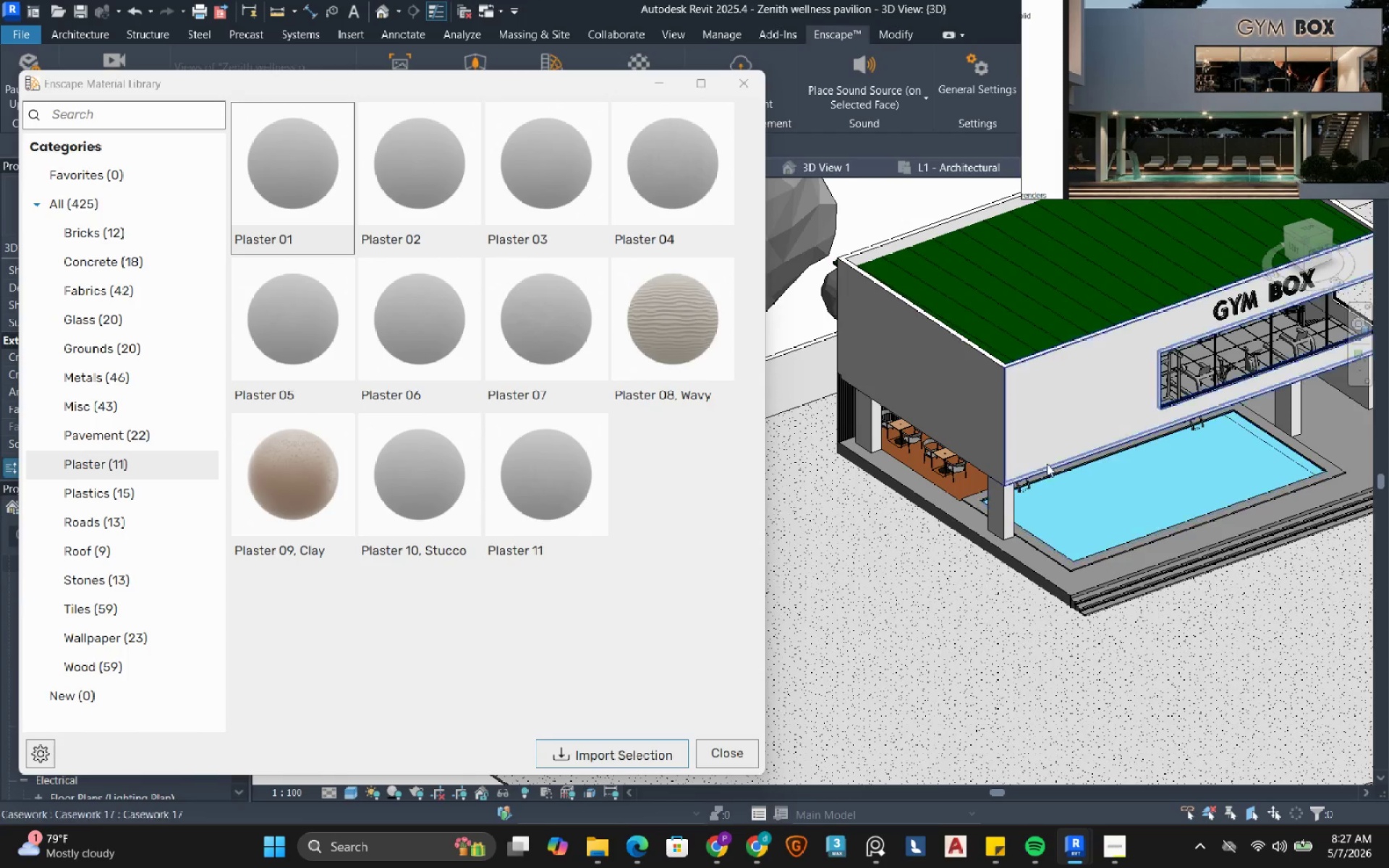 
scroll: coordinate [953, 495], scroll_direction: up, amount: 13.0
 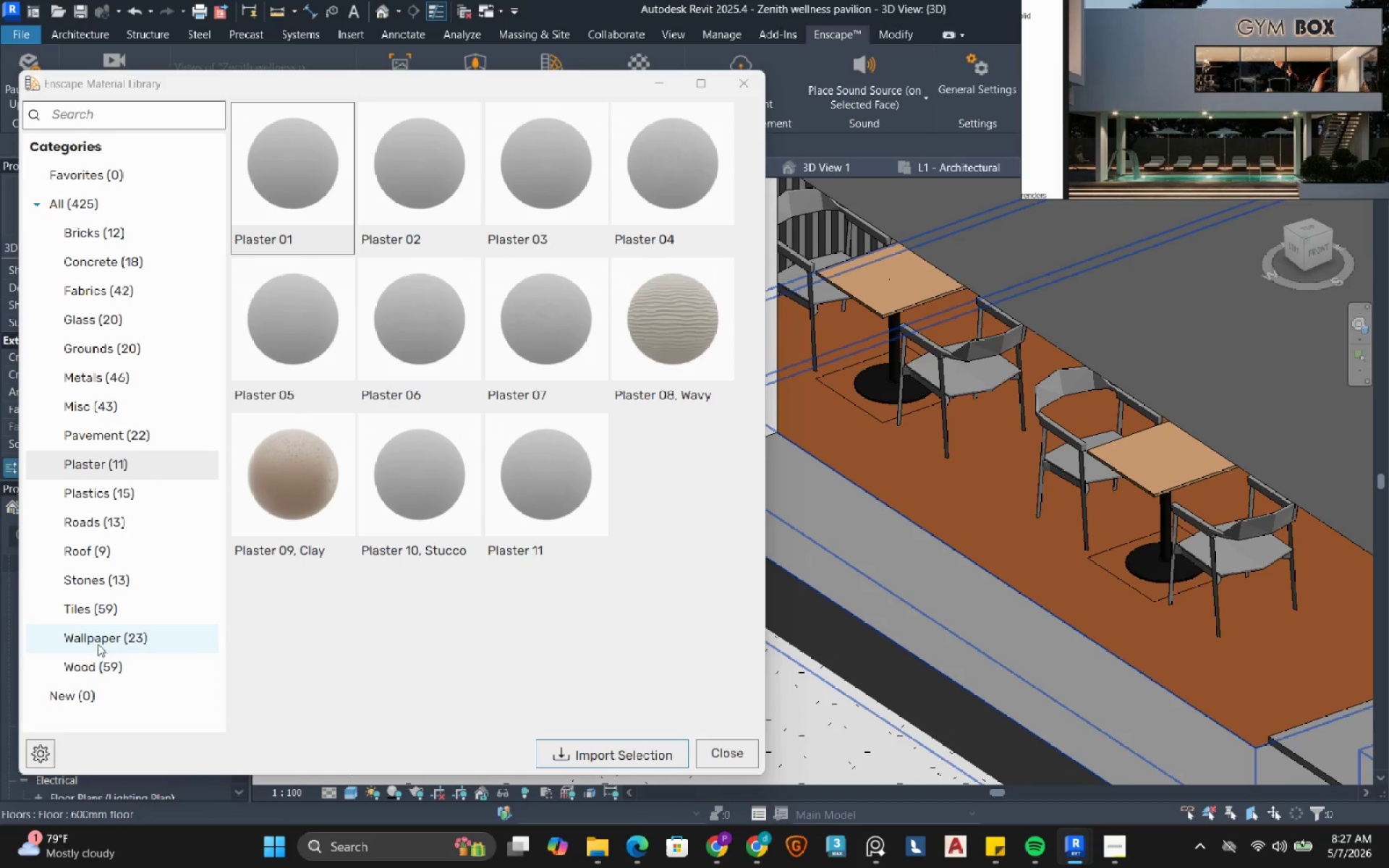 
left_click([100, 673])
 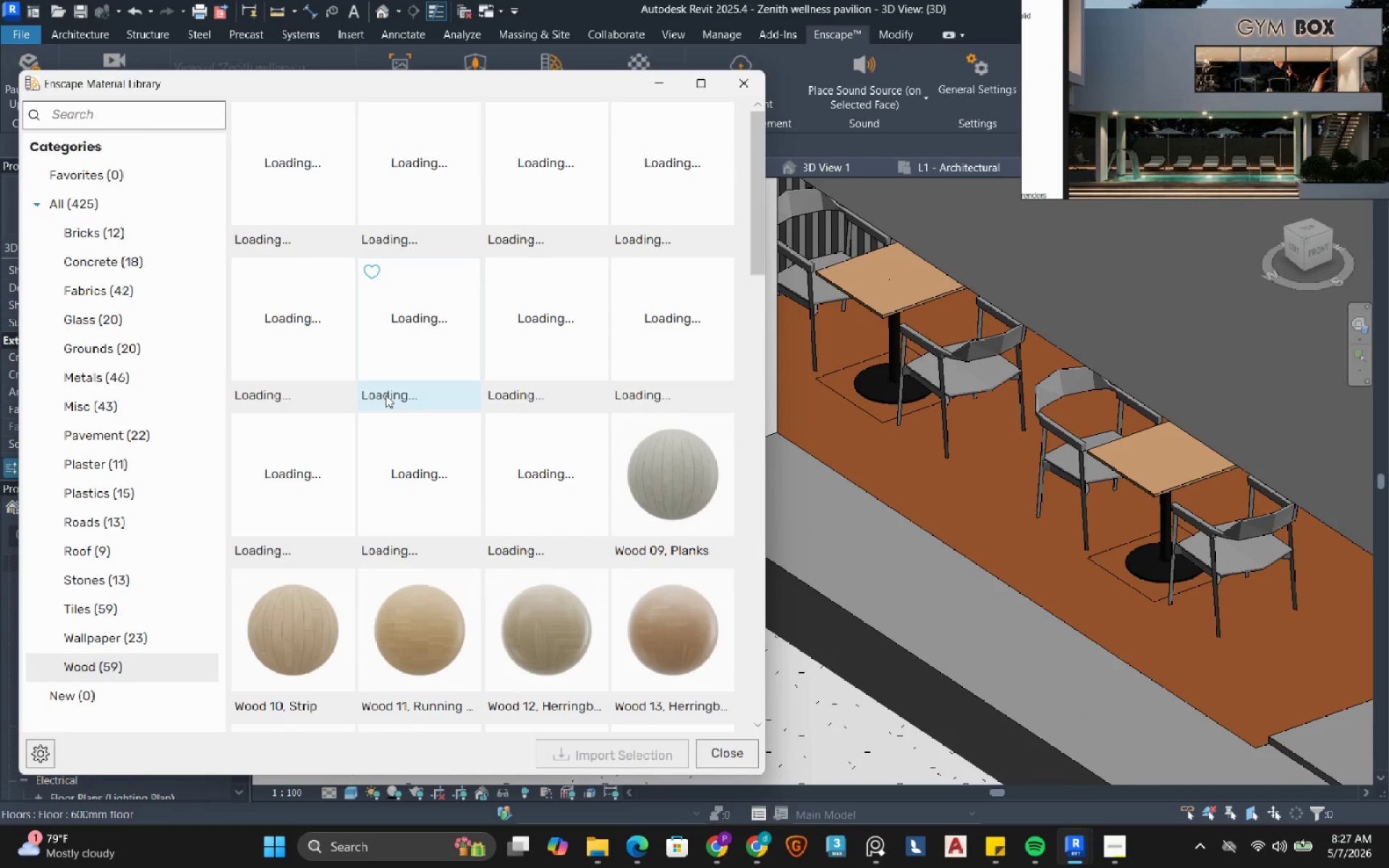 
wait(12.16)
 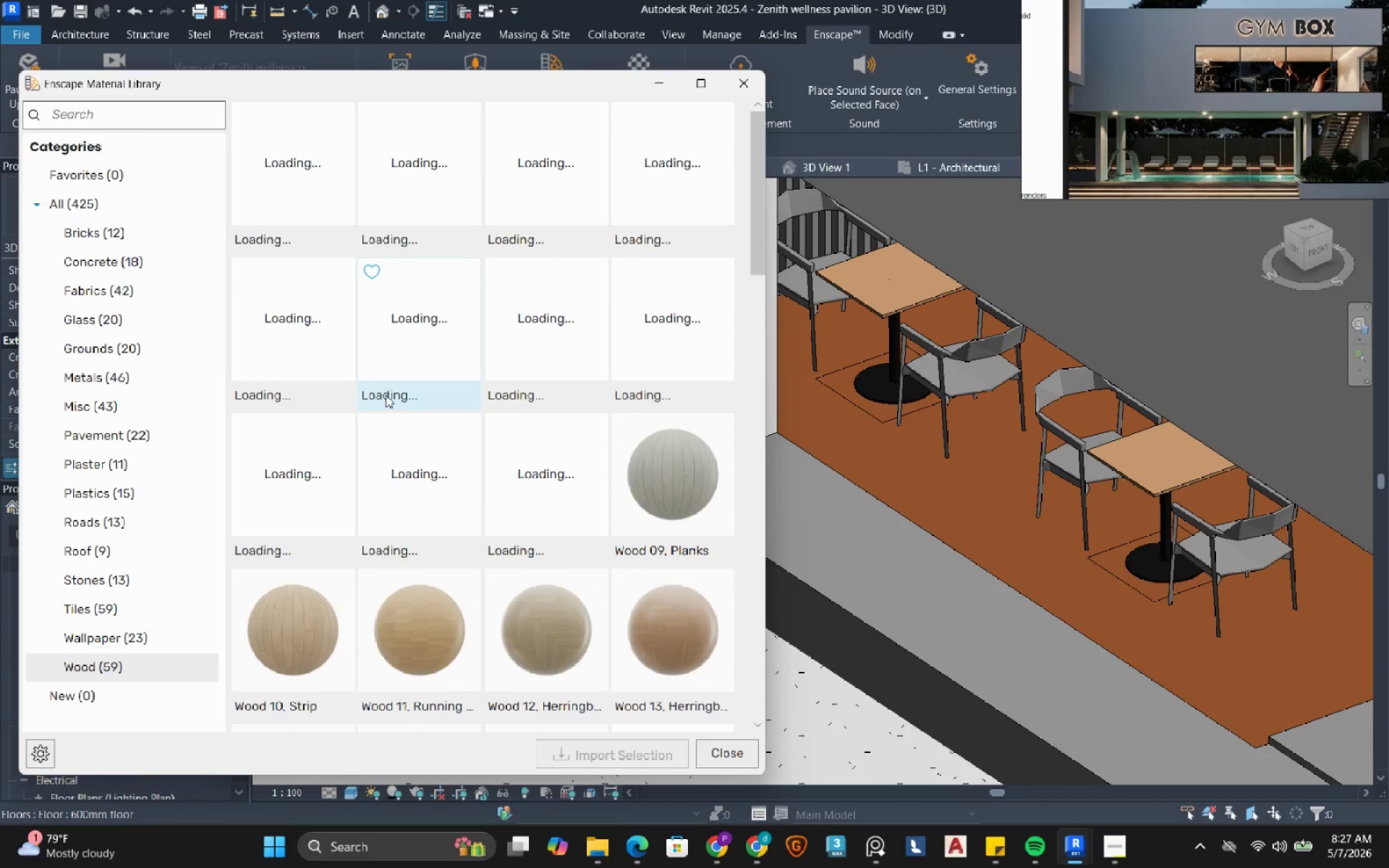 
scroll: coordinate [638, 613], scroll_direction: down, amount: 3.0
 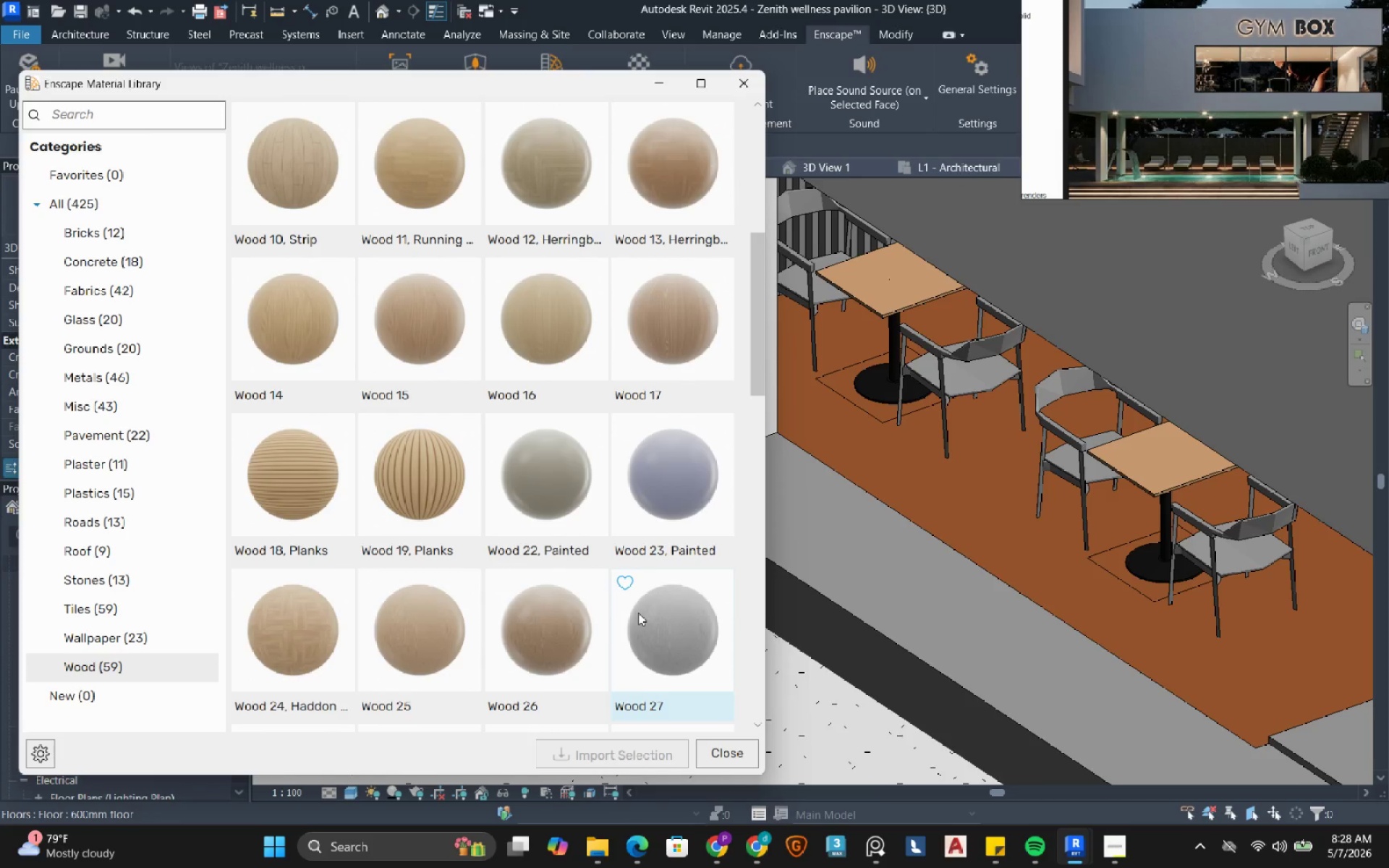 
scroll: coordinate [638, 613], scroll_direction: up, amount: 6.0
 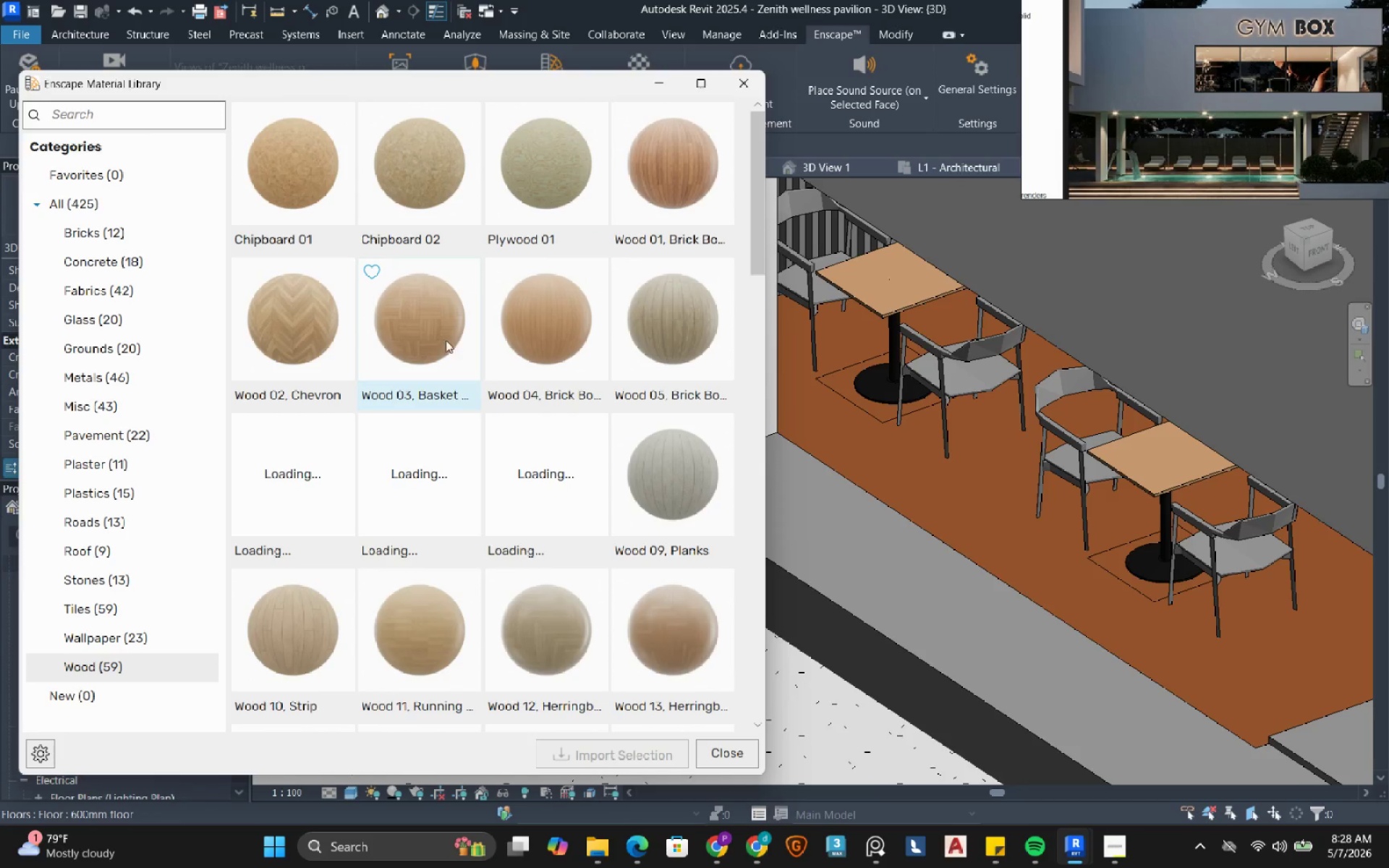 
left_click([433, 336])
 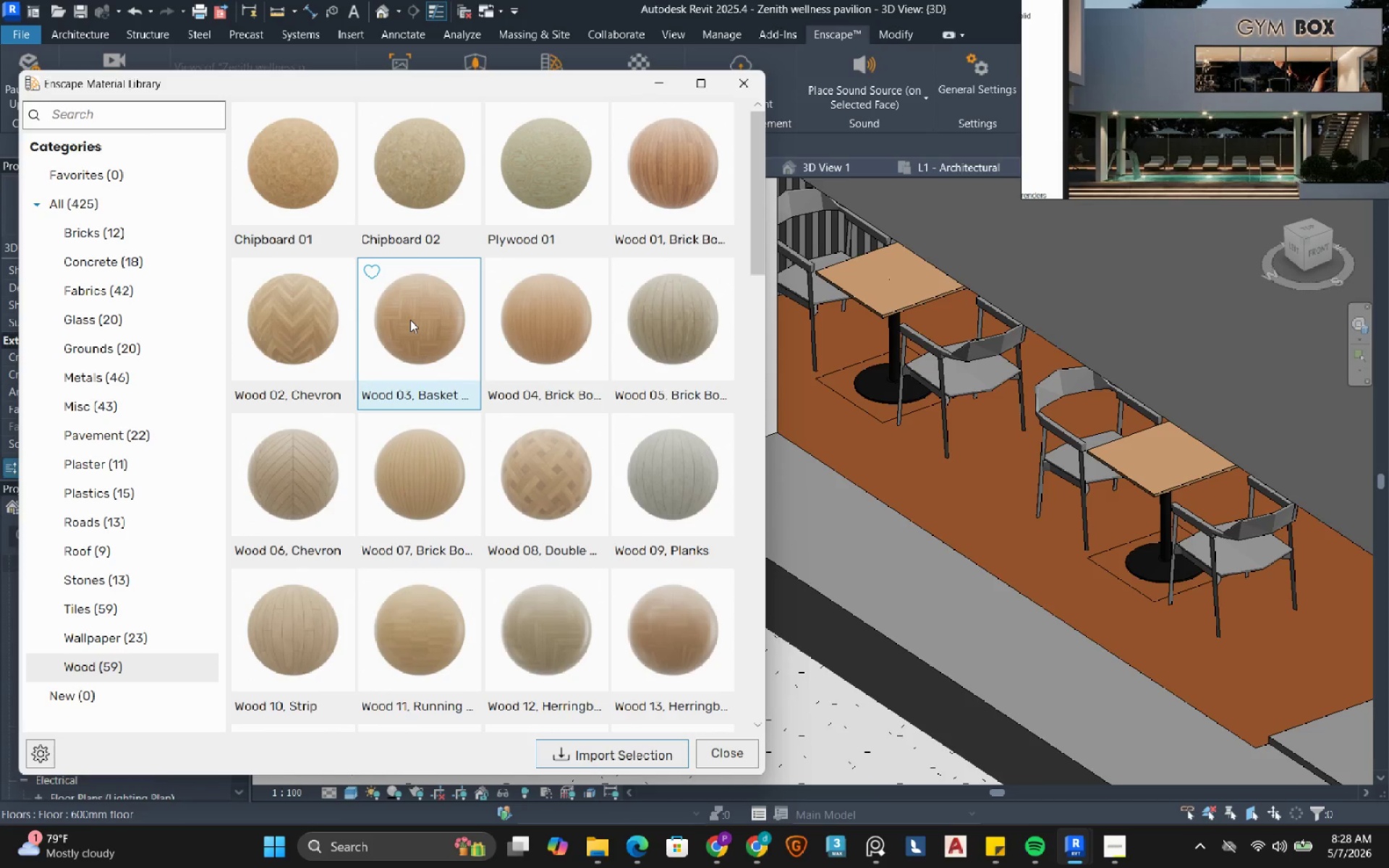 
left_click_drag(start_coordinate=[411, 320], to_coordinate=[996, 526])
 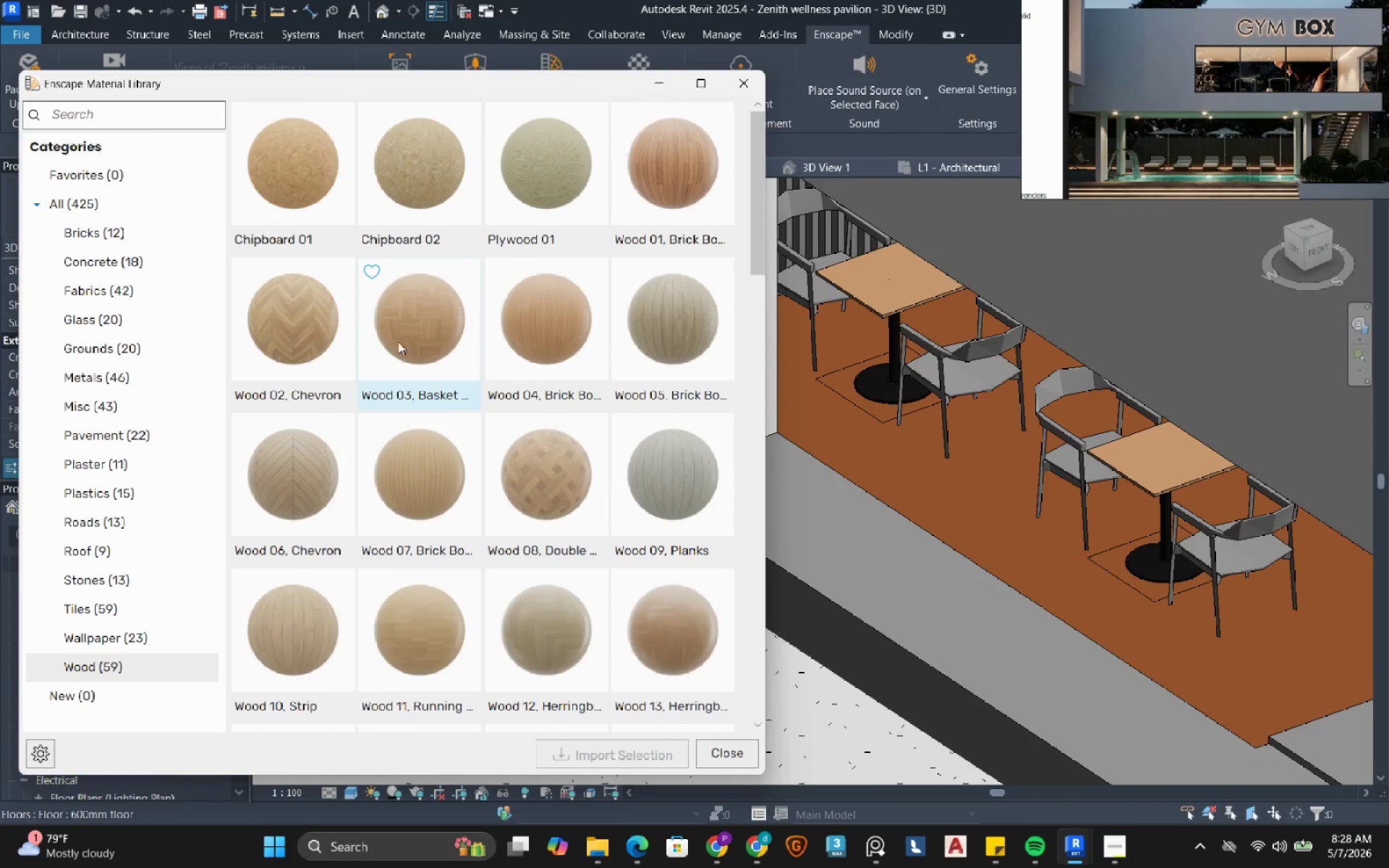 
left_click([413, 336])
 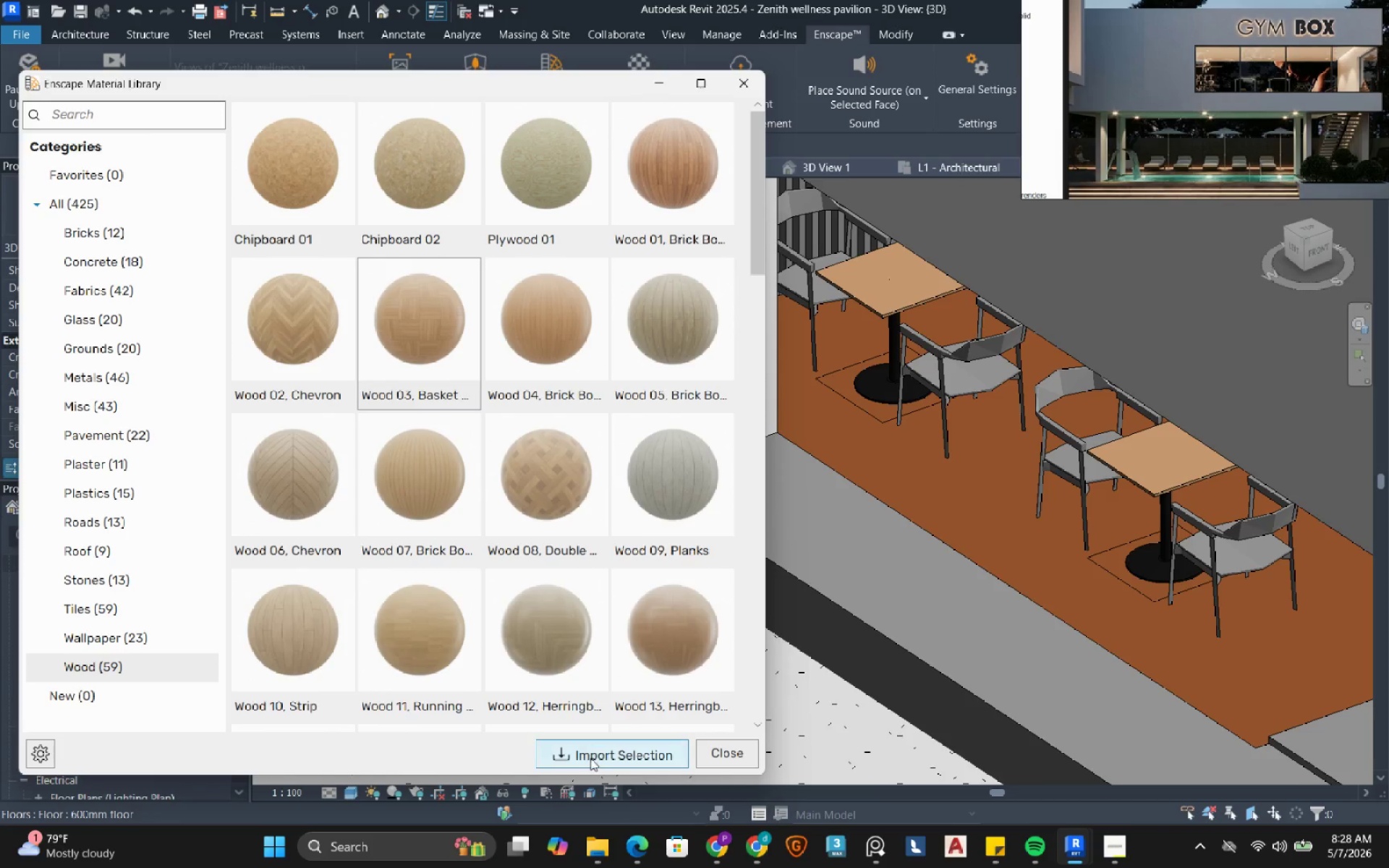 
left_click([590, 760])
 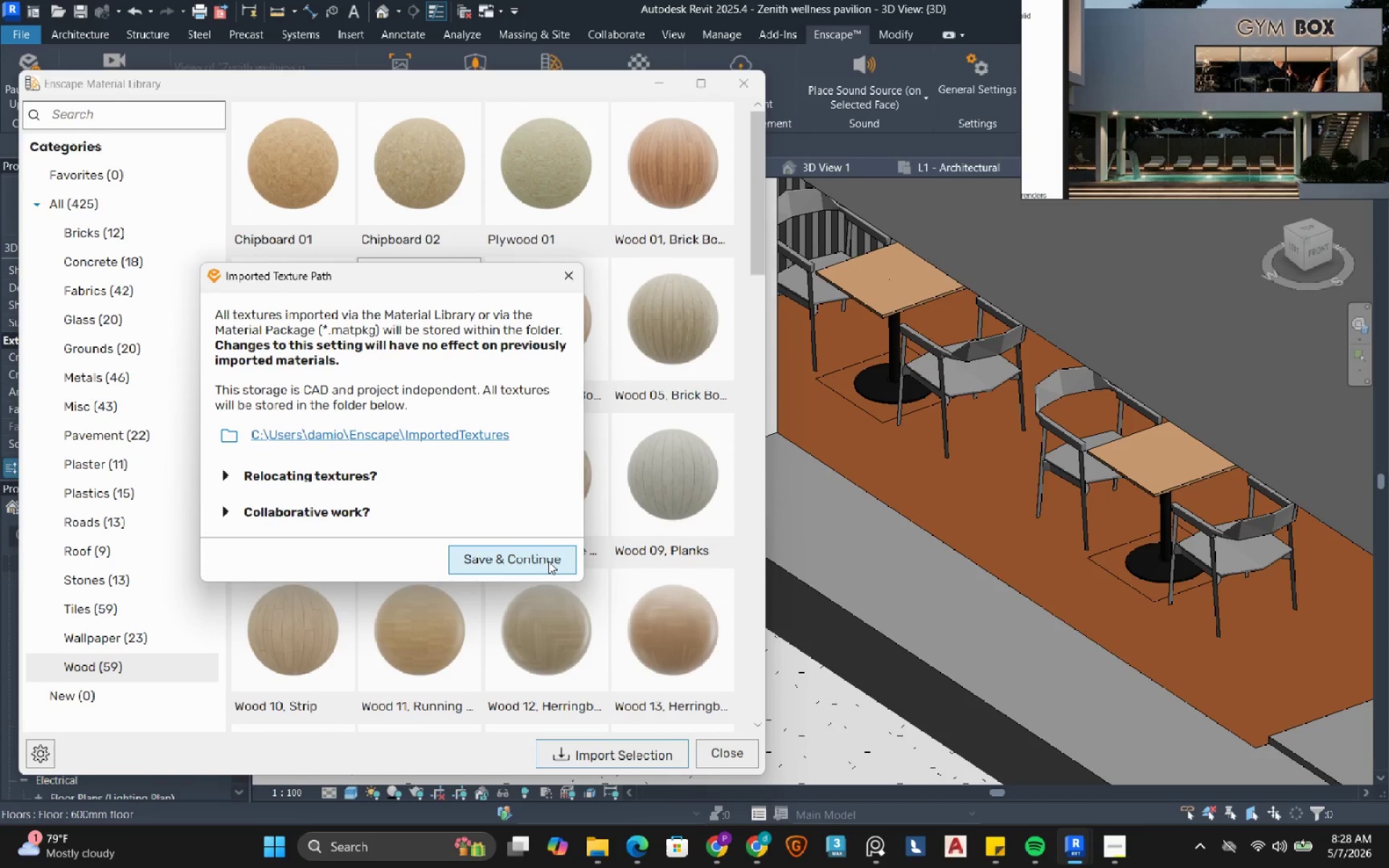 
wait(7.83)
 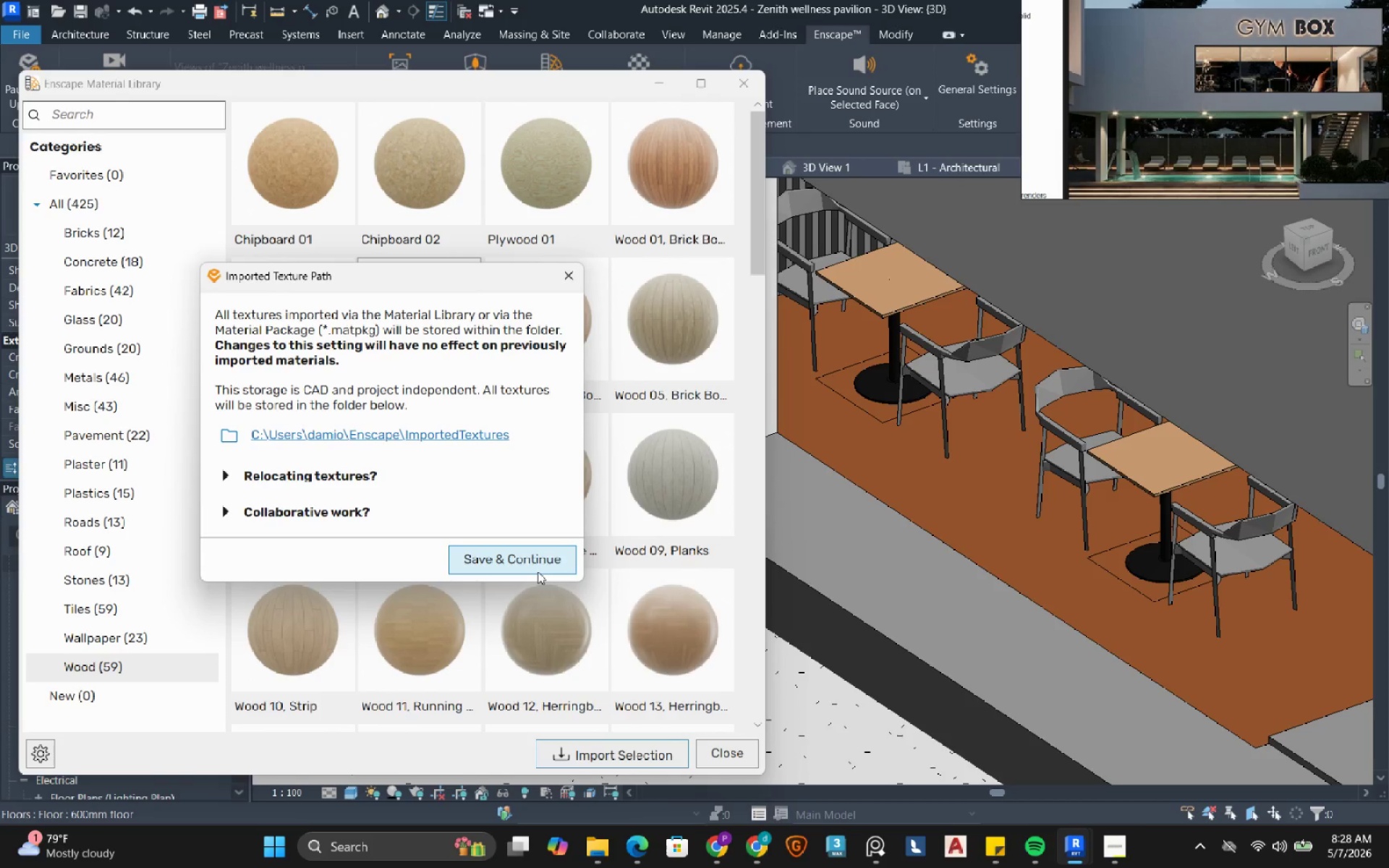 
left_click([548, 561])
 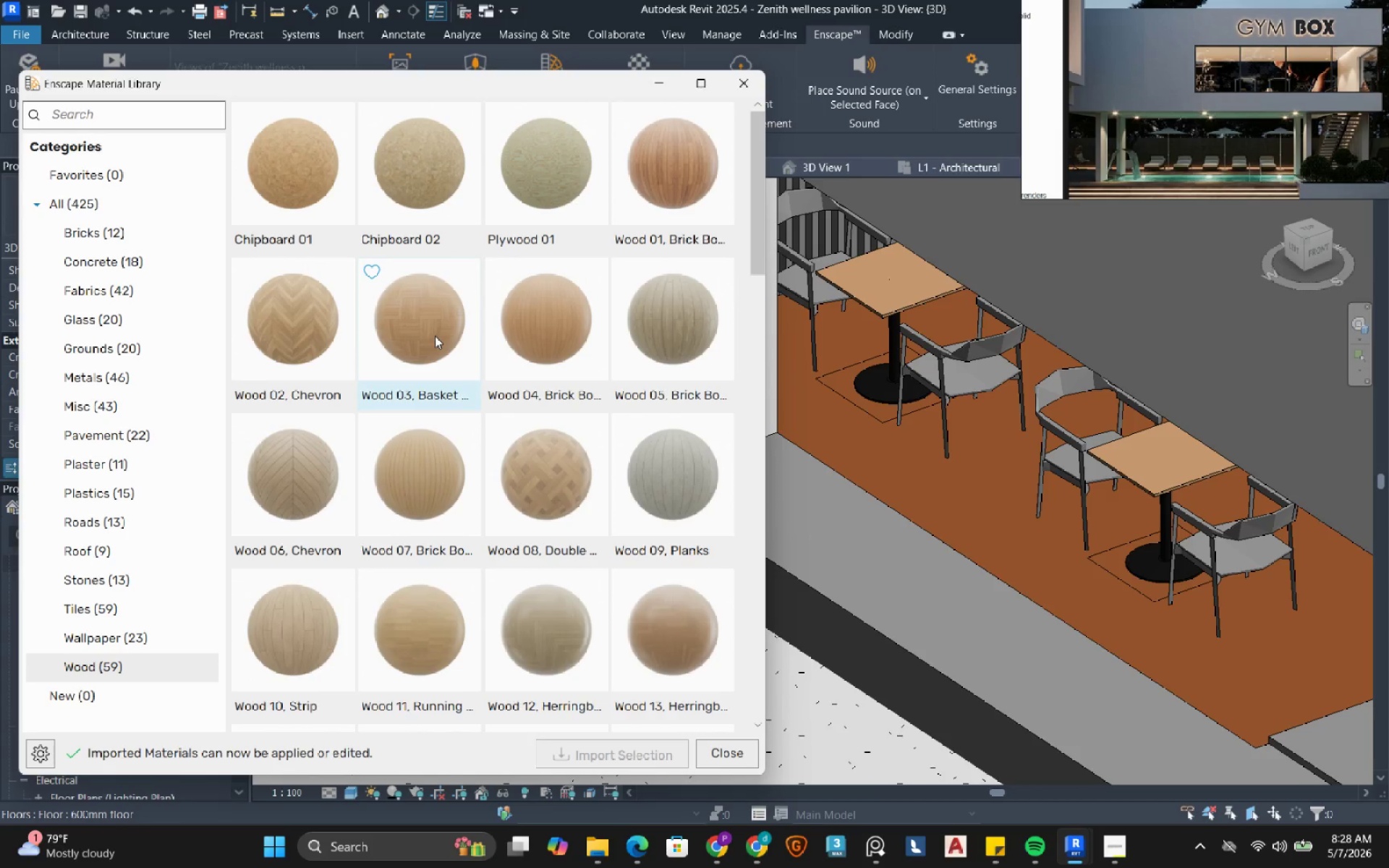 
wait(8.91)
 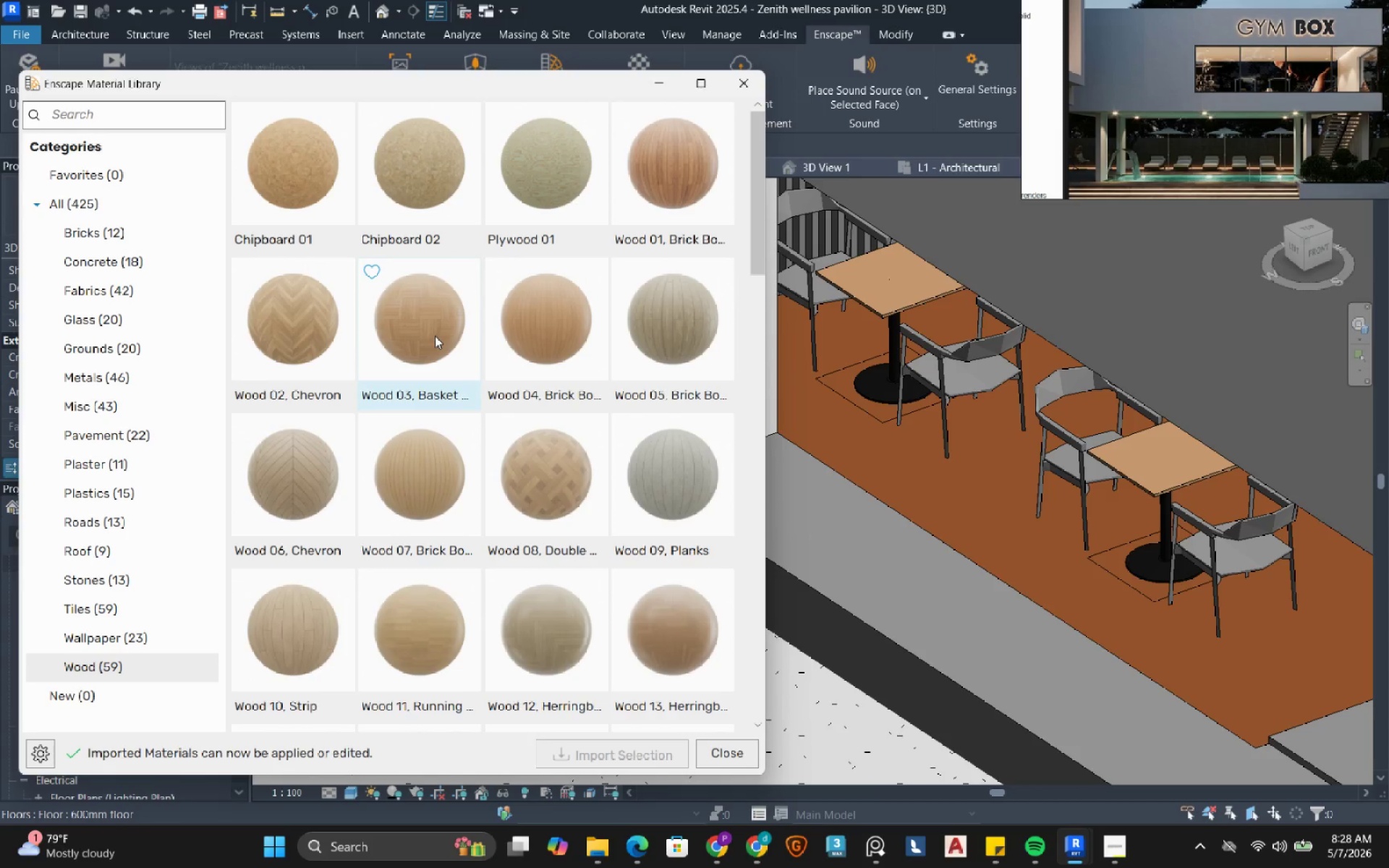 
left_click_drag(start_coordinate=[414, 336], to_coordinate=[1005, 503])
 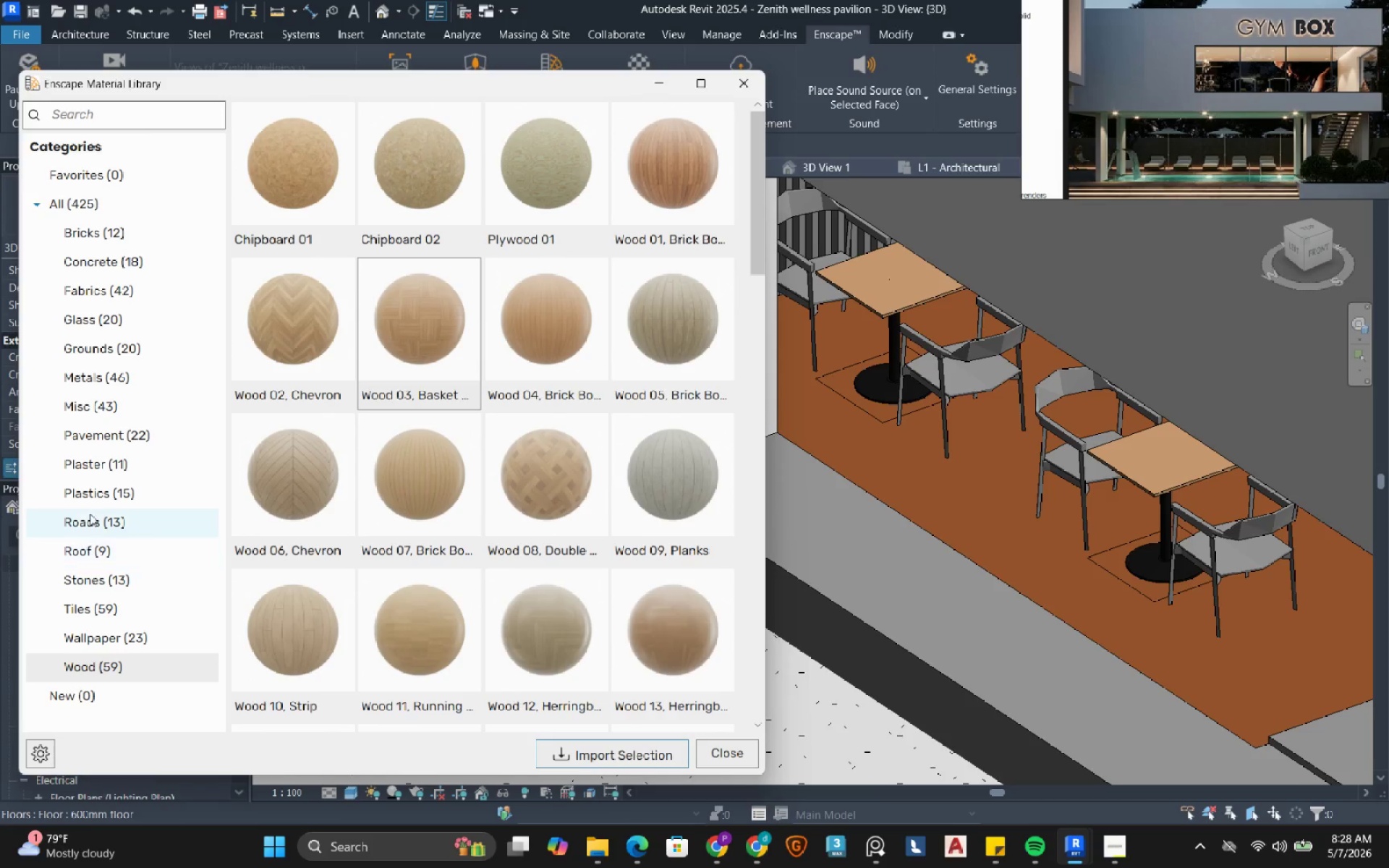 
left_click([126, 357])
 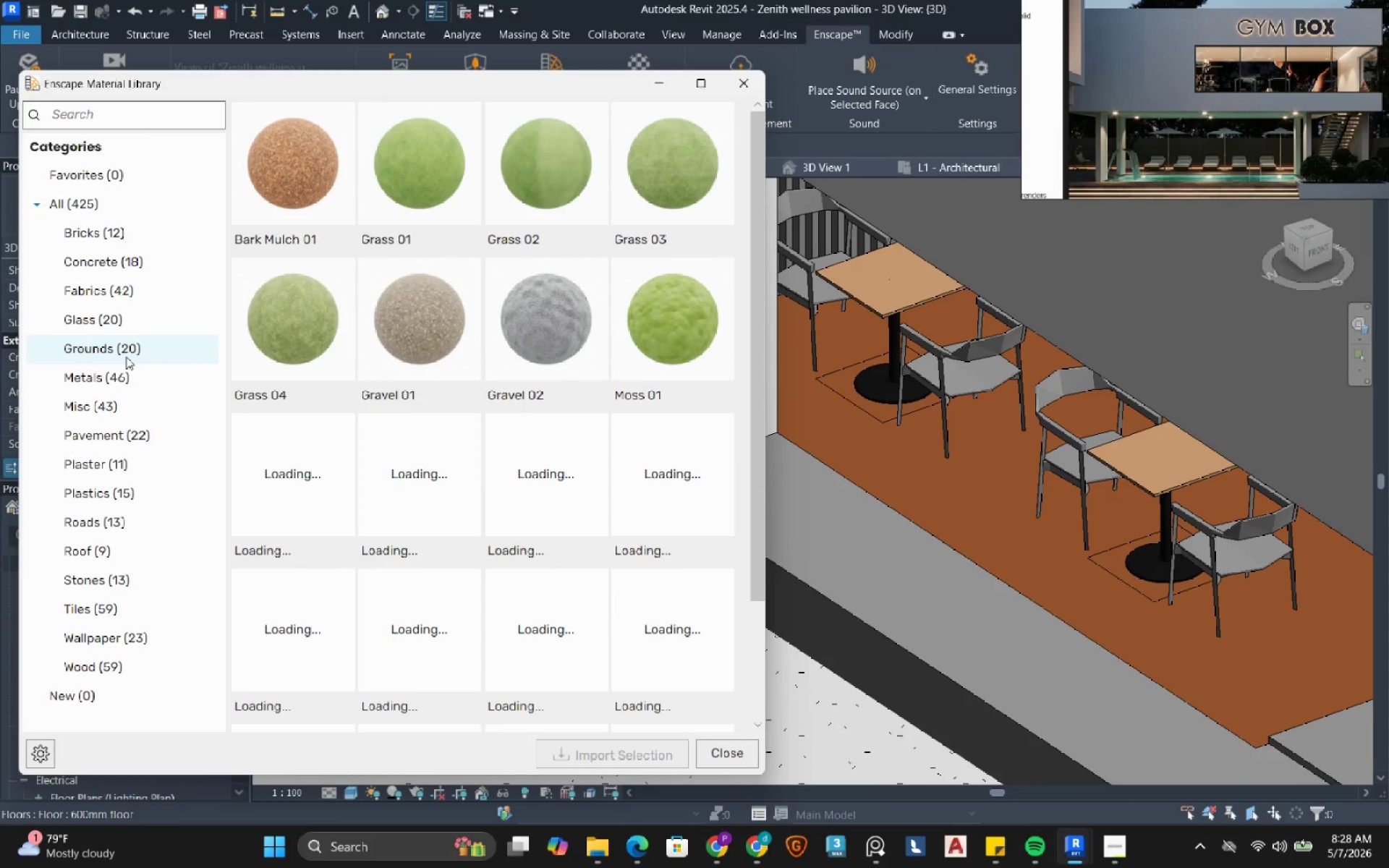 
wait(5.22)
 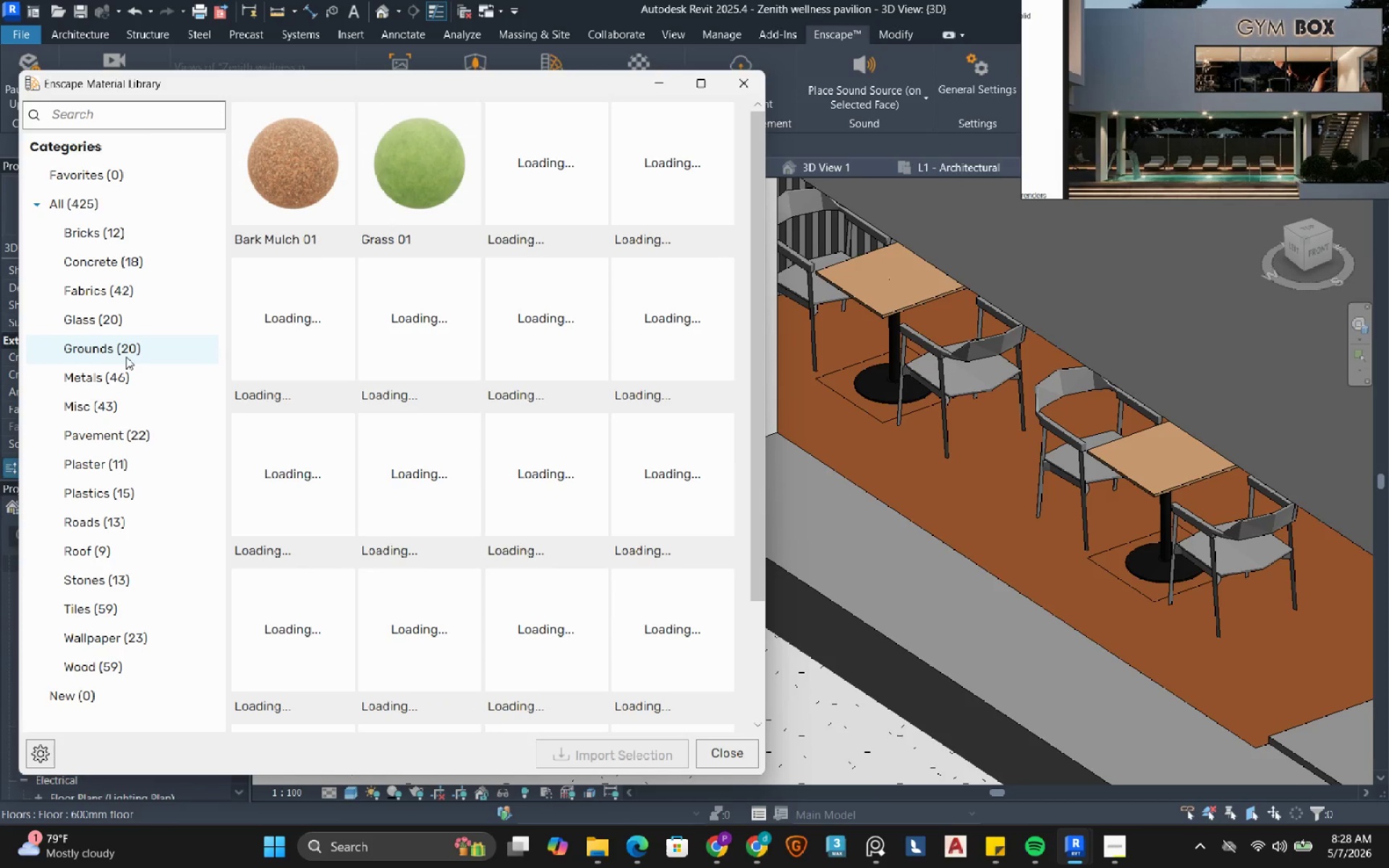 
scroll: coordinate [914, 489], scroll_direction: down, amount: 17.0
 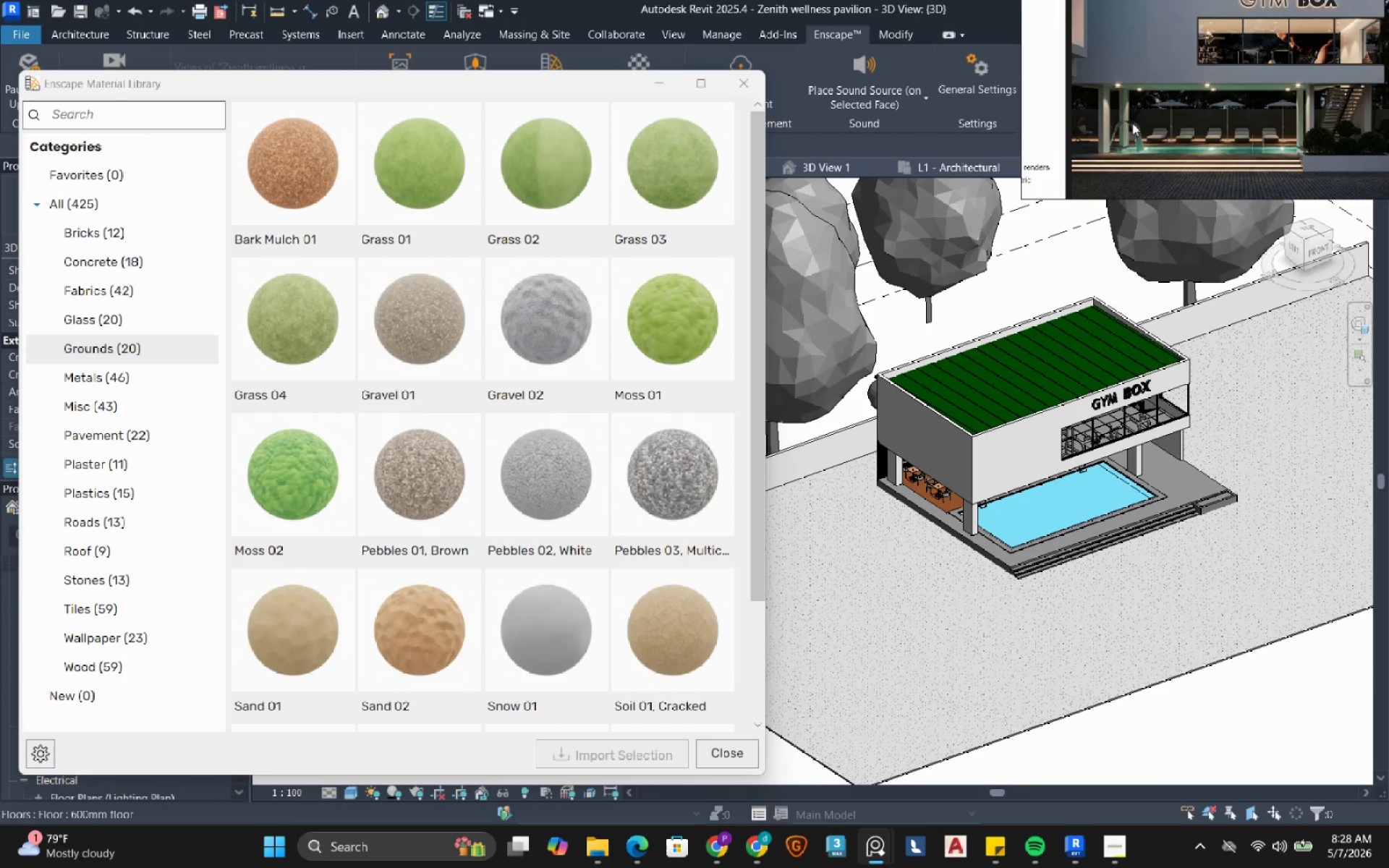 
scroll: coordinate [582, 351], scroll_direction: up, amount: 3.0
 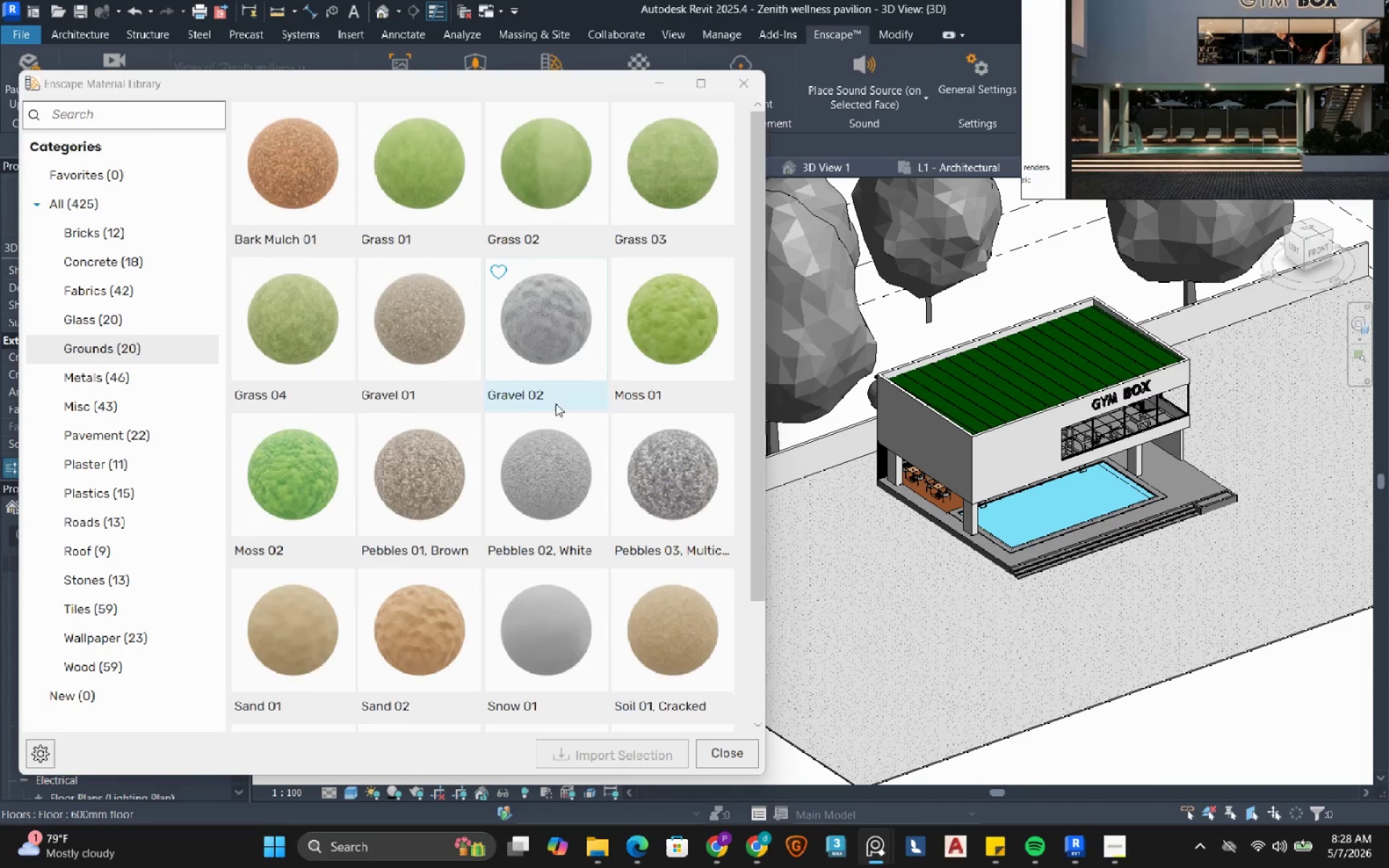 
scroll: coordinate [556, 404], scroll_direction: down, amount: 4.0
 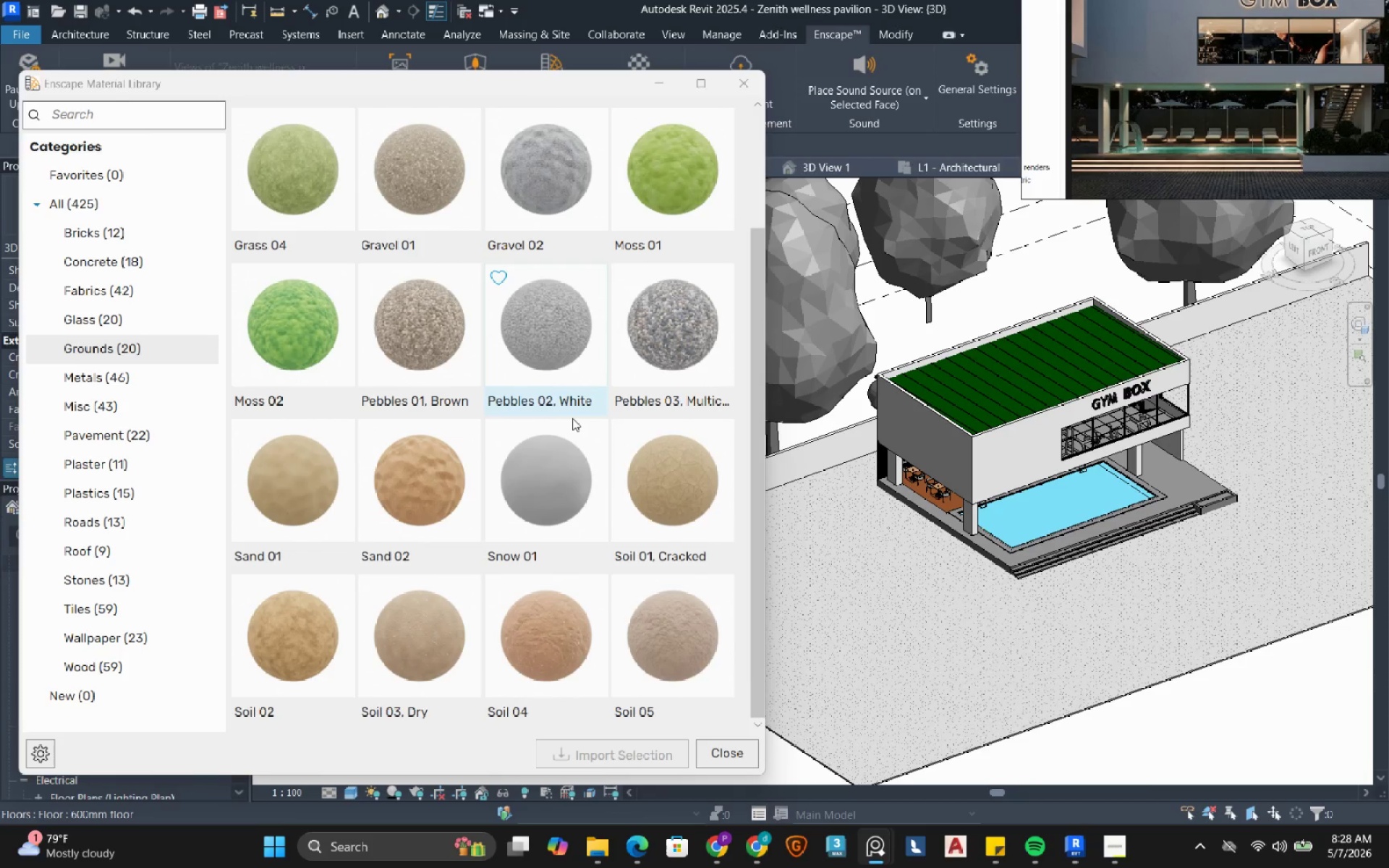 
mouse_move([558, 422])
 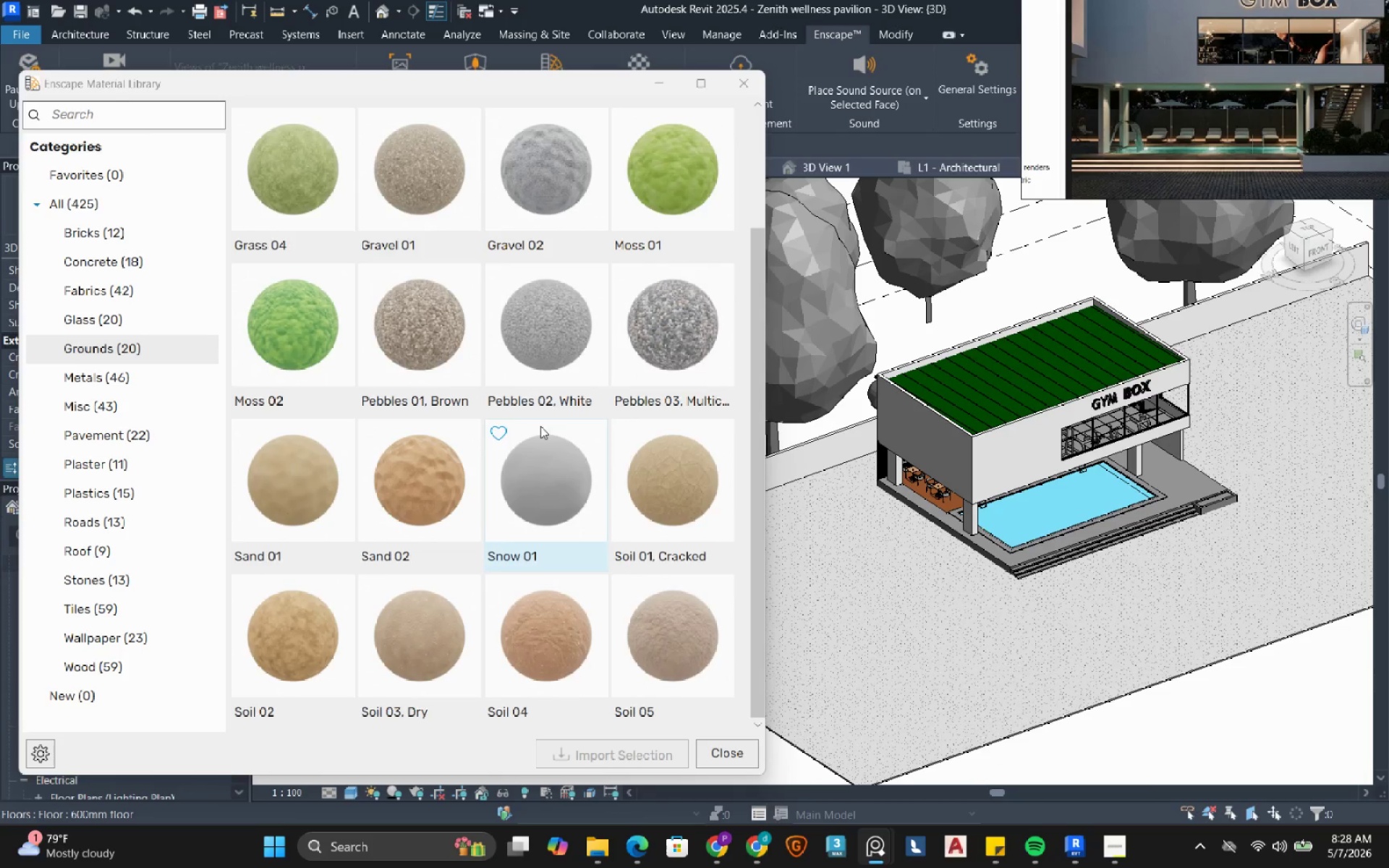 
scroll: coordinate [440, 421], scroll_direction: up, amount: 25.0
 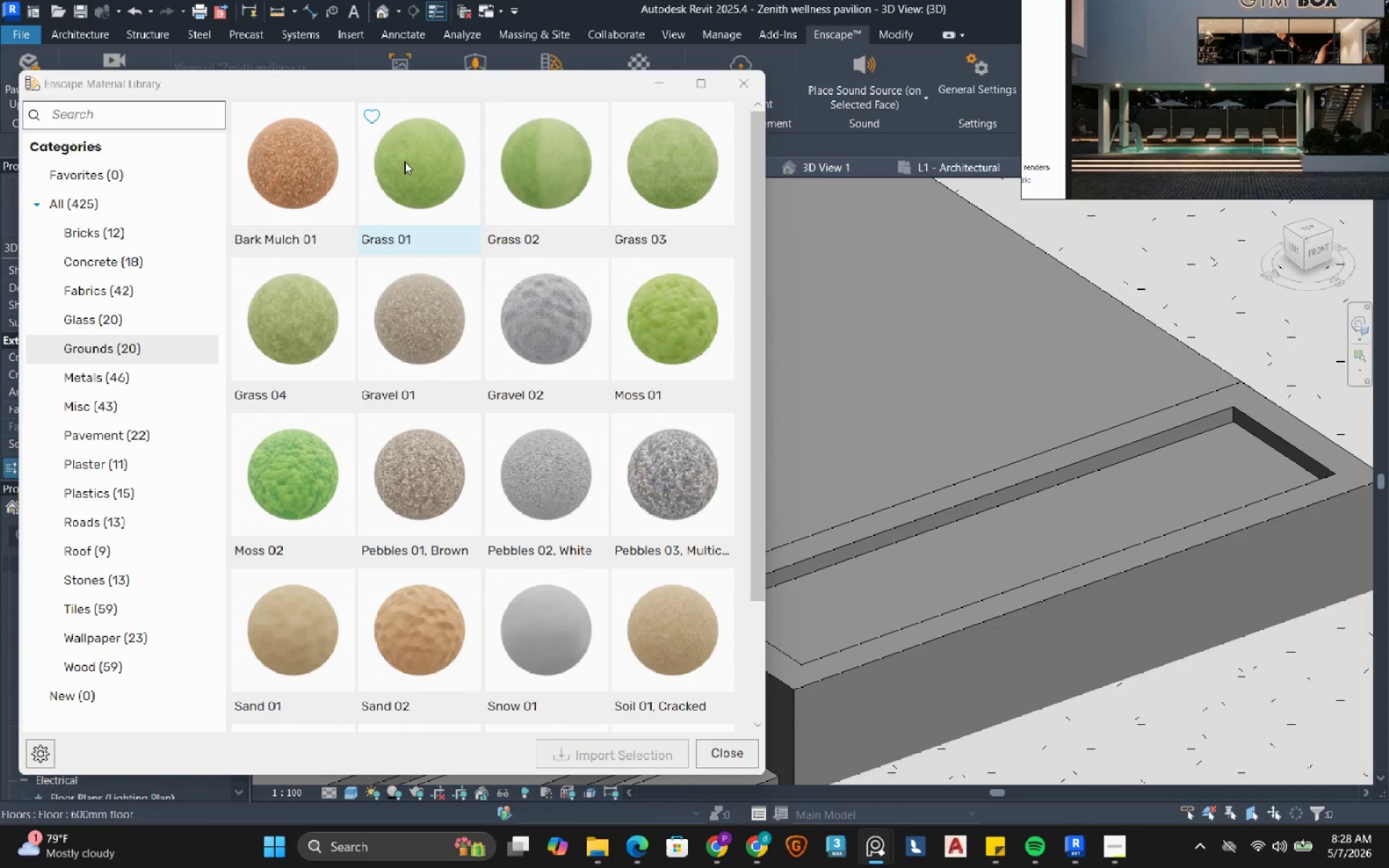 
left_click([415, 179])
 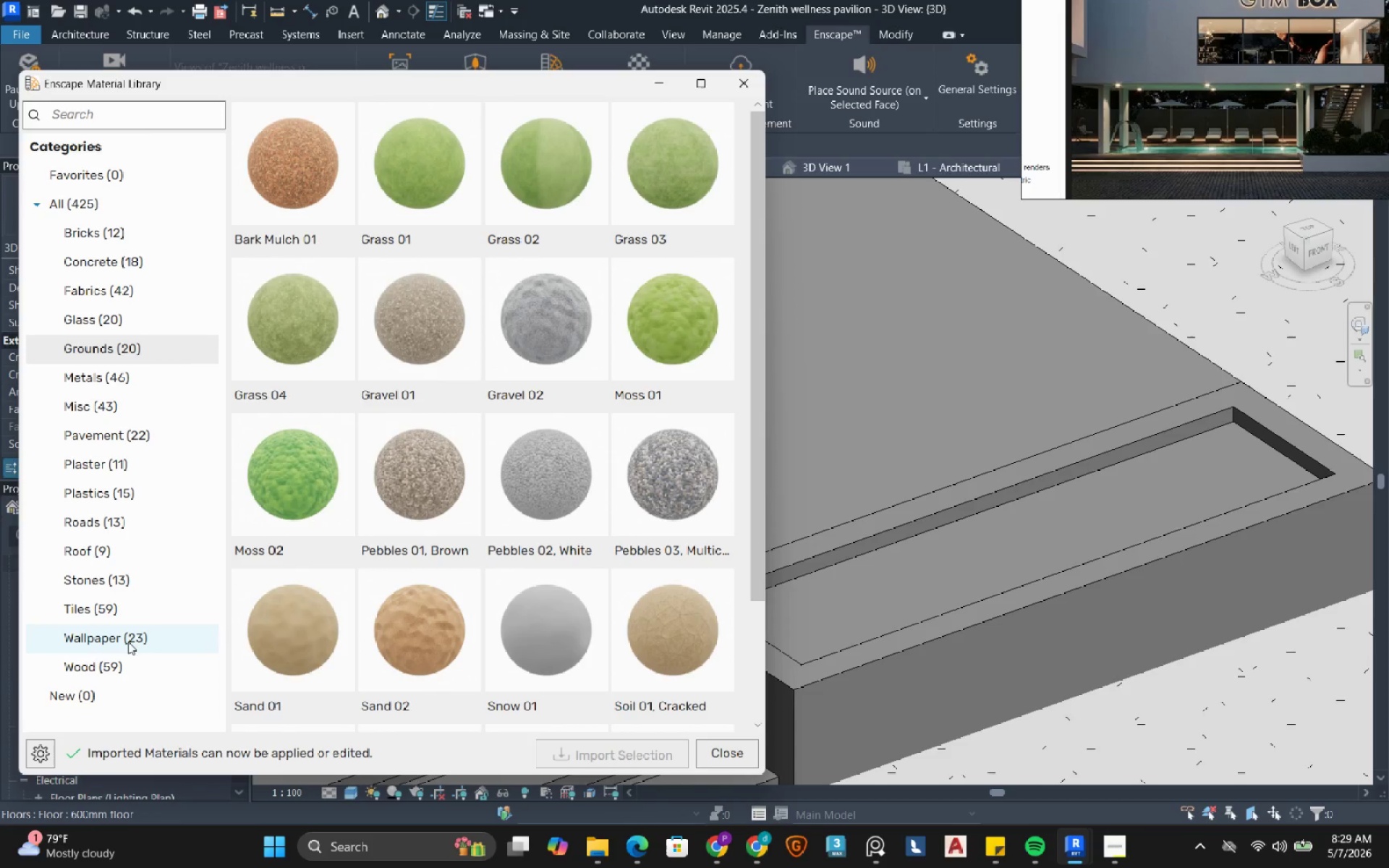 
left_click_drag(start_coordinate=[96, 556], to_coordinate=[91, 556])
 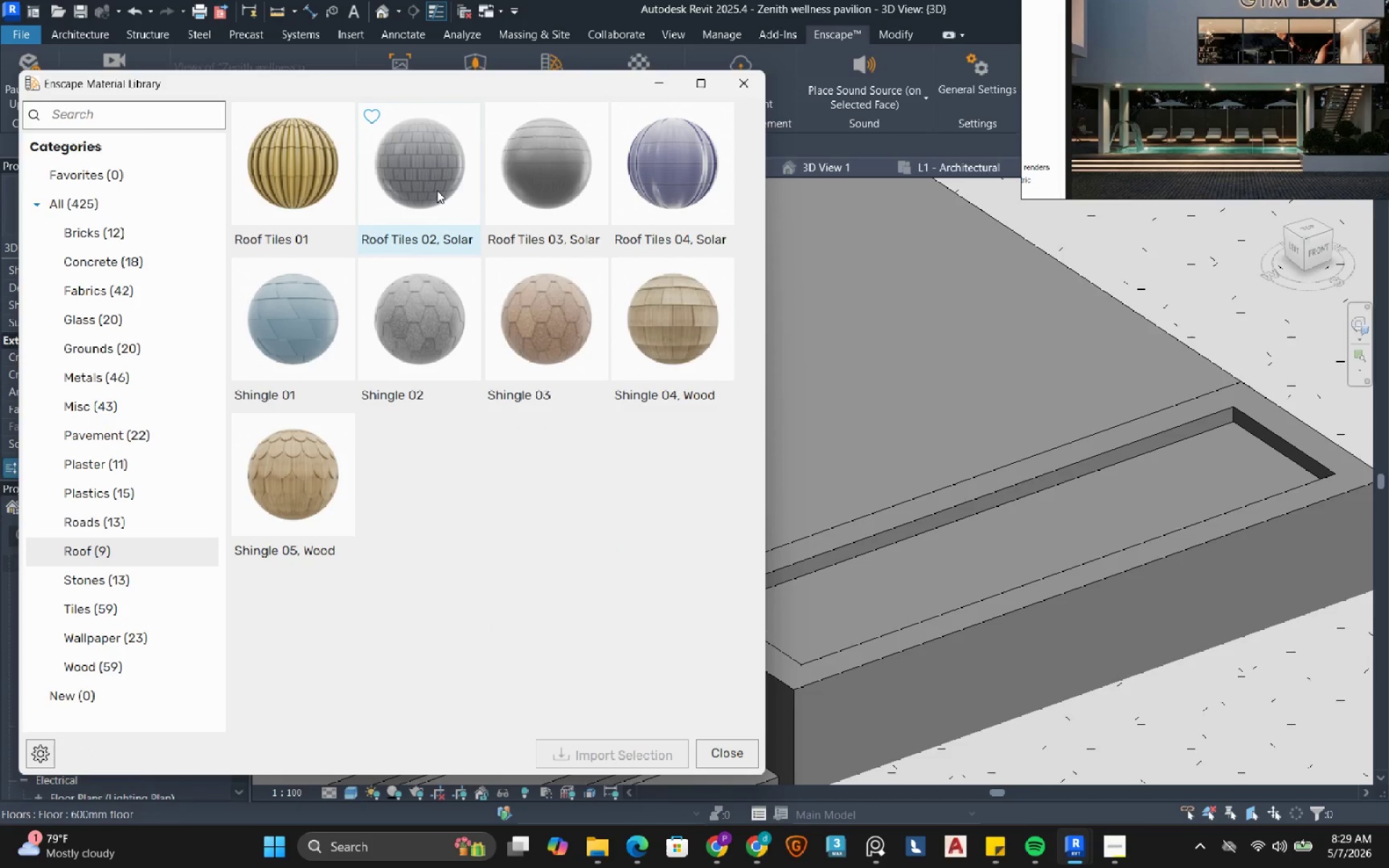 
wait(7.39)
 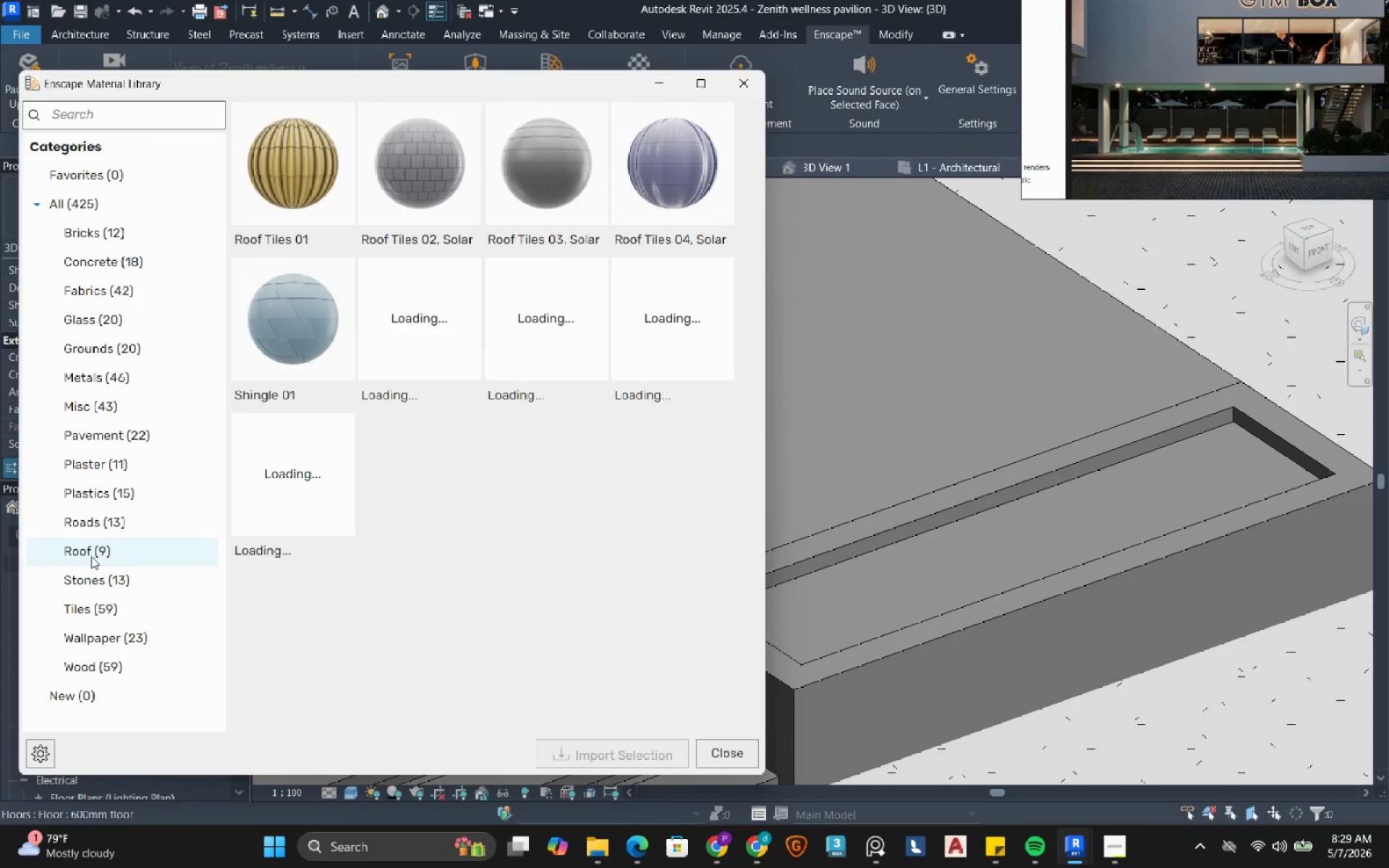 
left_click([448, 305])
 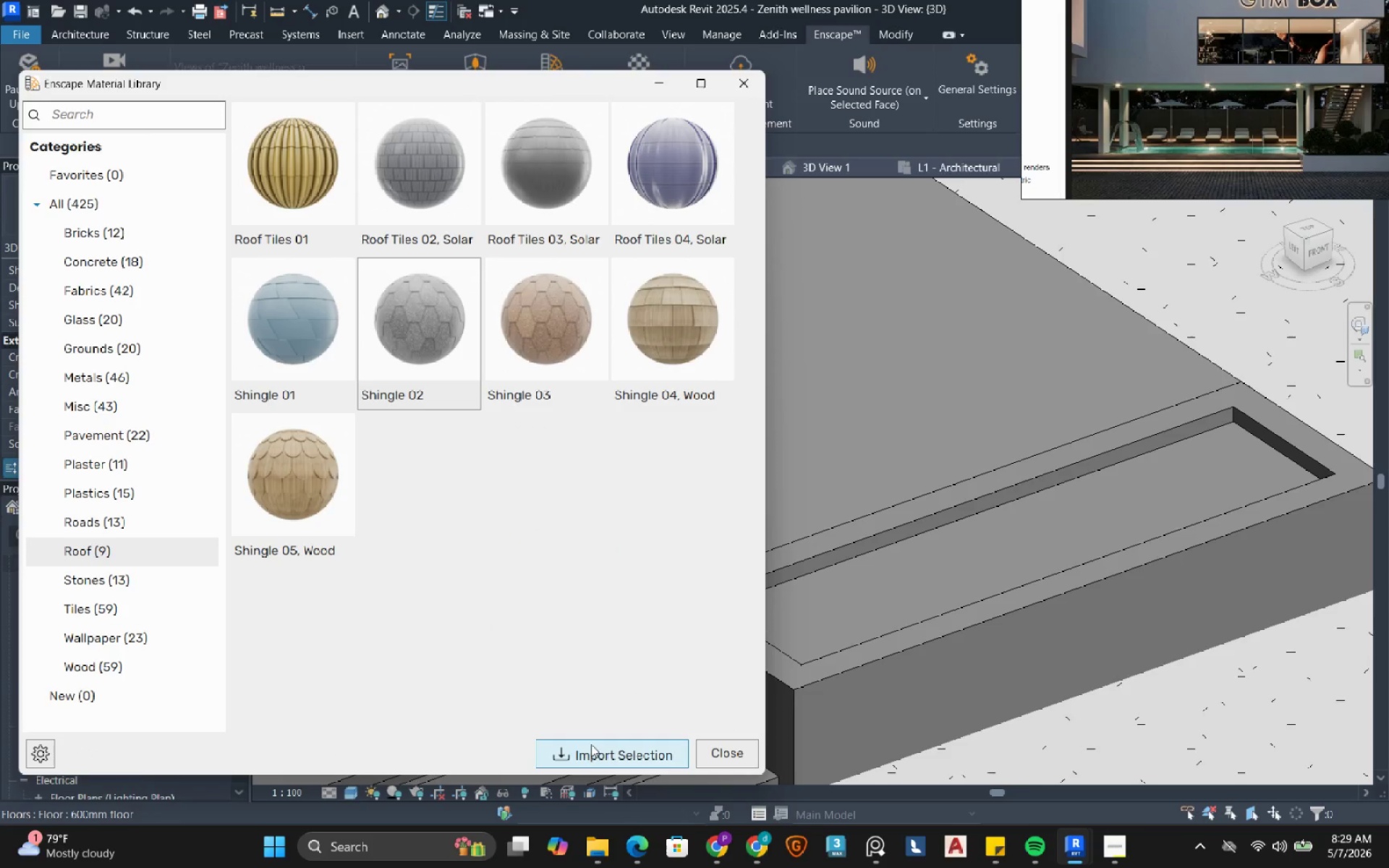 
left_click([591, 746])
 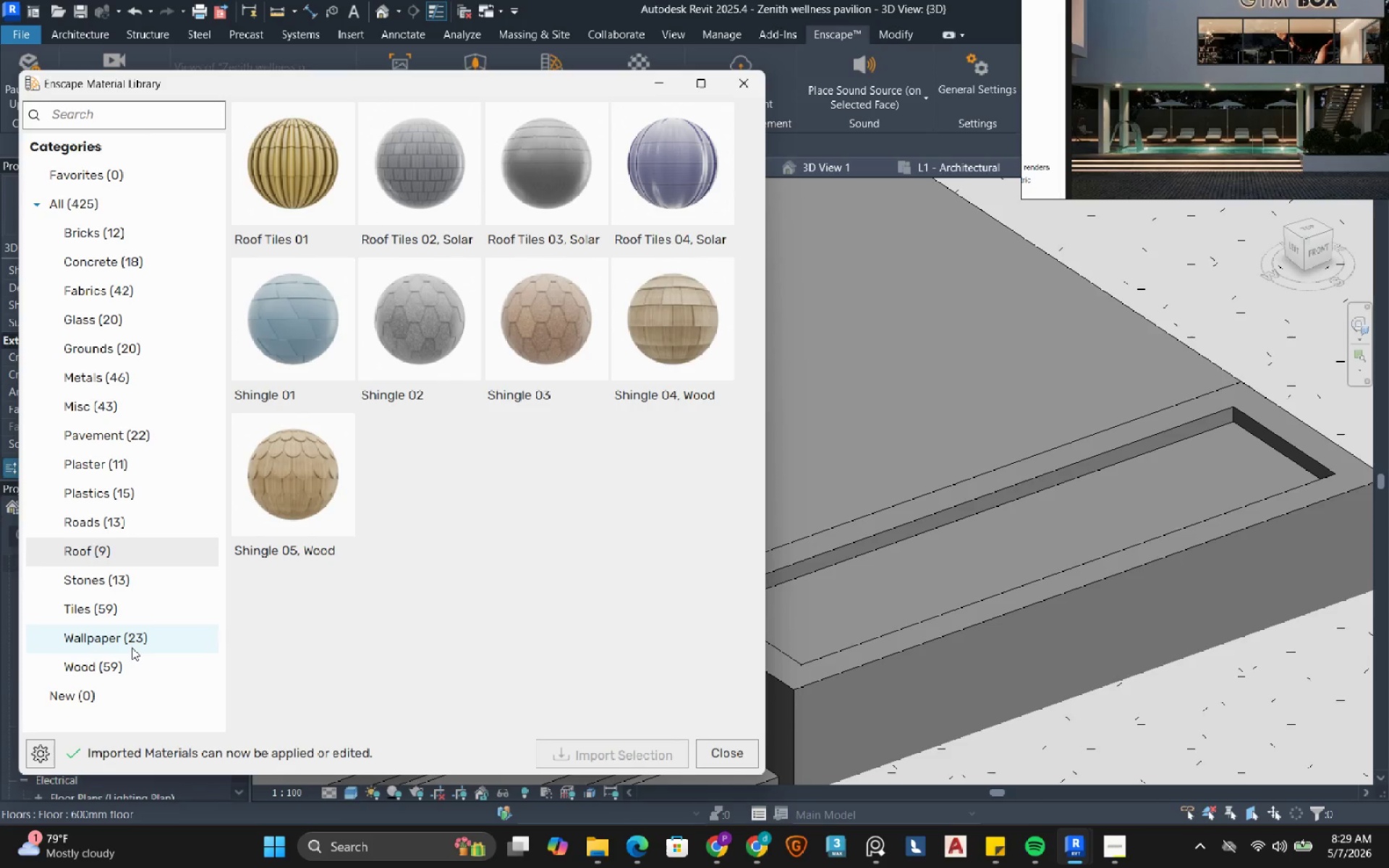 
left_click([130, 644])
 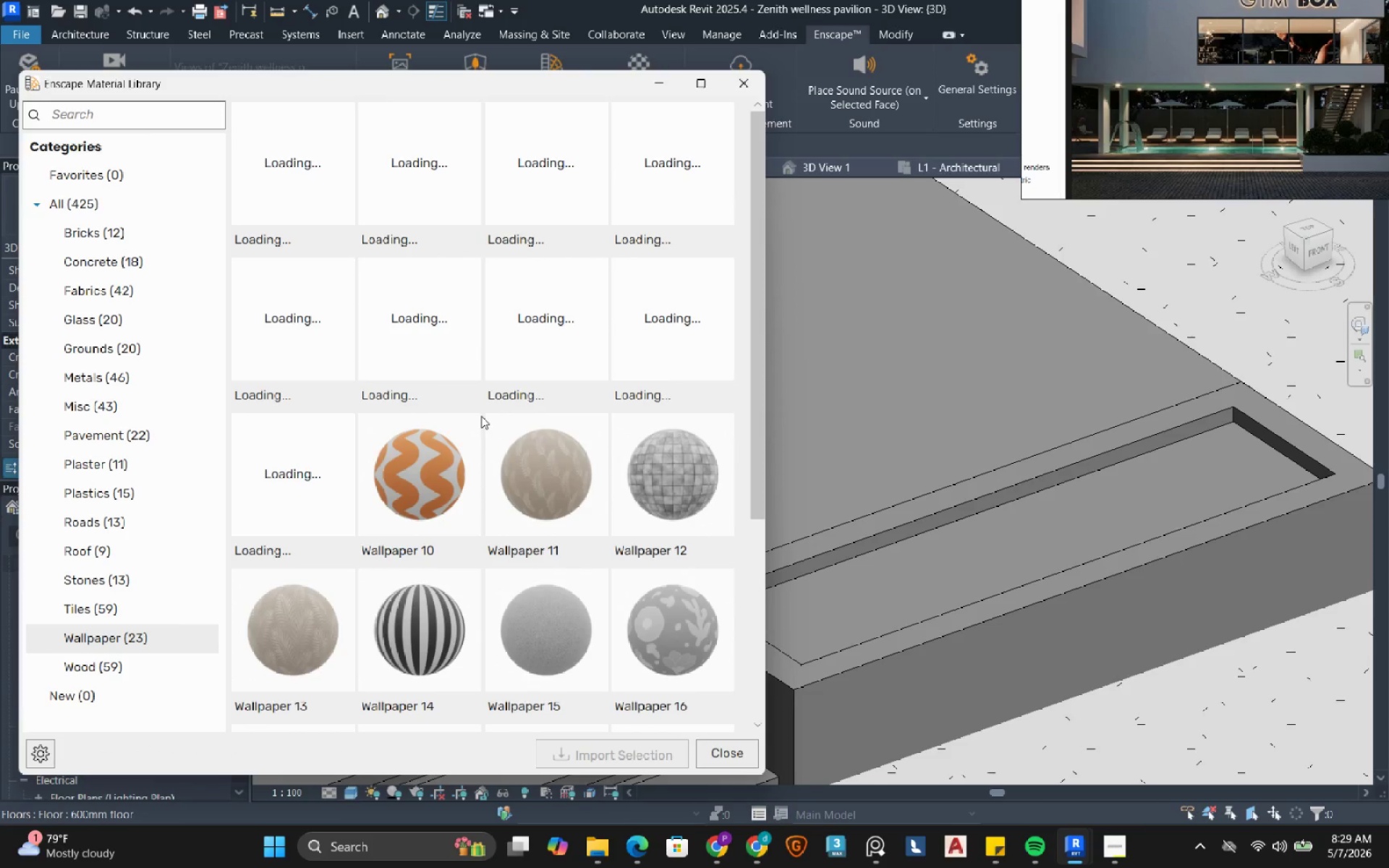 
wait(6.56)
 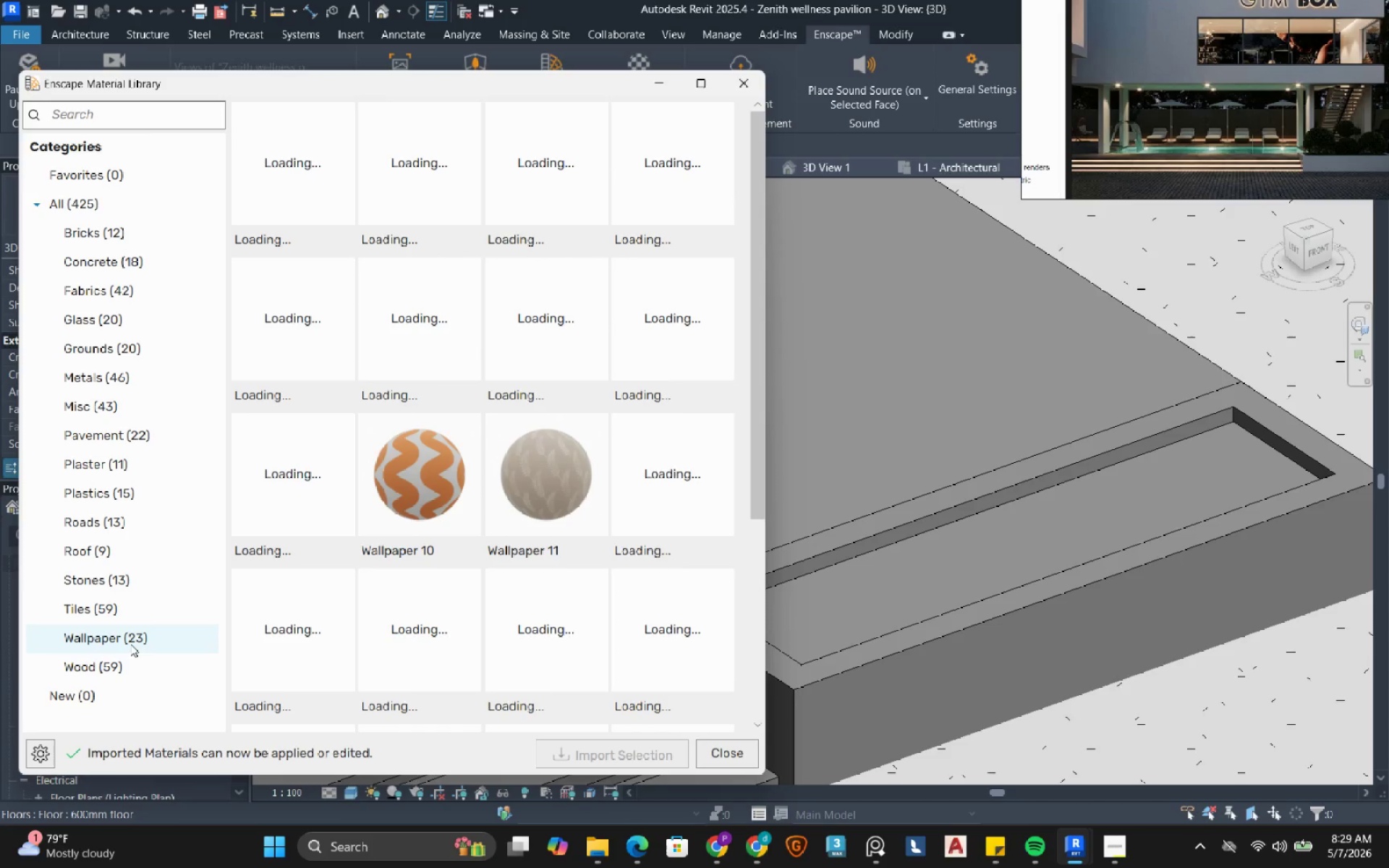 
scroll: coordinate [481, 416], scroll_direction: down, amount: 1.0
 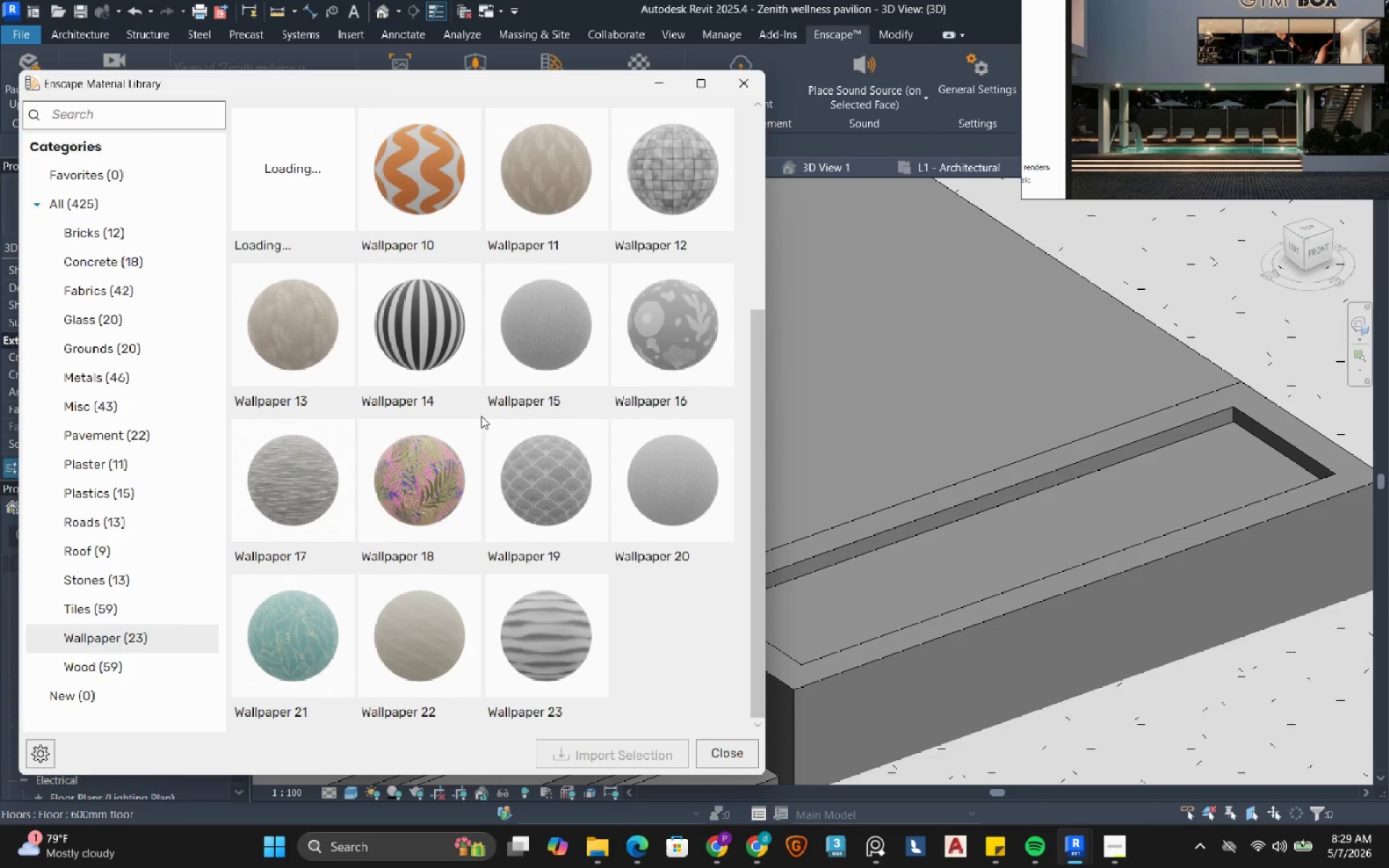 
scroll: coordinate [481, 416], scroll_direction: up, amount: 2.0
 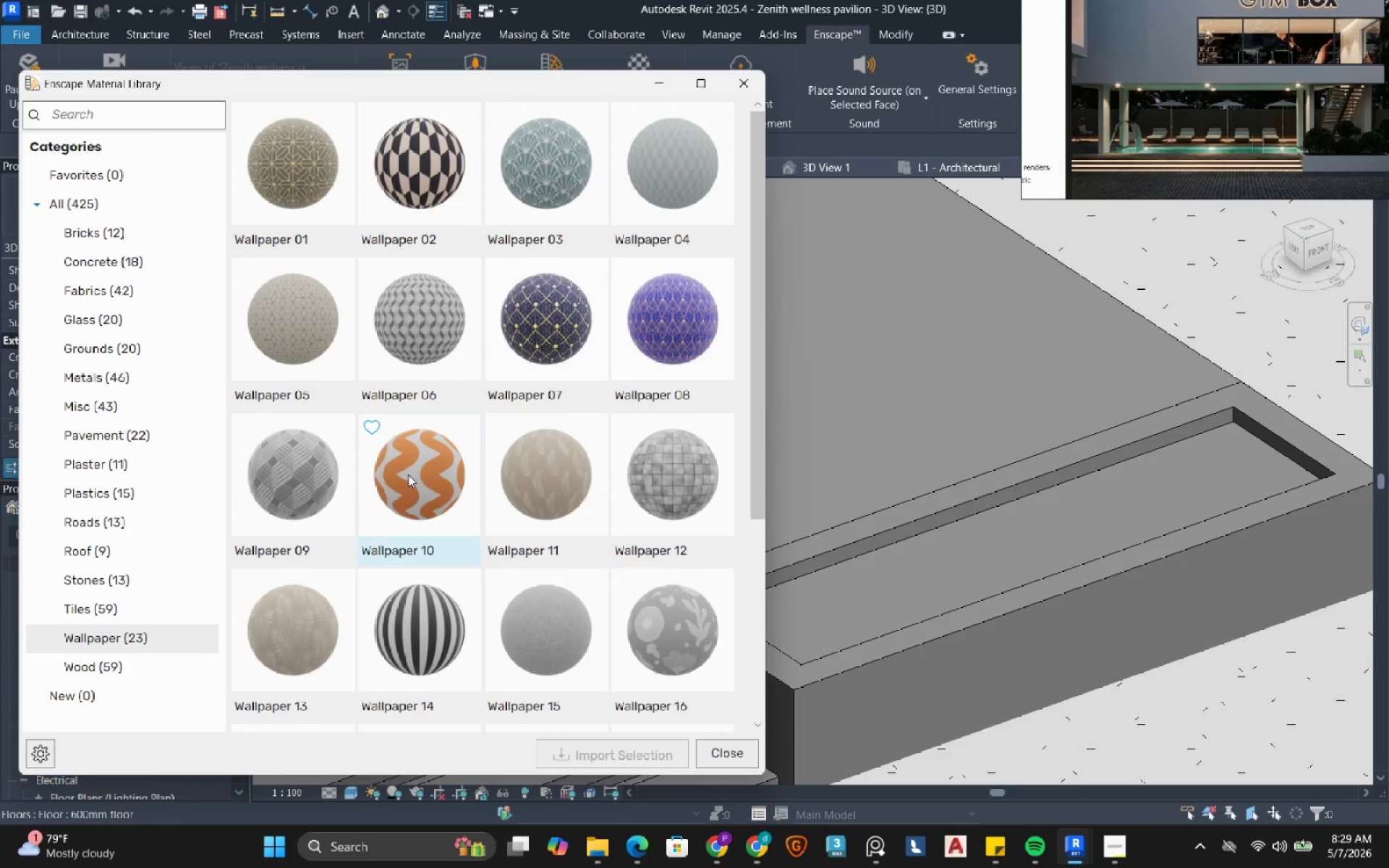 
wait(7.89)
 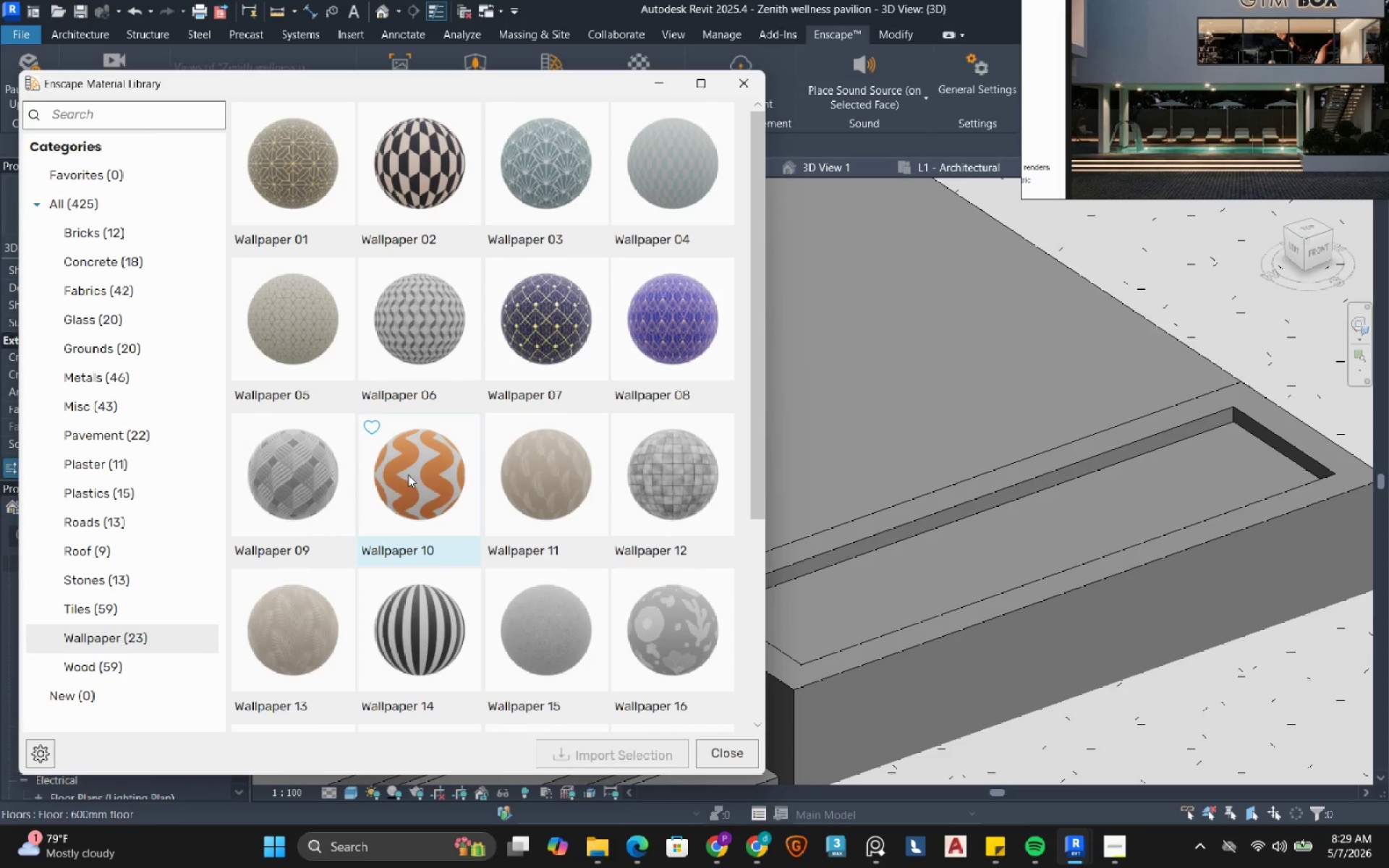 
left_click([102, 385])
 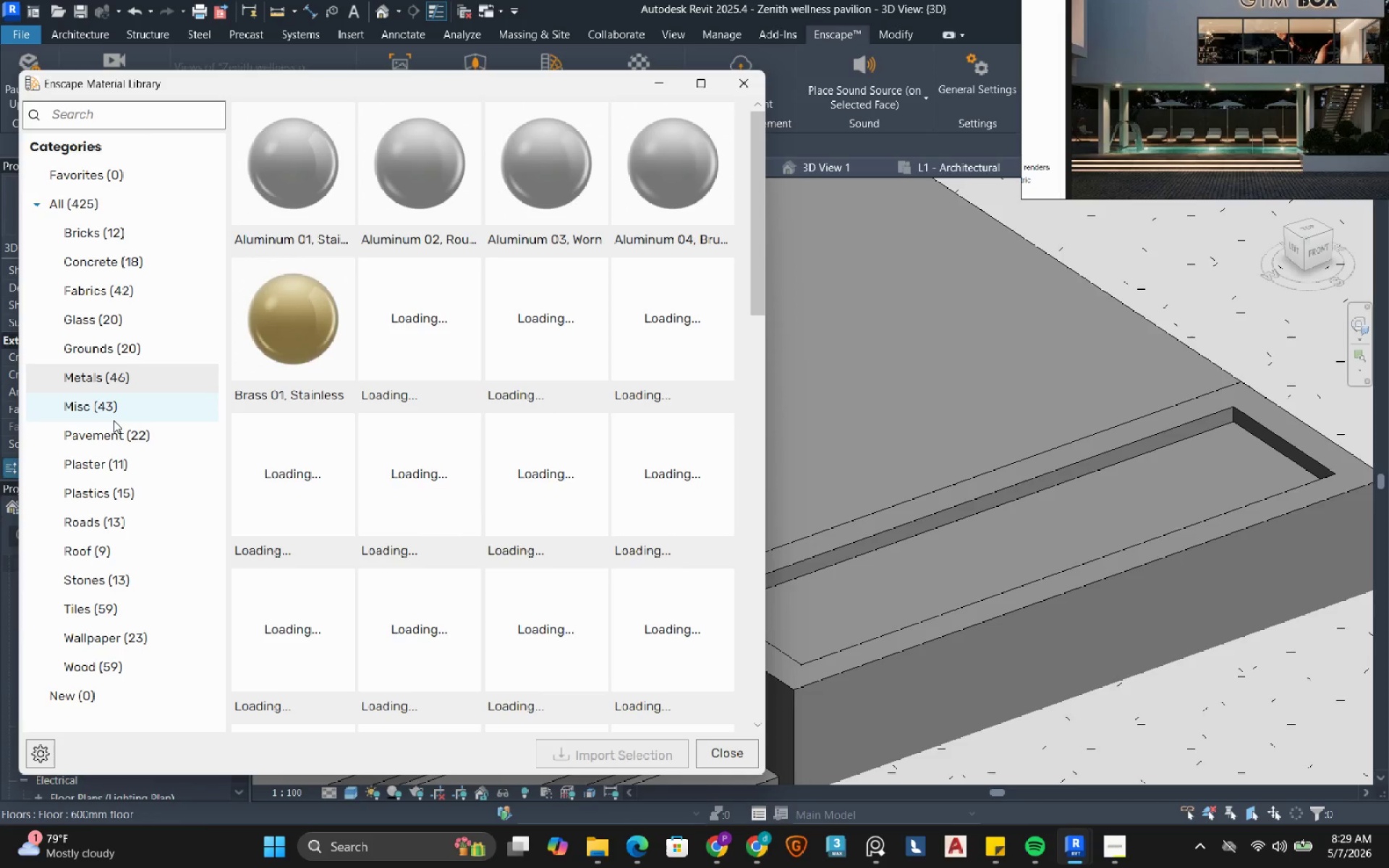 
wait(16.03)
 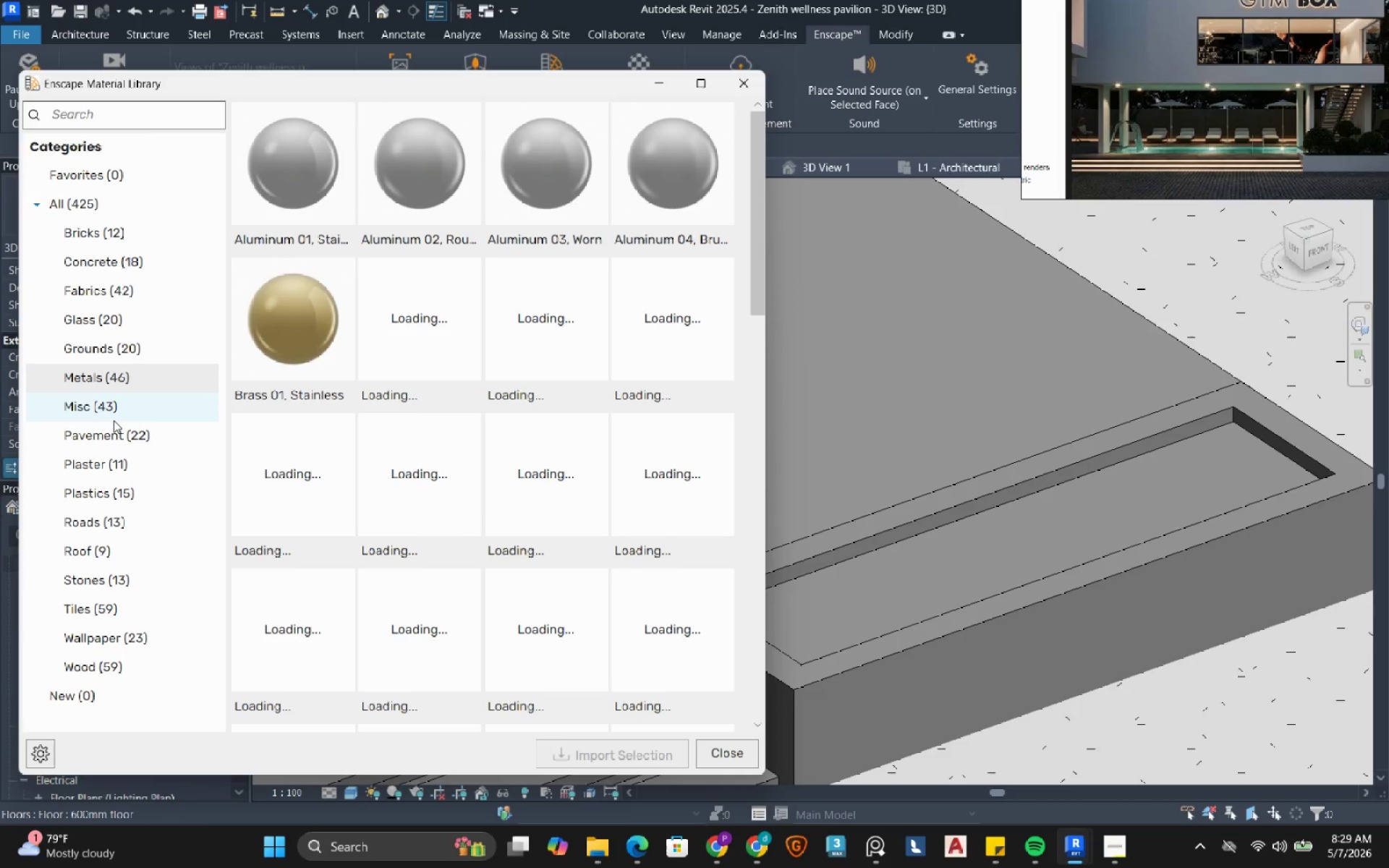 
scroll: coordinate [471, 412], scroll_direction: down, amount: 2.0
 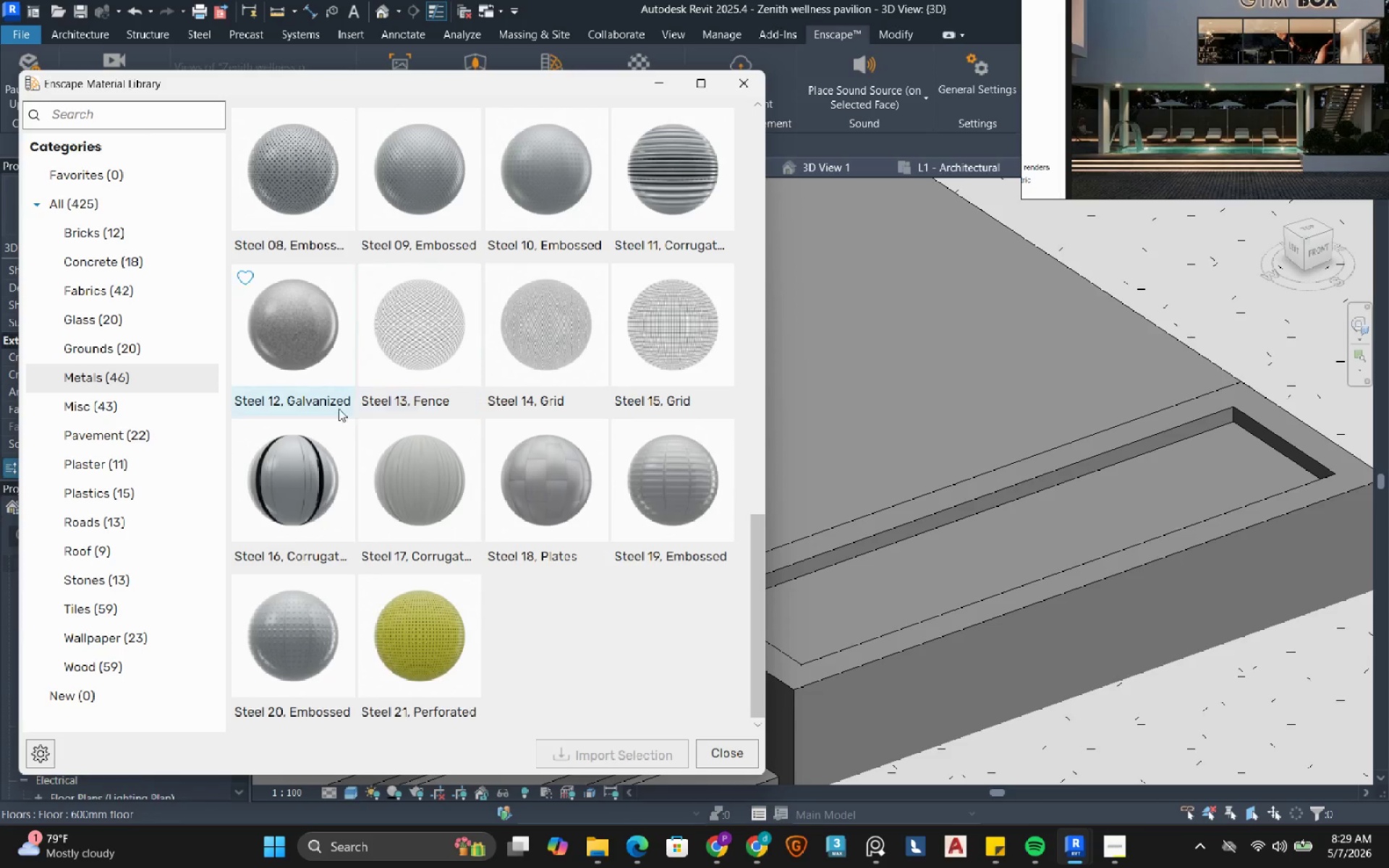 
wait(11.0)
 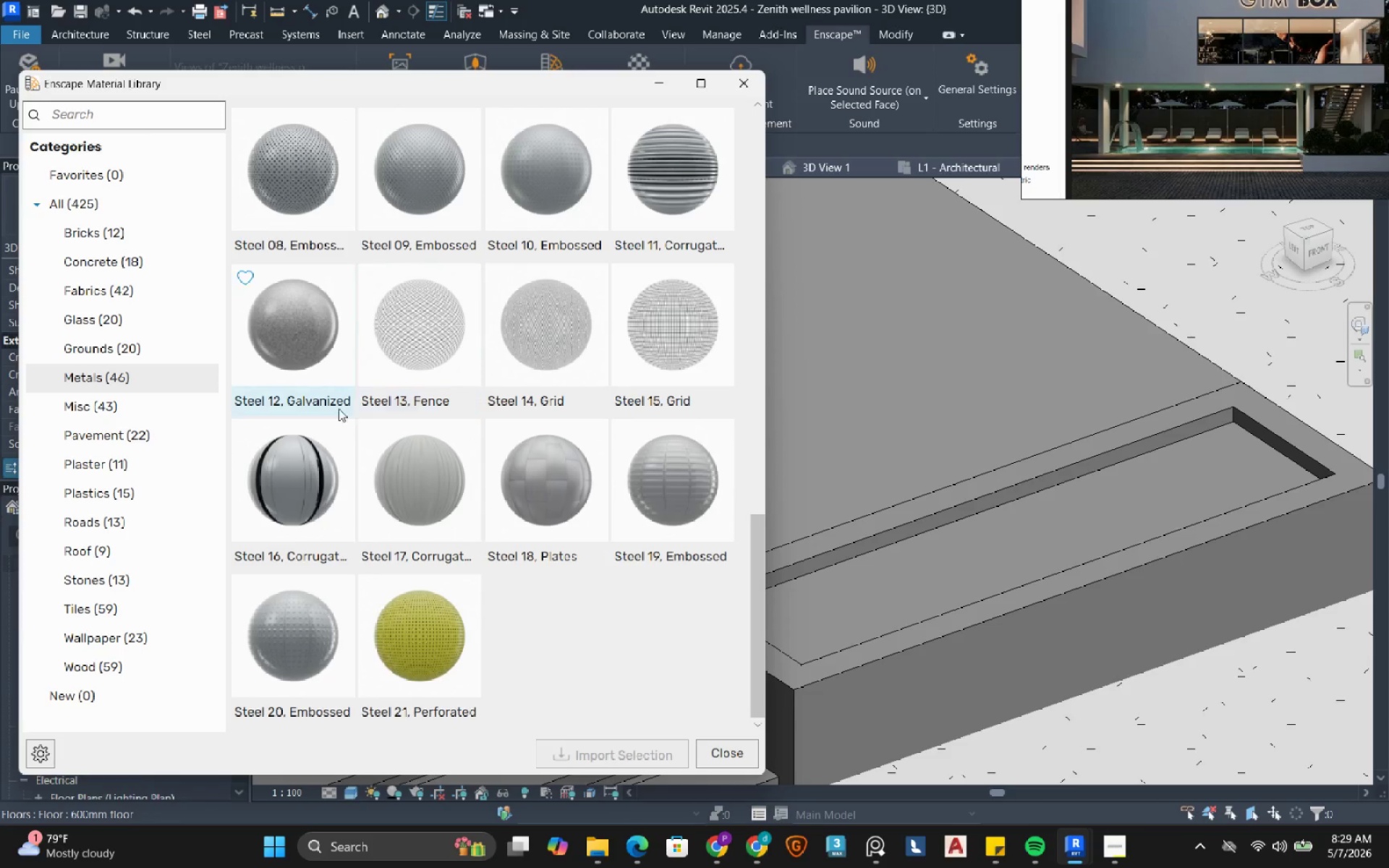 
left_click([162, 265])
 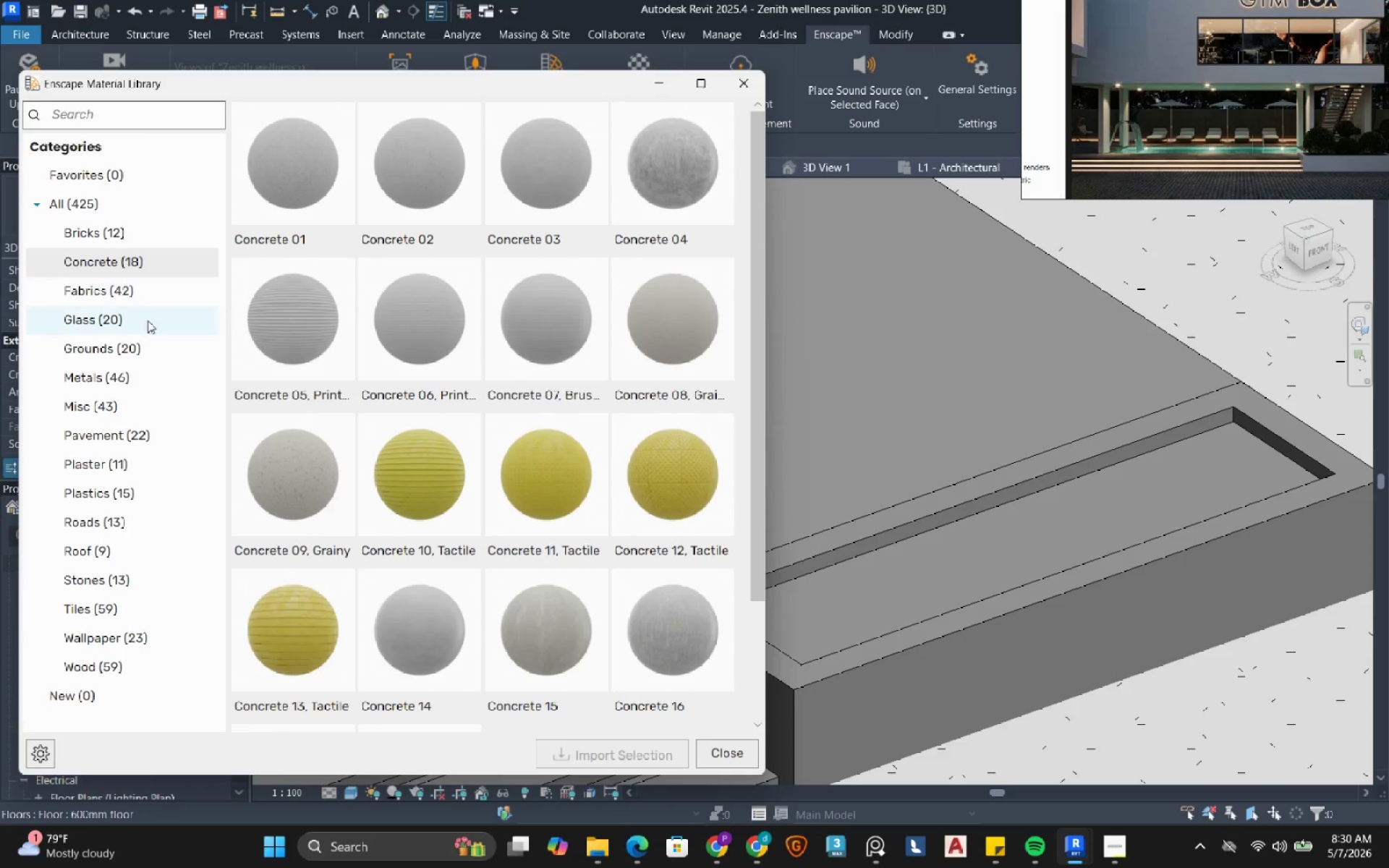 
left_click([147, 427])
 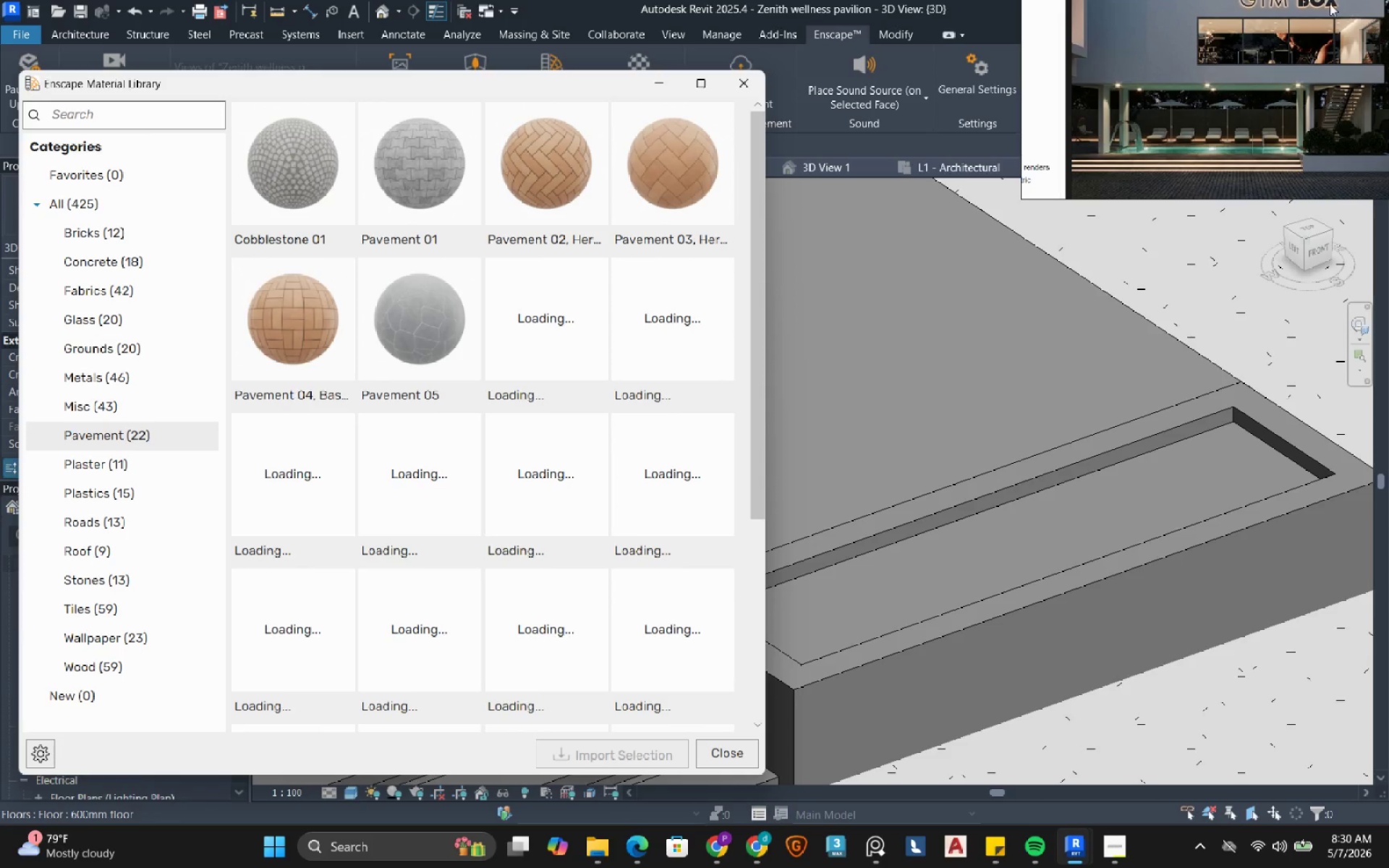 
wait(9.77)
 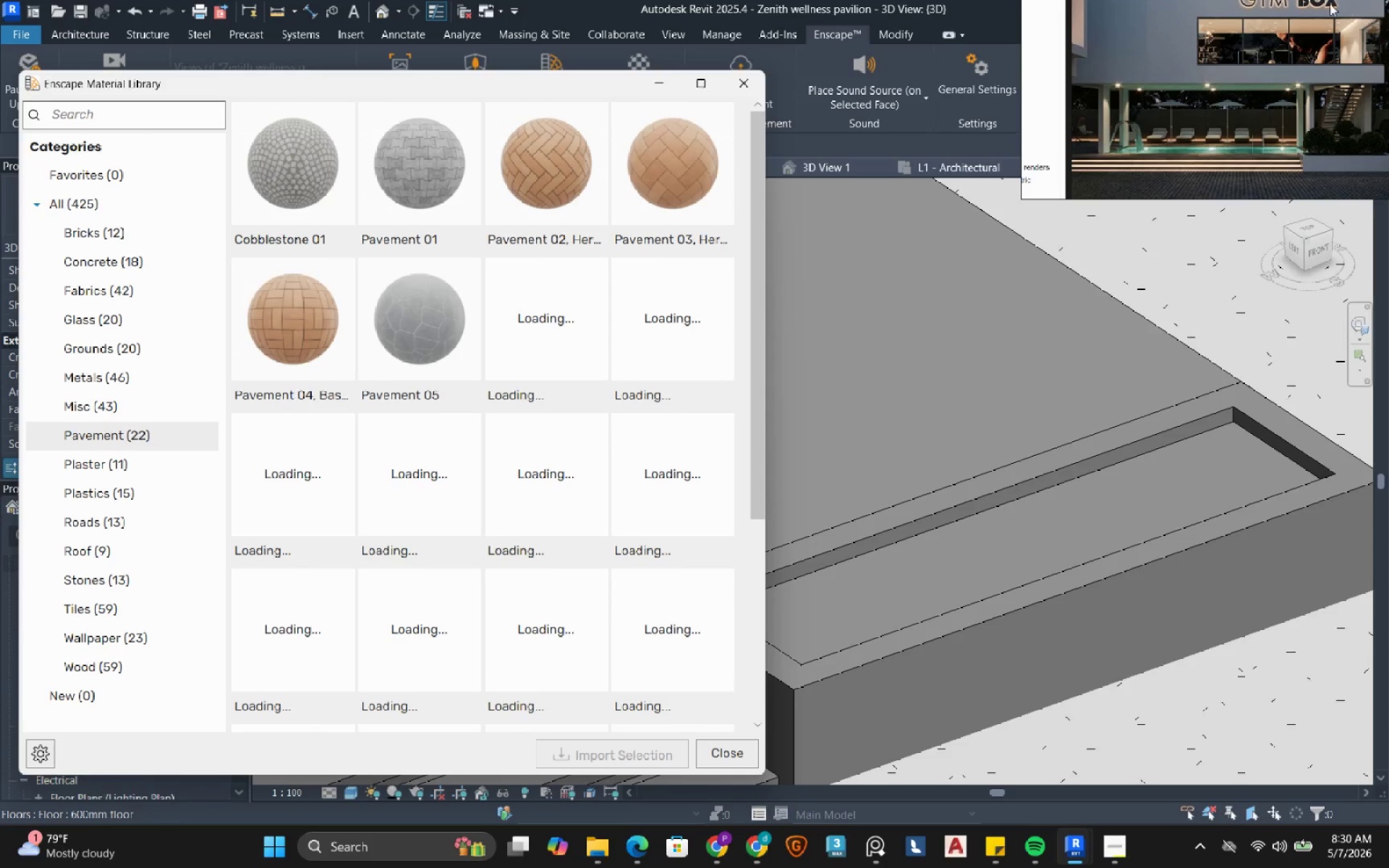 
scroll: coordinate [493, 365], scroll_direction: down, amount: 2.0
 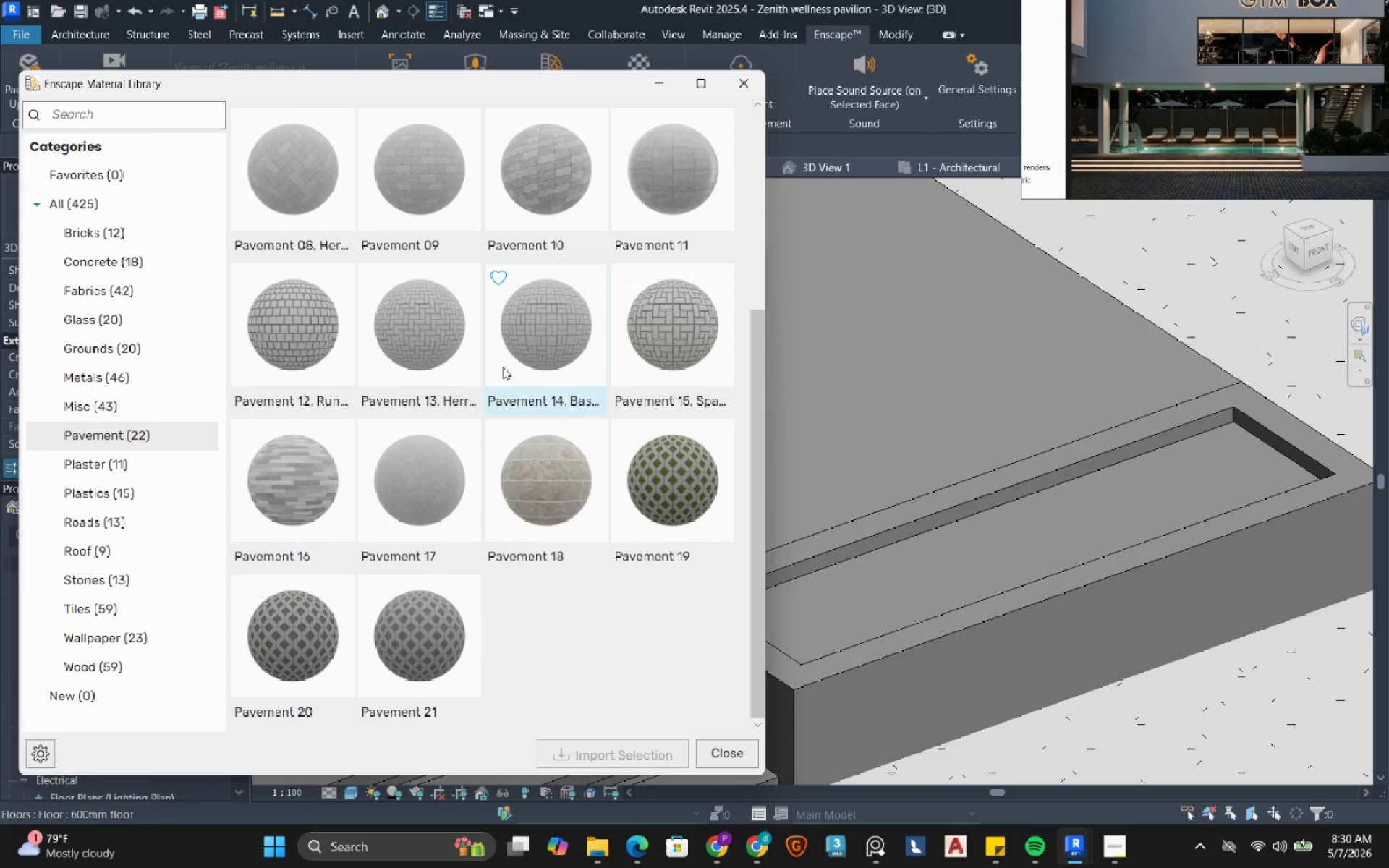 
mouse_move([492, 409])
 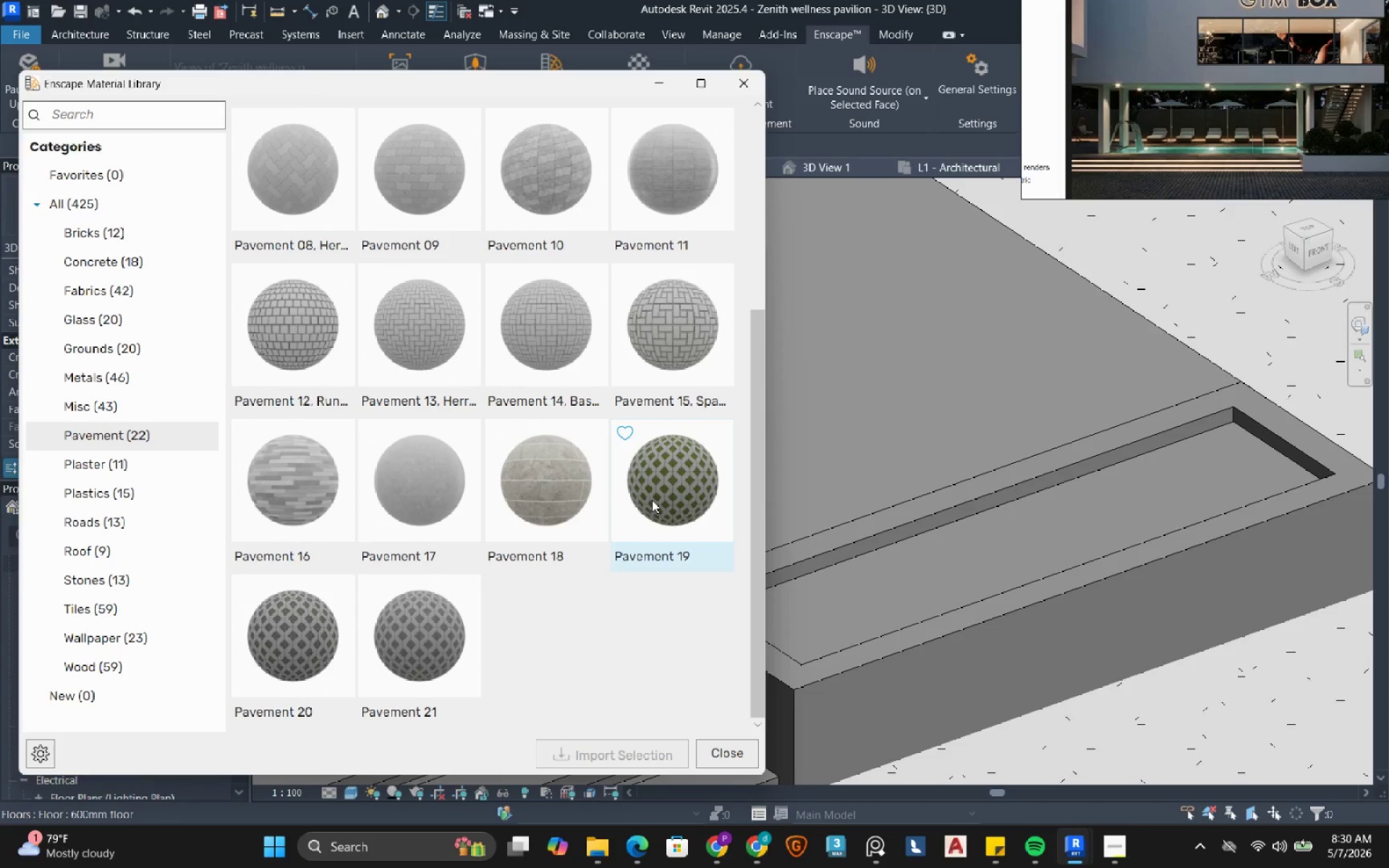 
left_click([652, 500])
 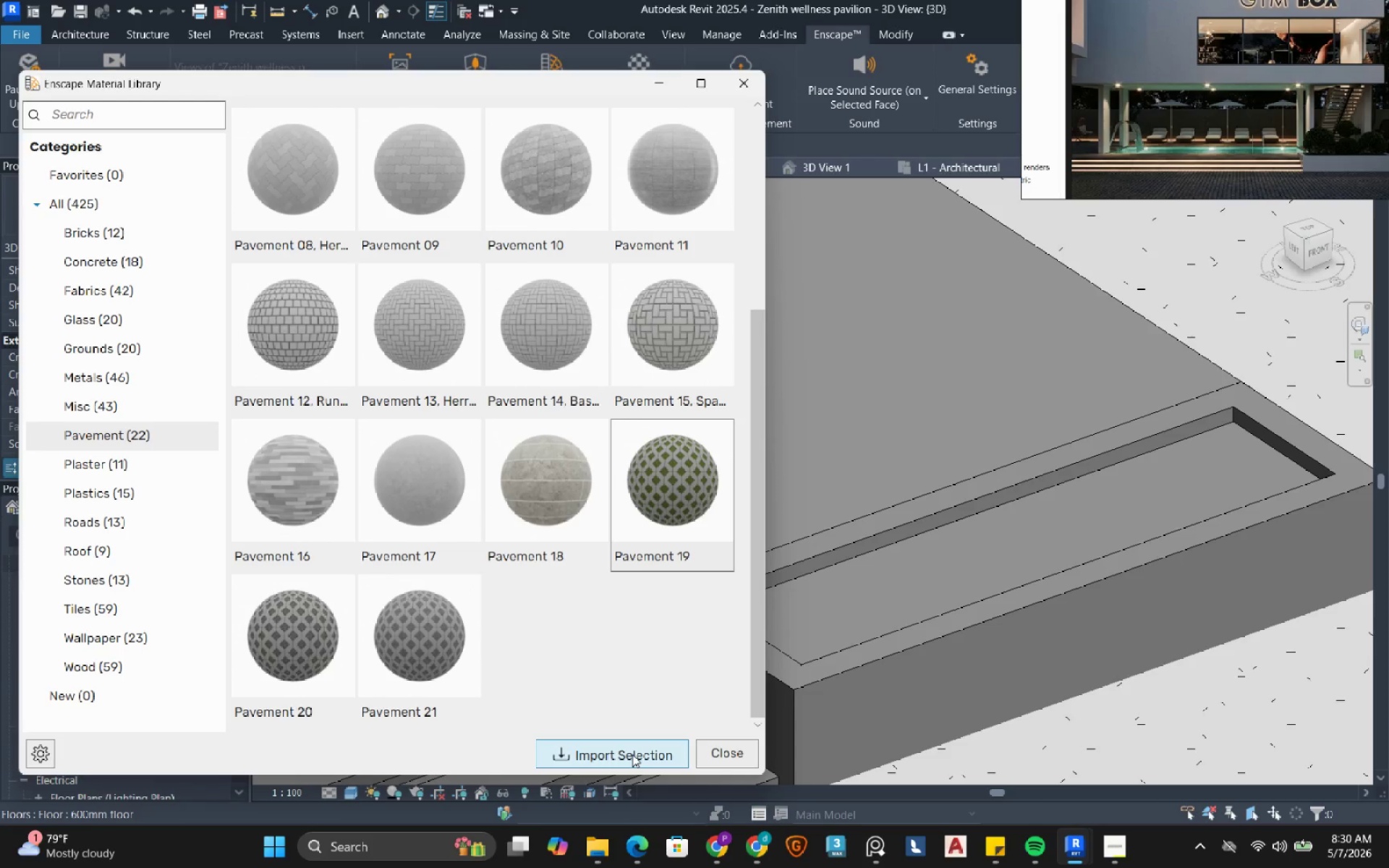 
wait(5.16)
 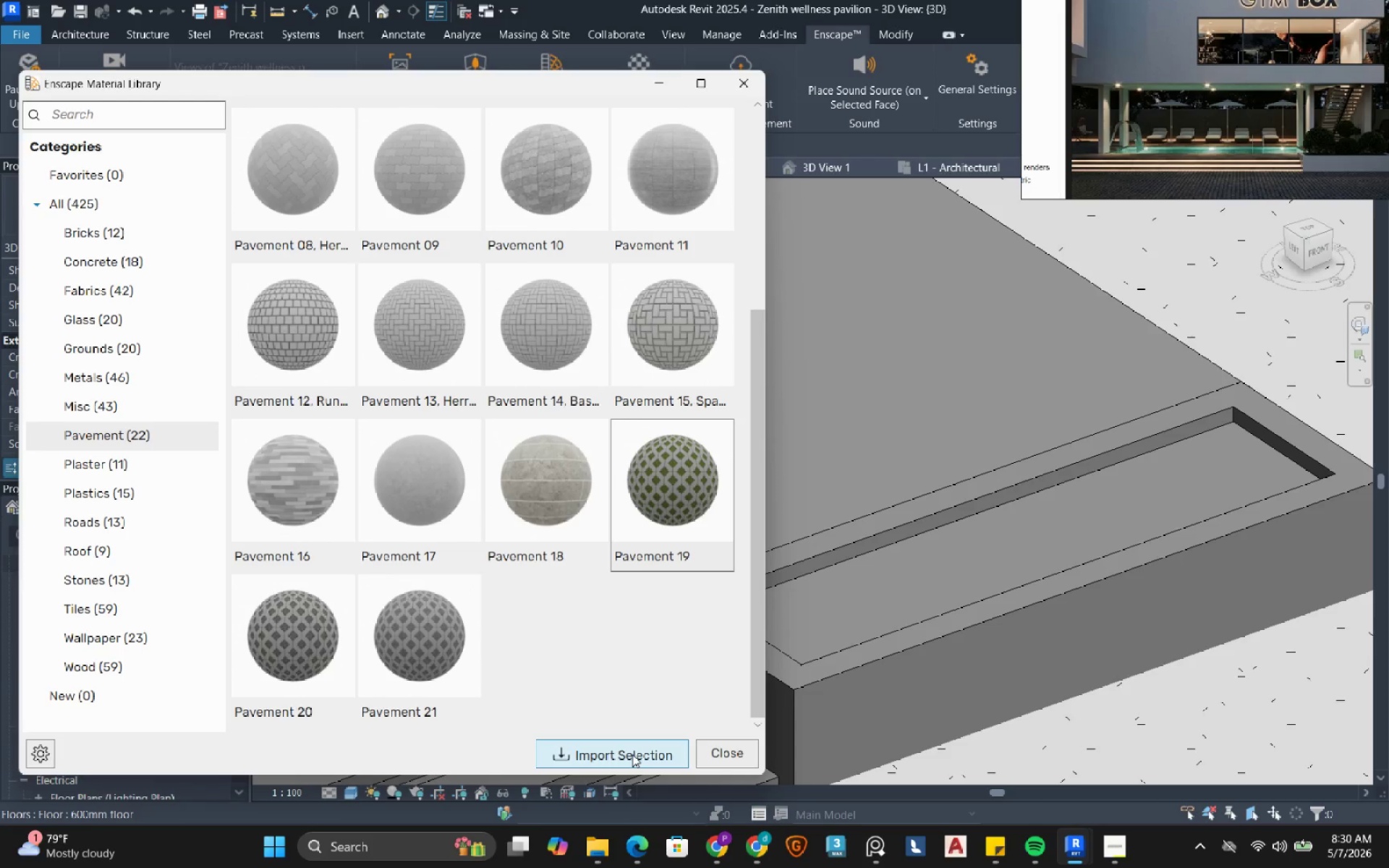 
left_click([632, 754])
 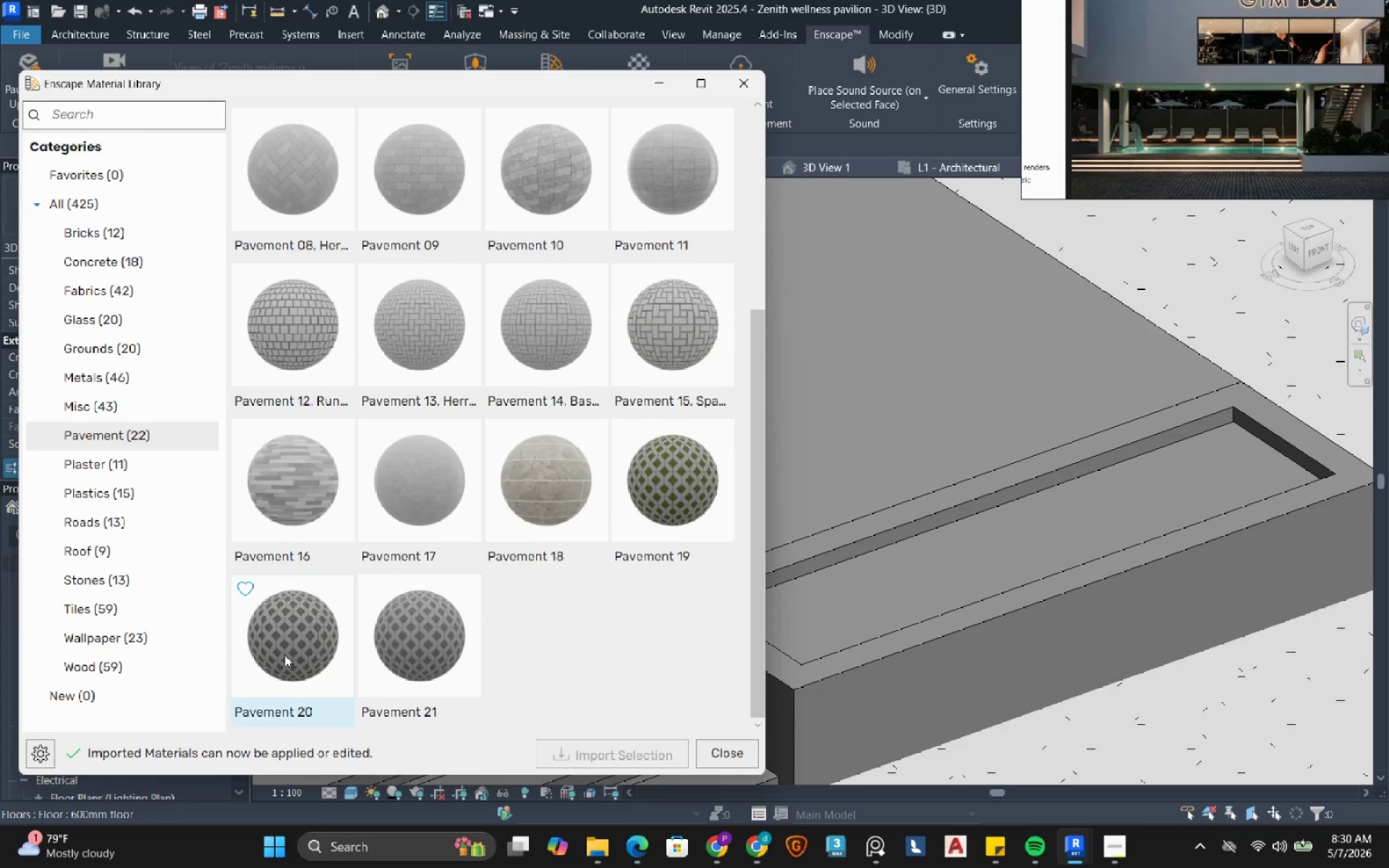 
left_click([336, 642])
 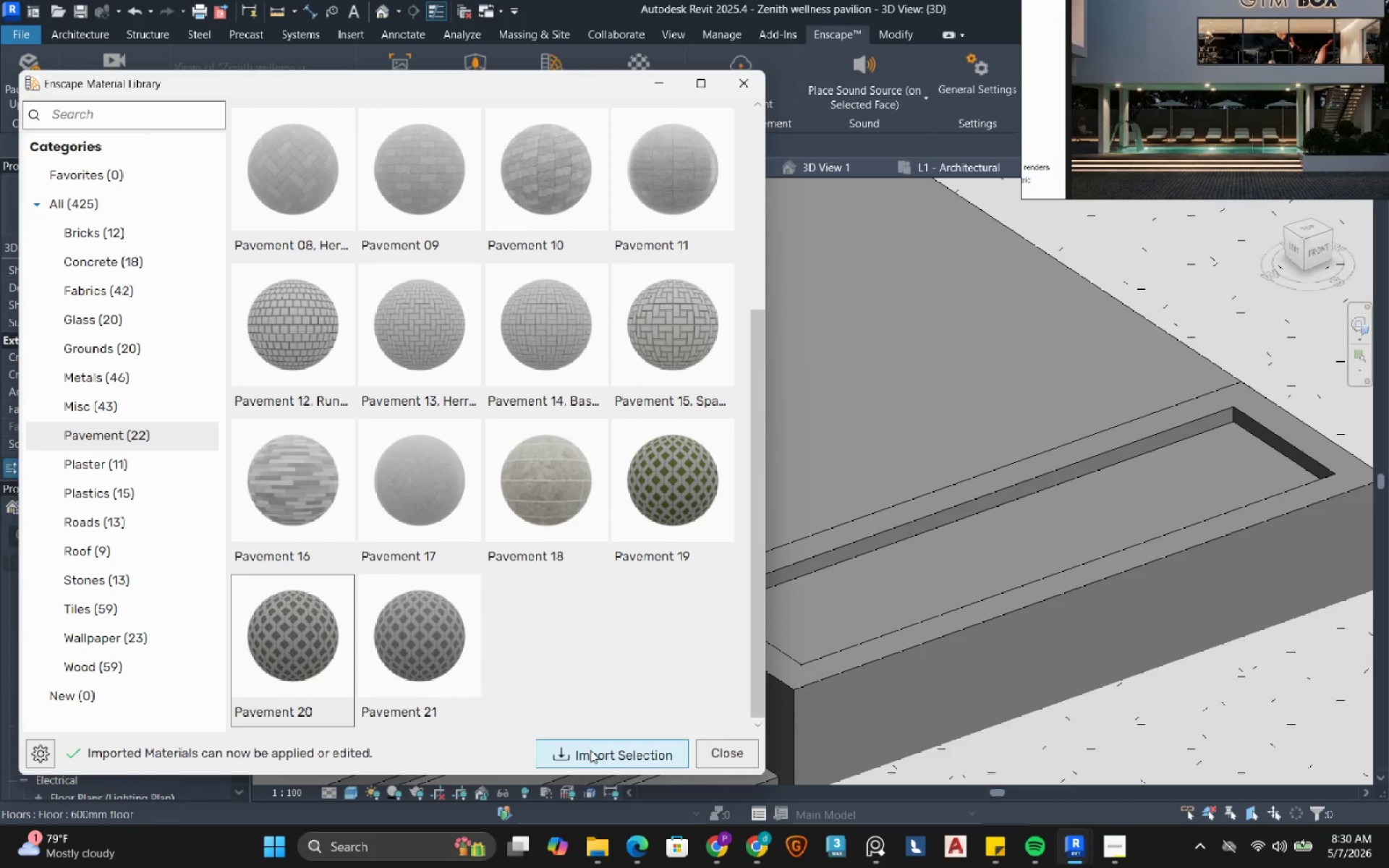 
left_click([590, 750])
 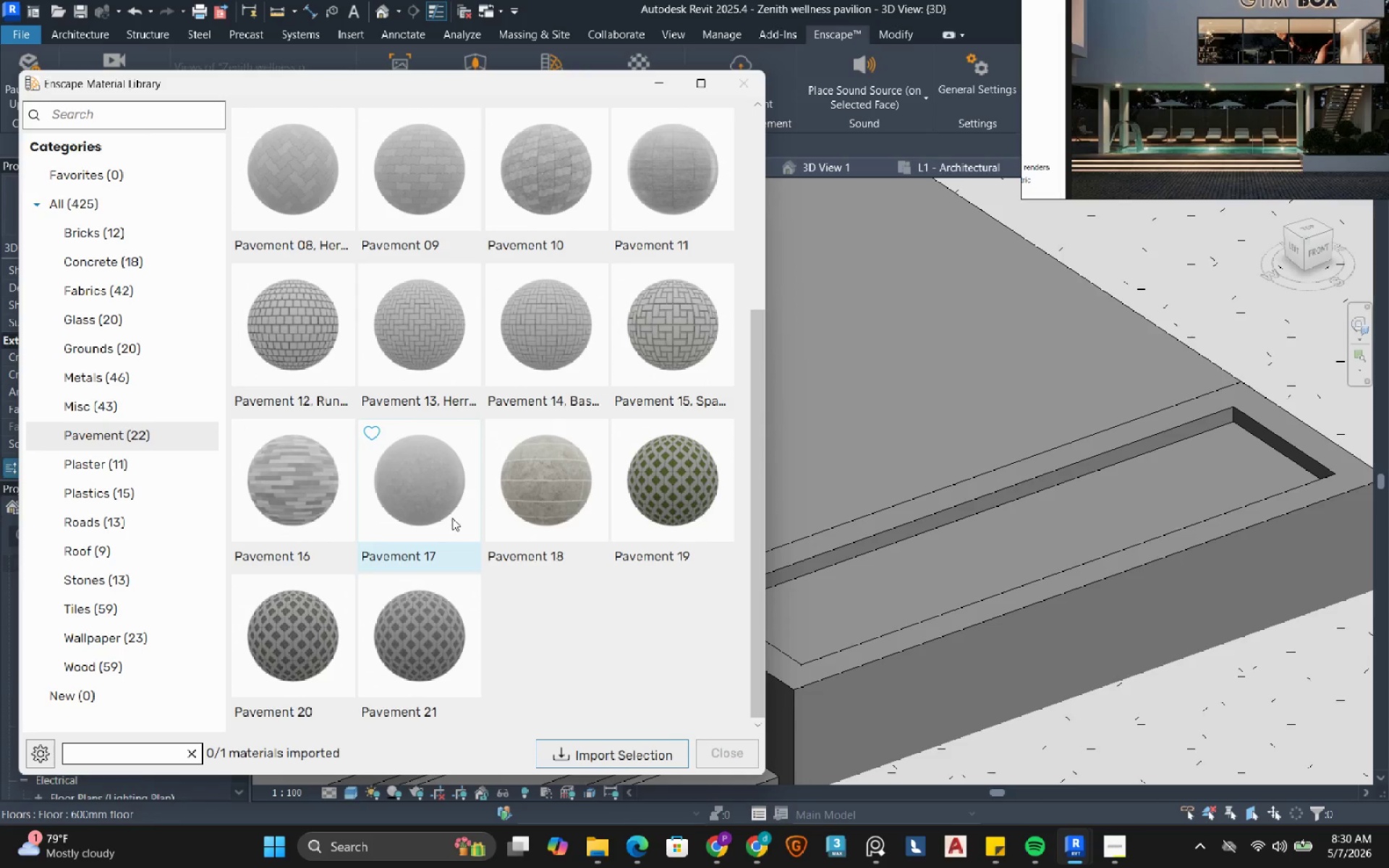 
scroll: coordinate [452, 518], scroll_direction: up, amount: 1.0
 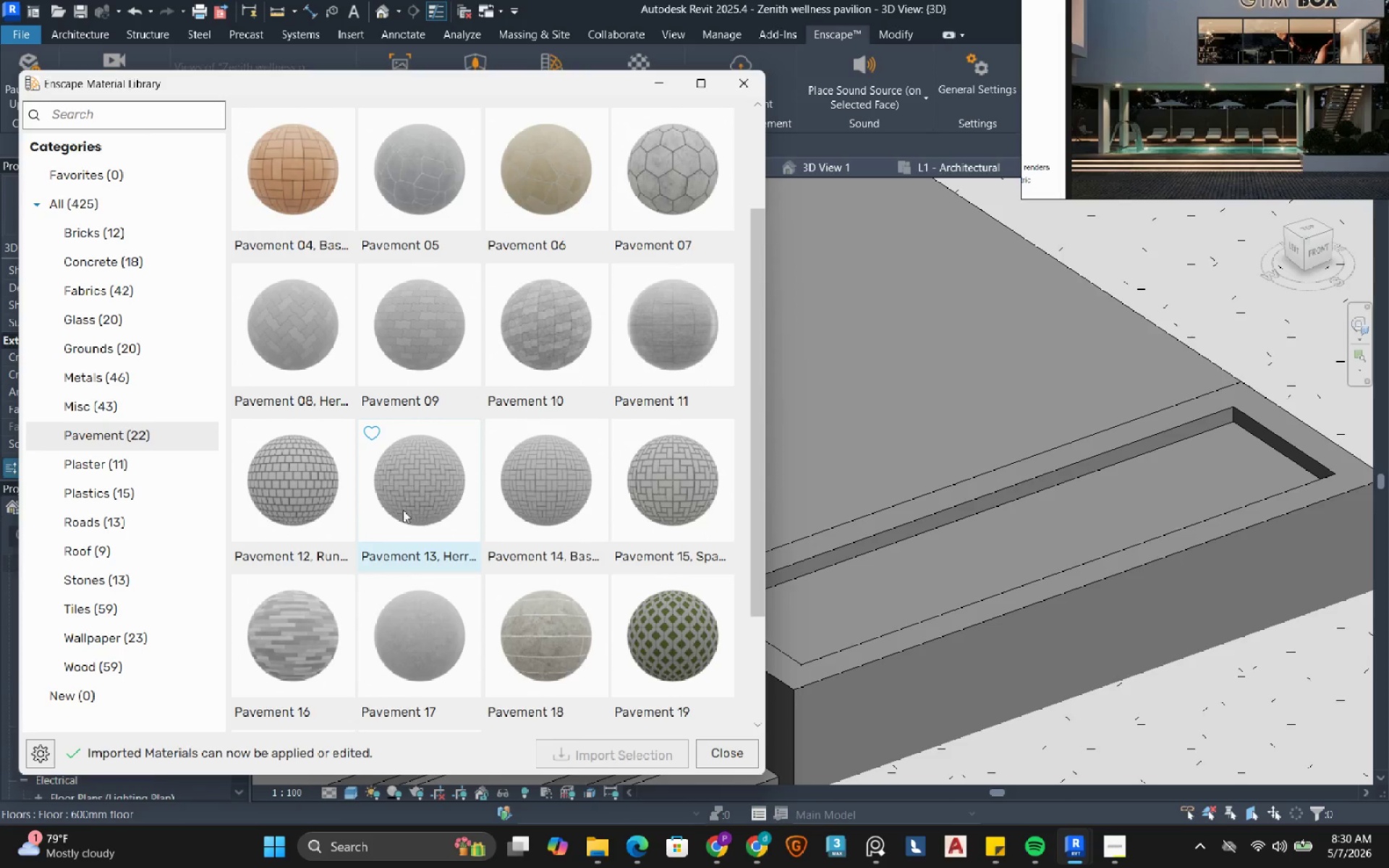 
left_click([323, 495])
 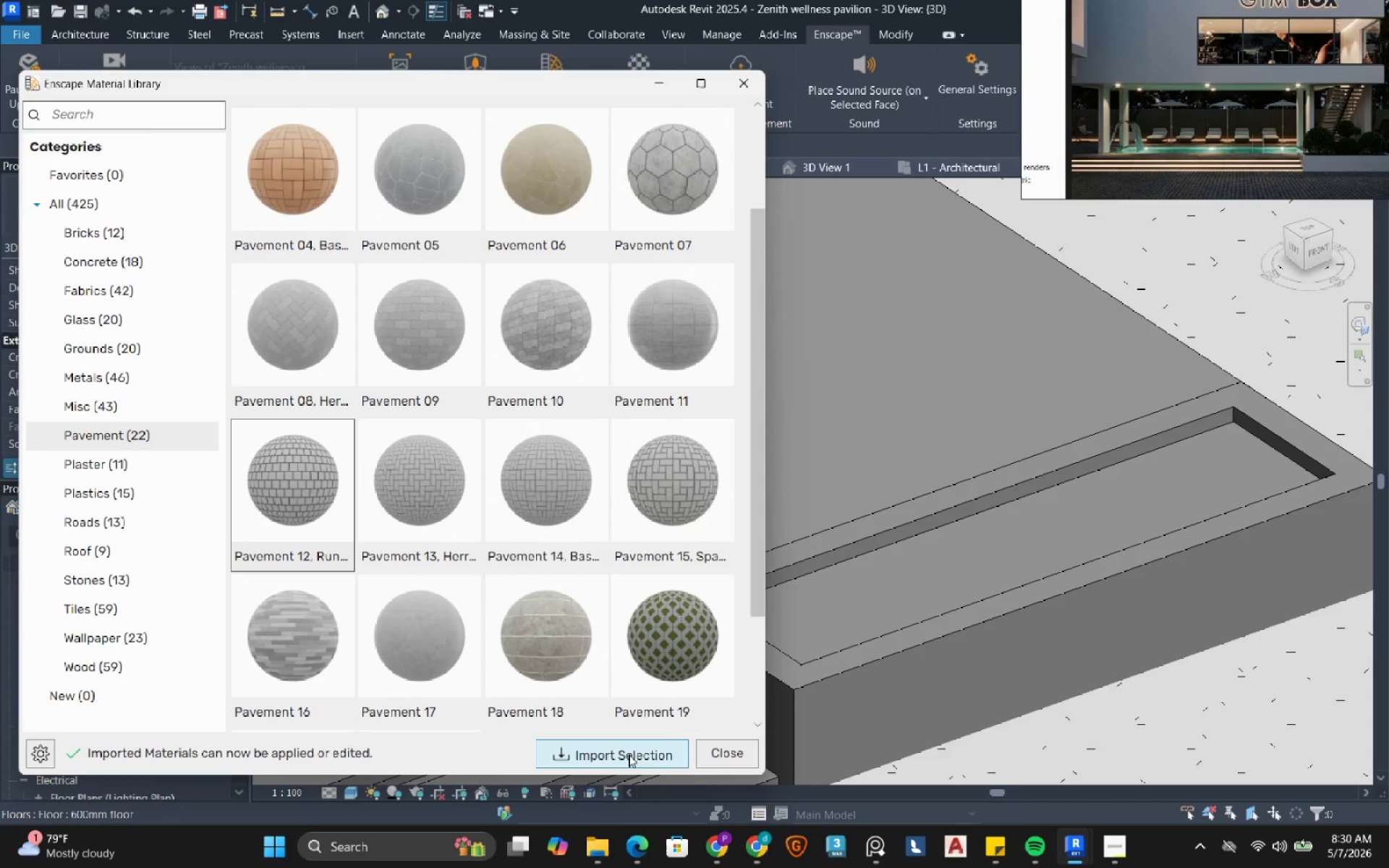 
left_click([629, 754])
 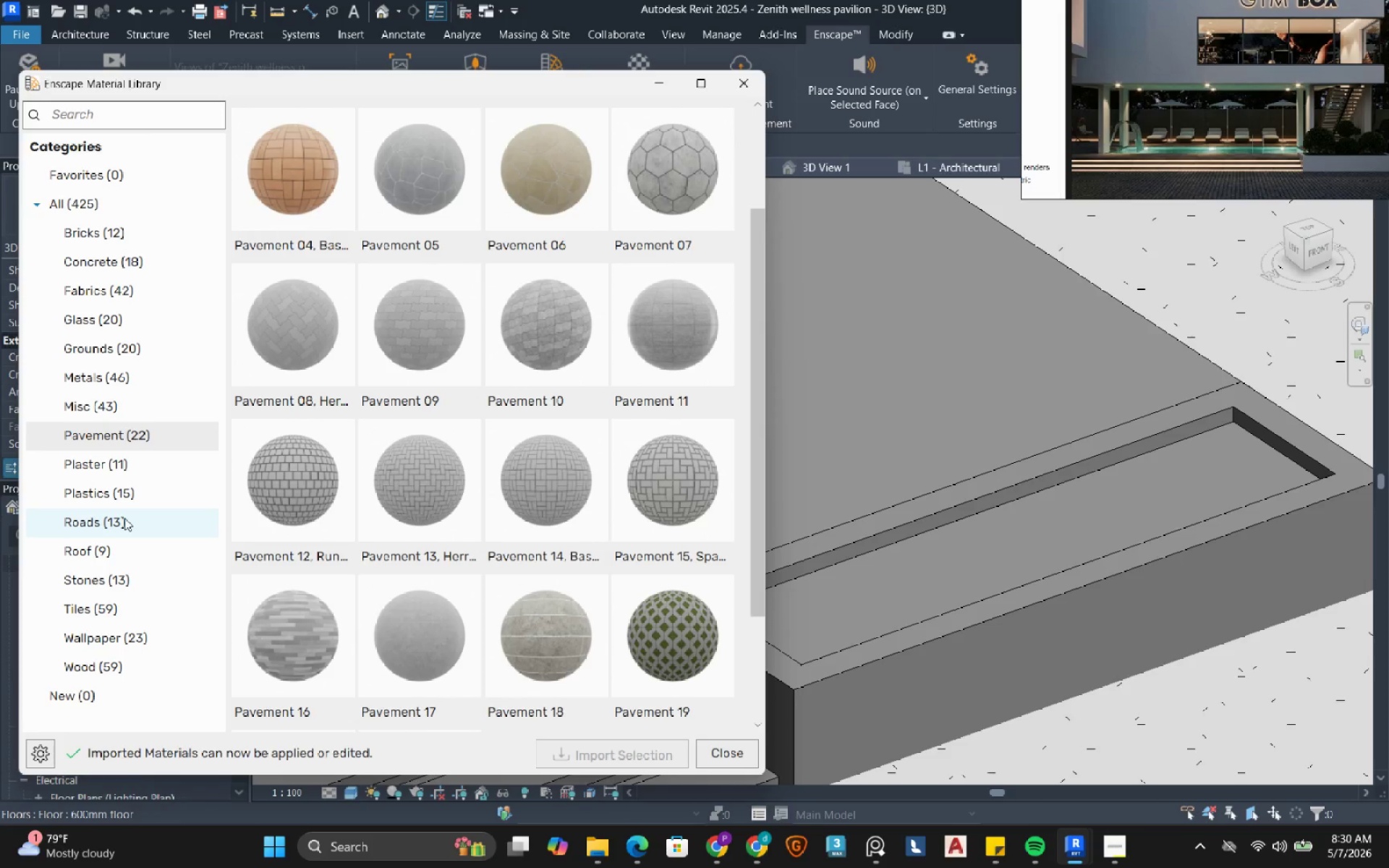 
wait(5.98)
 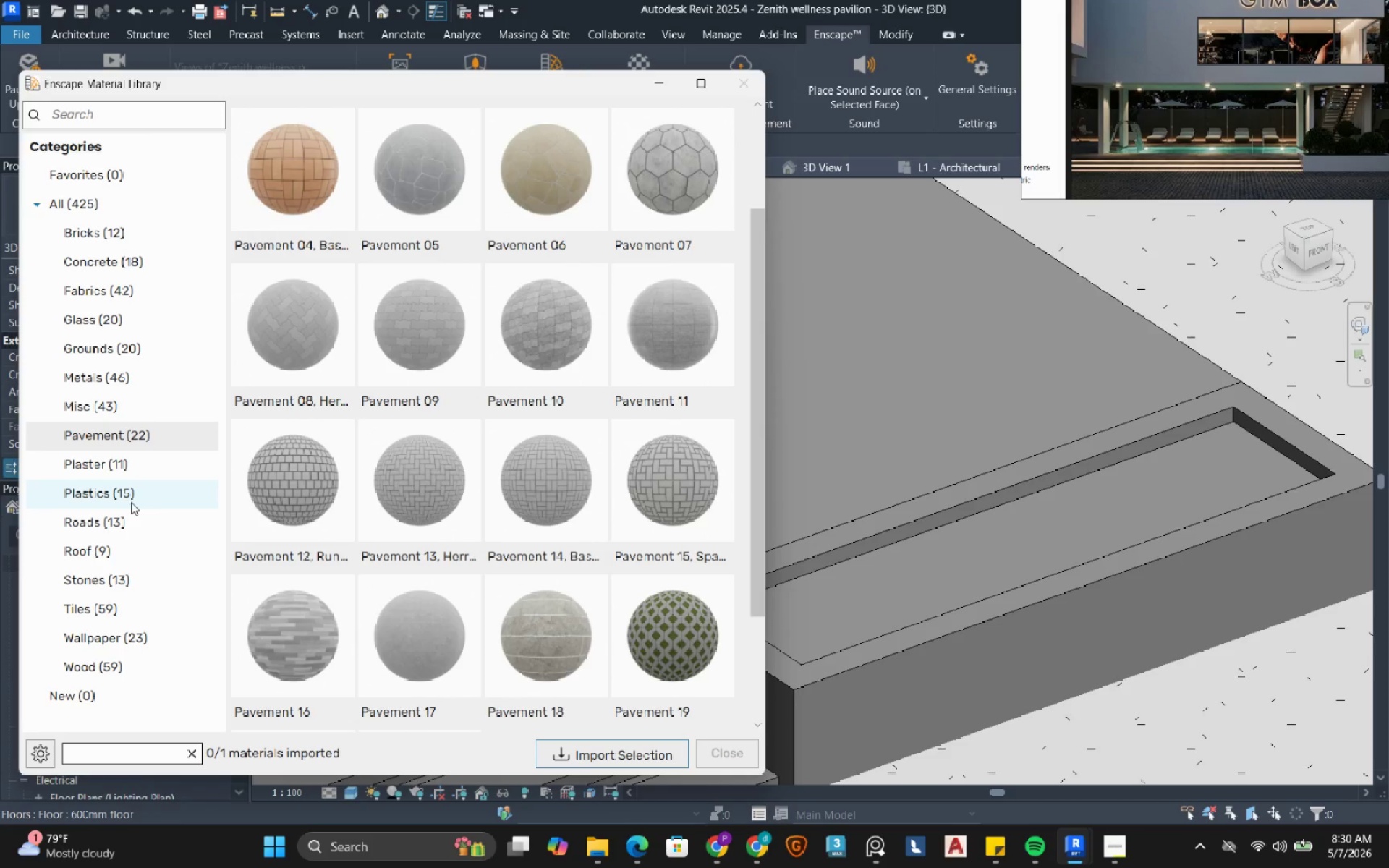 
left_click([112, 313])
 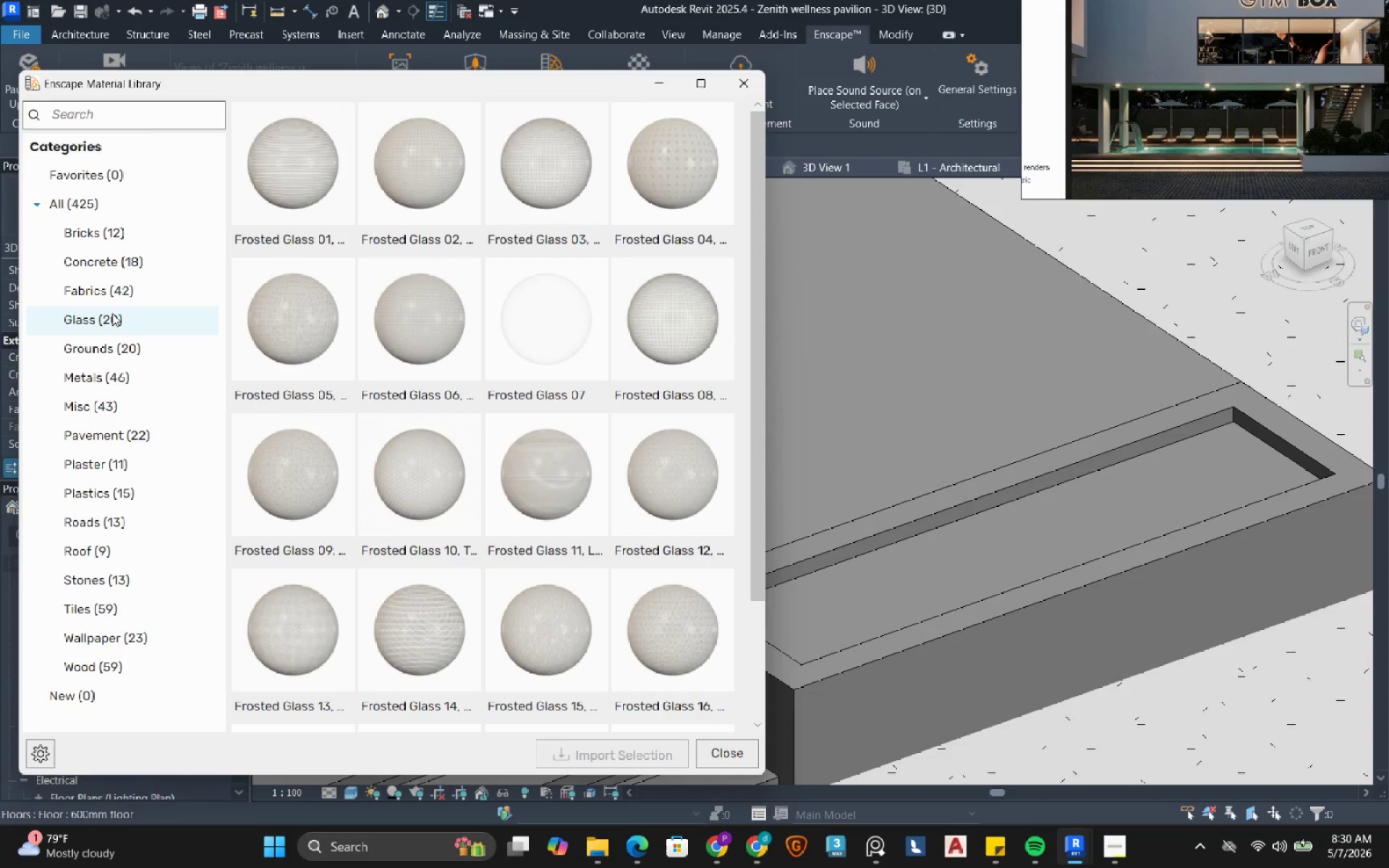 
wait(13.42)
 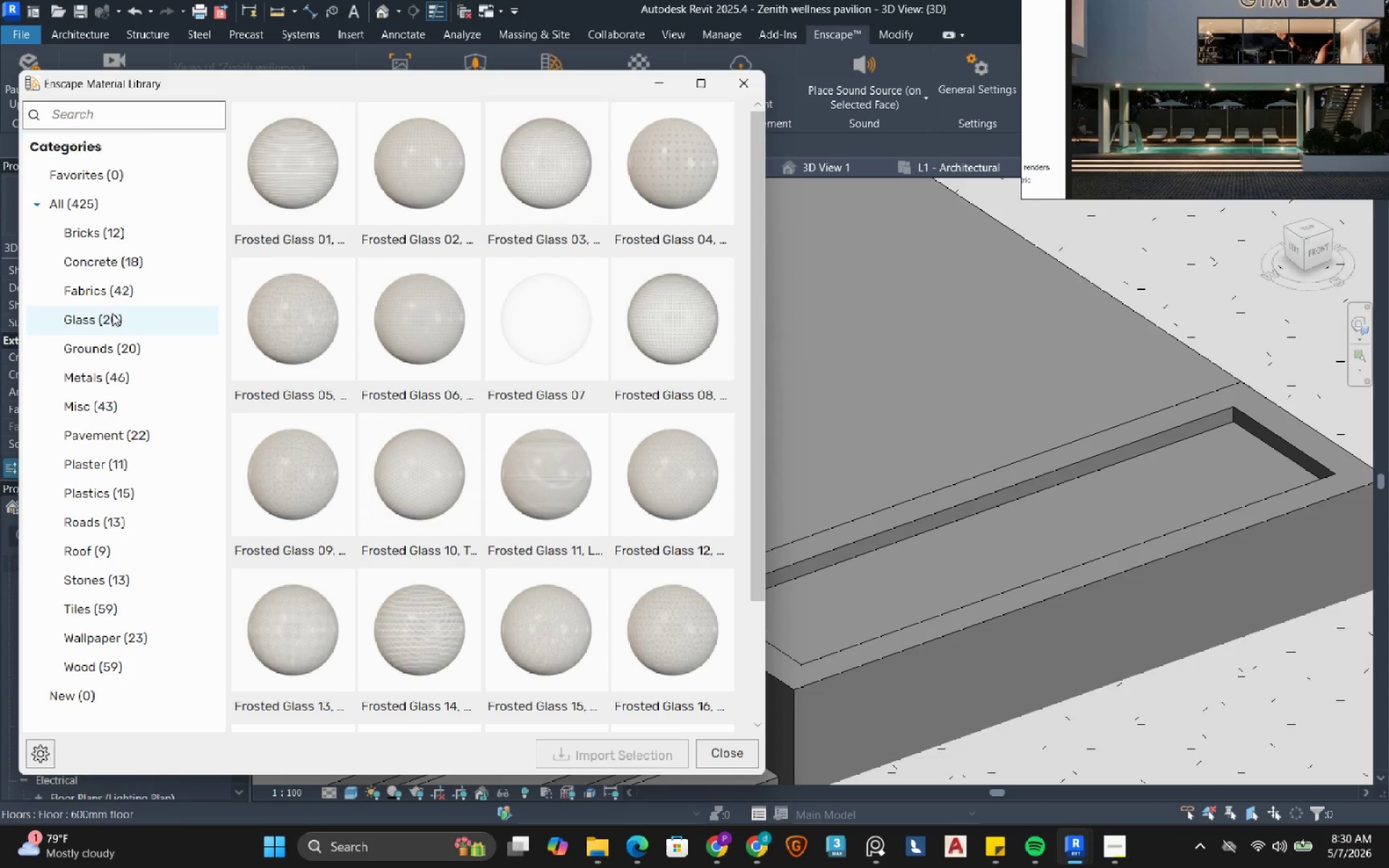 
left_click([124, 265])
 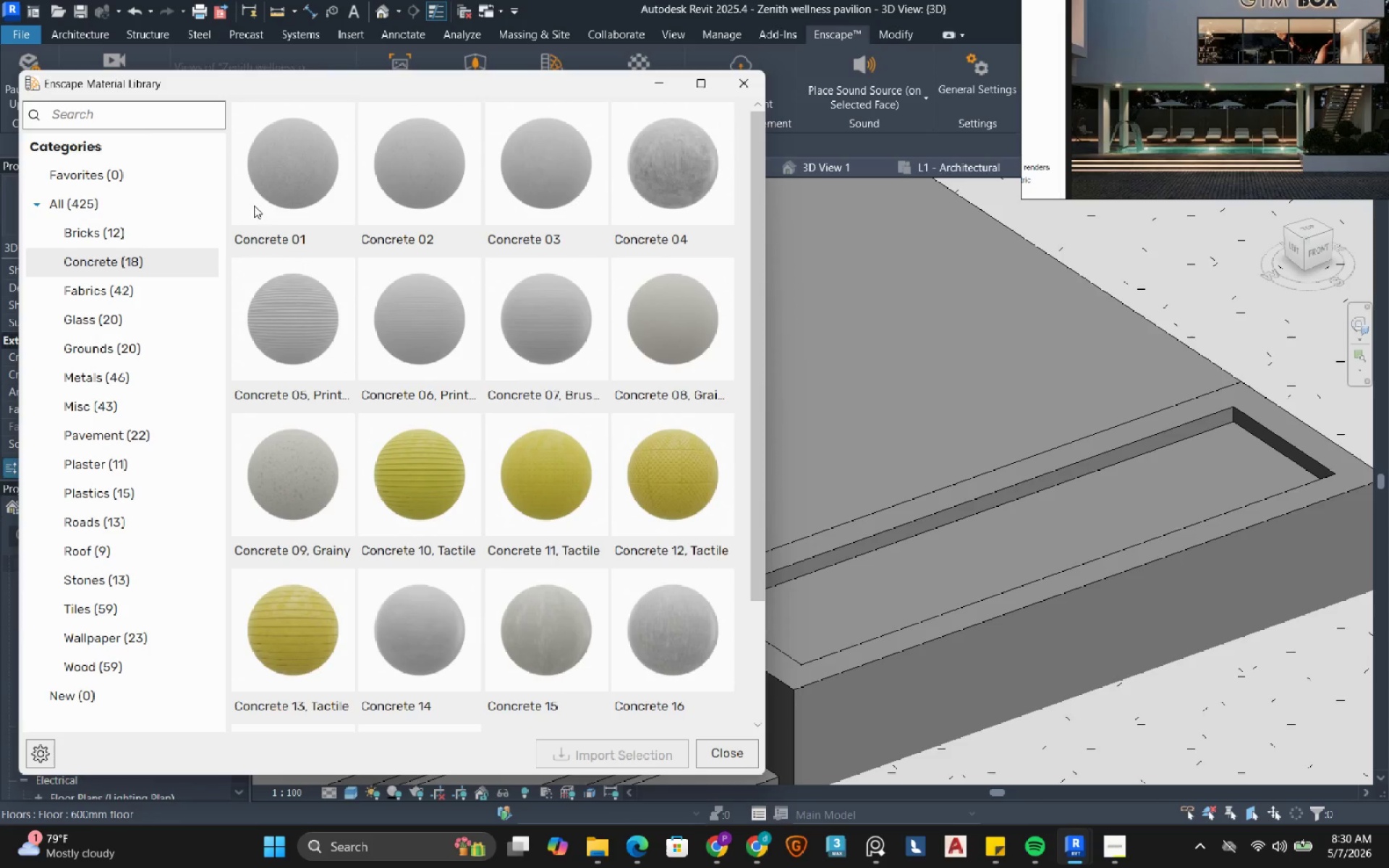 
left_click([307, 168])
 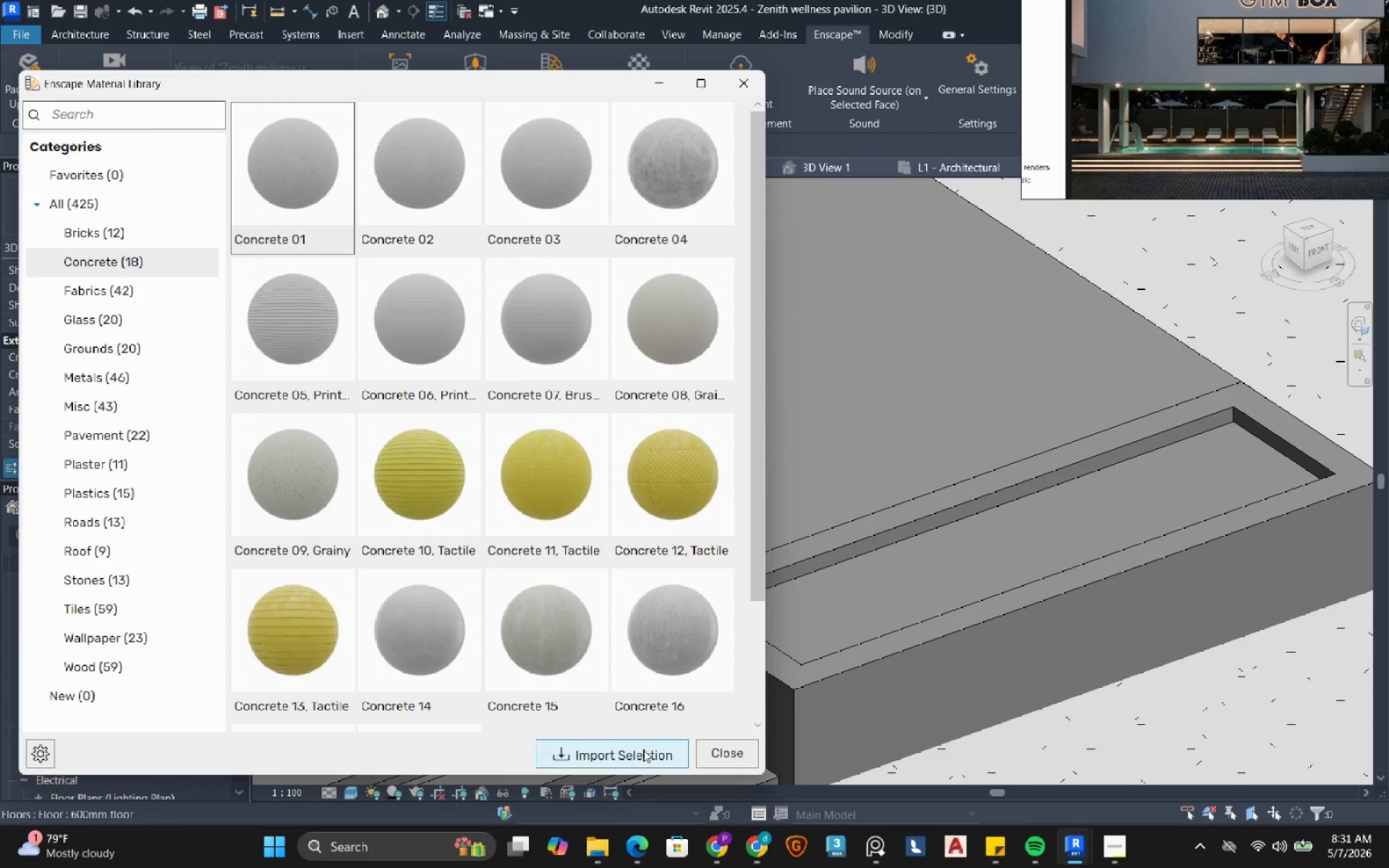 
left_click([643, 749])
 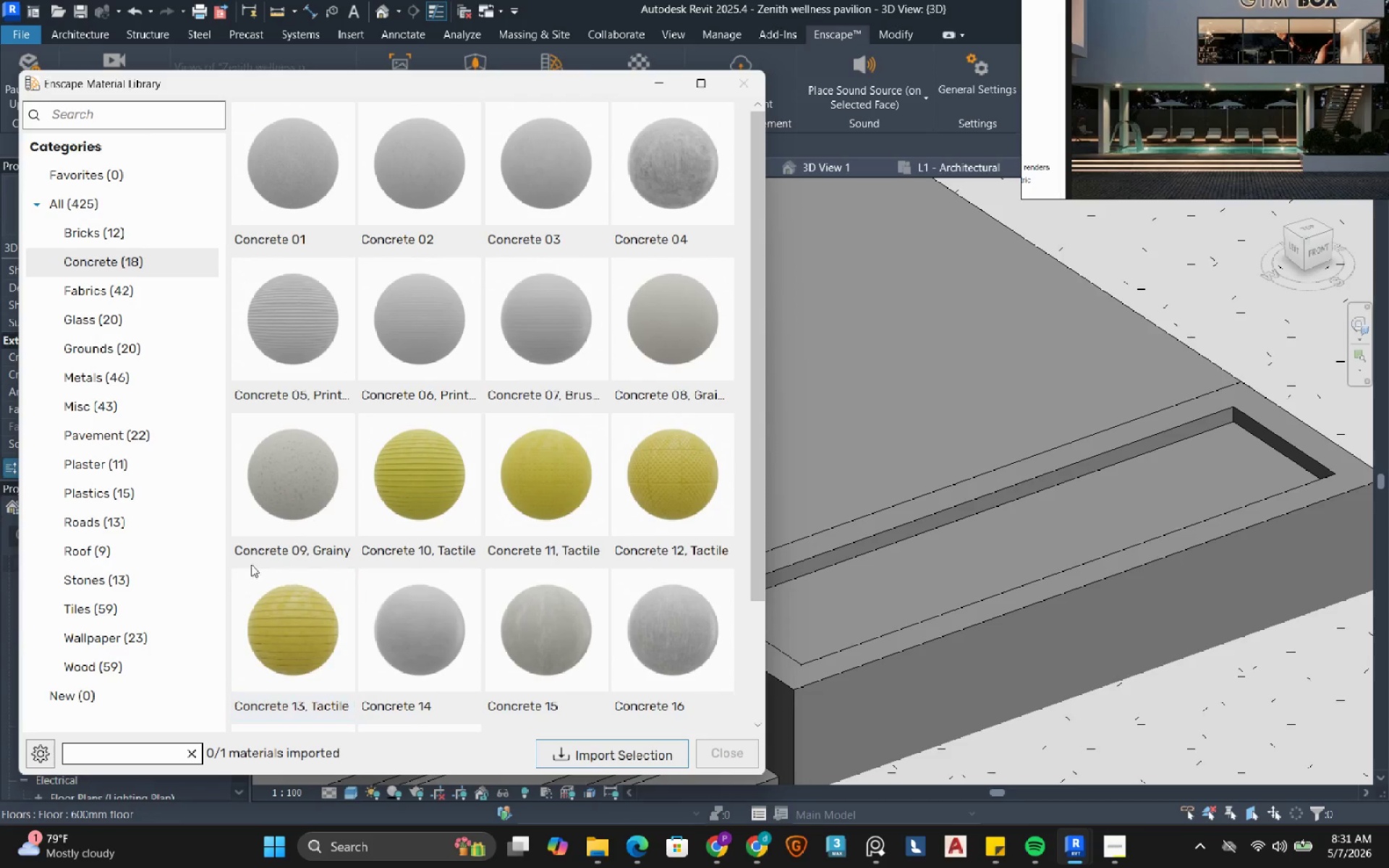 
left_click([101, 618])
 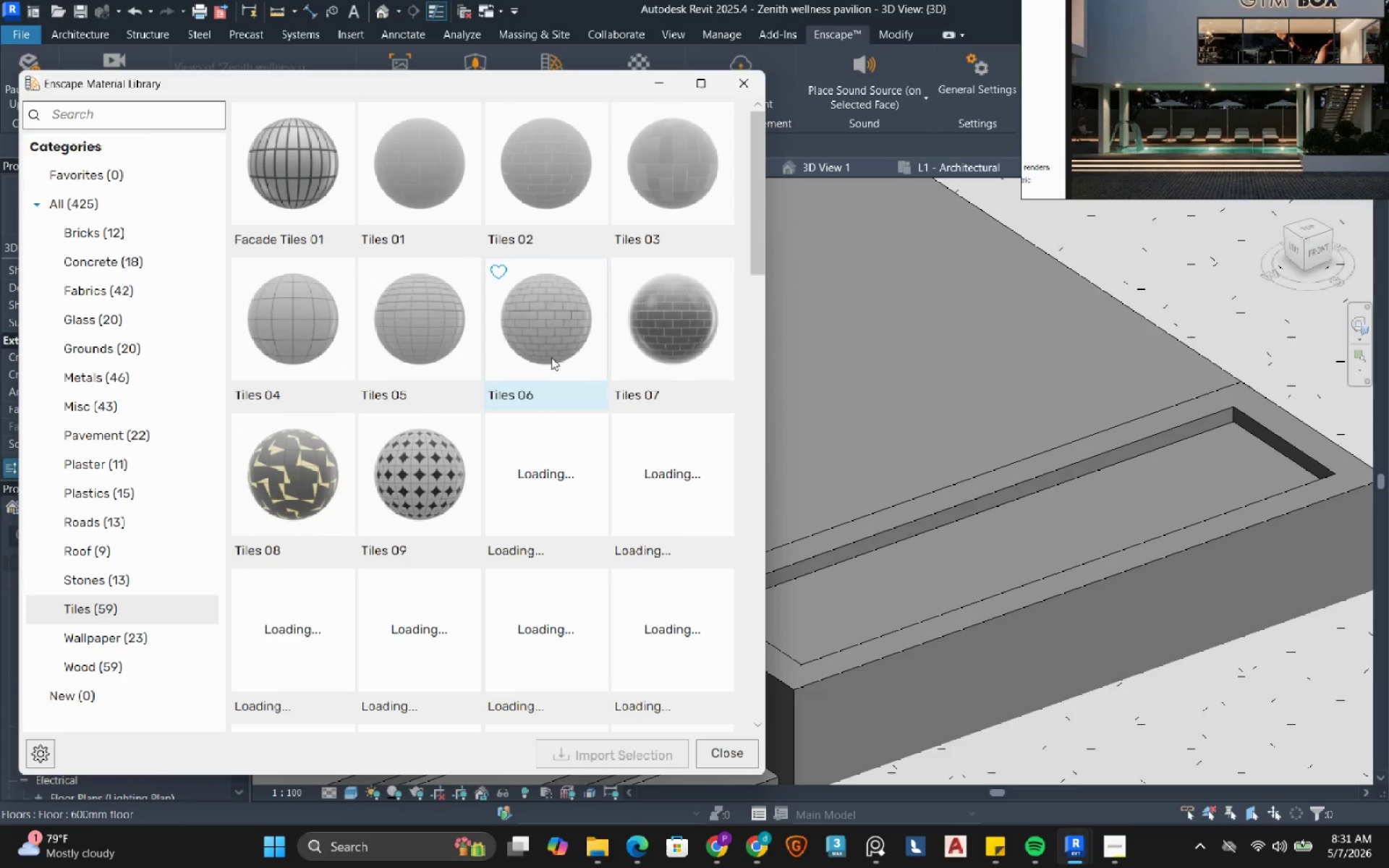 
wait(19.69)
 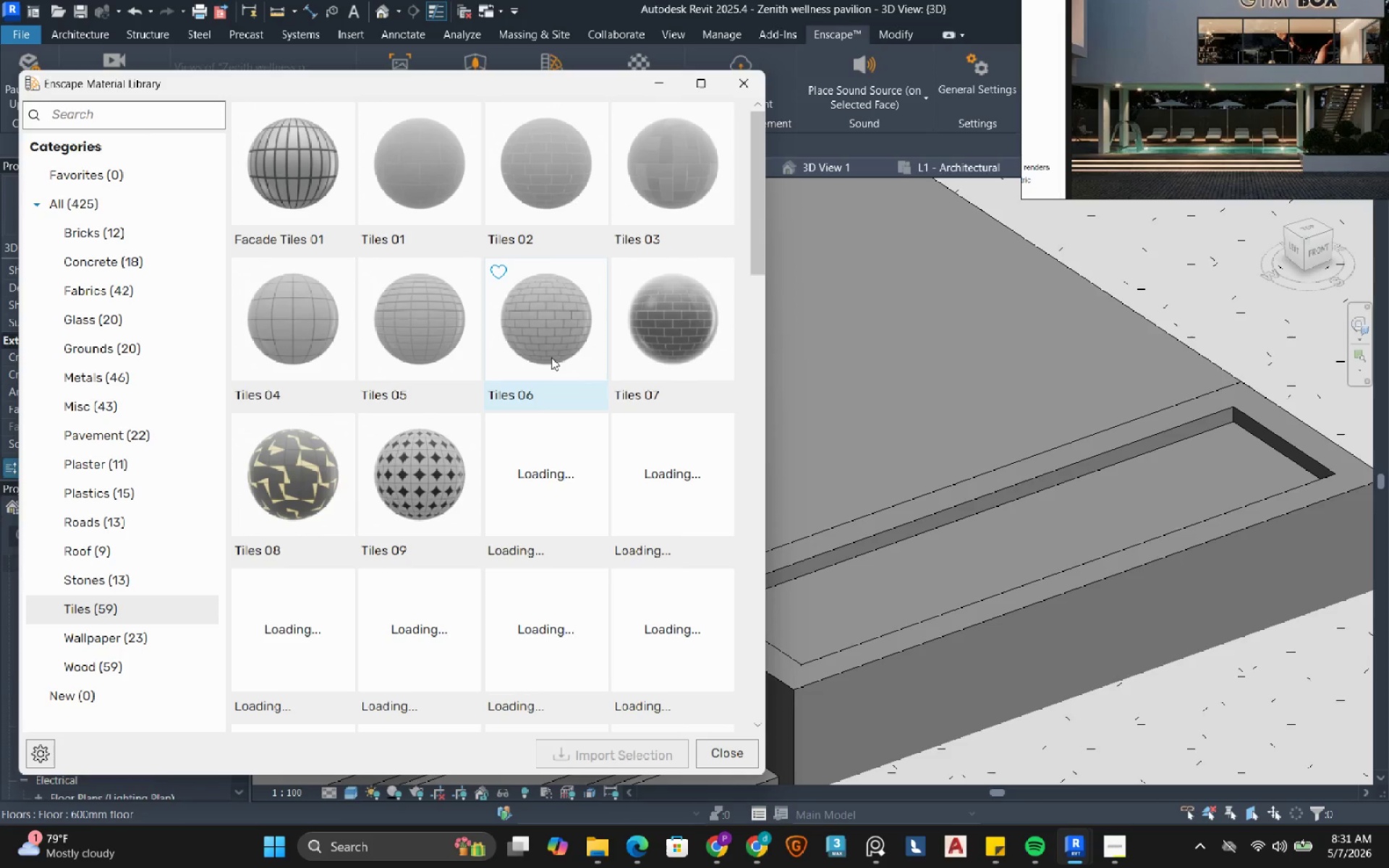 
scroll: coordinate [483, 430], scroll_direction: down, amount: 1.0
 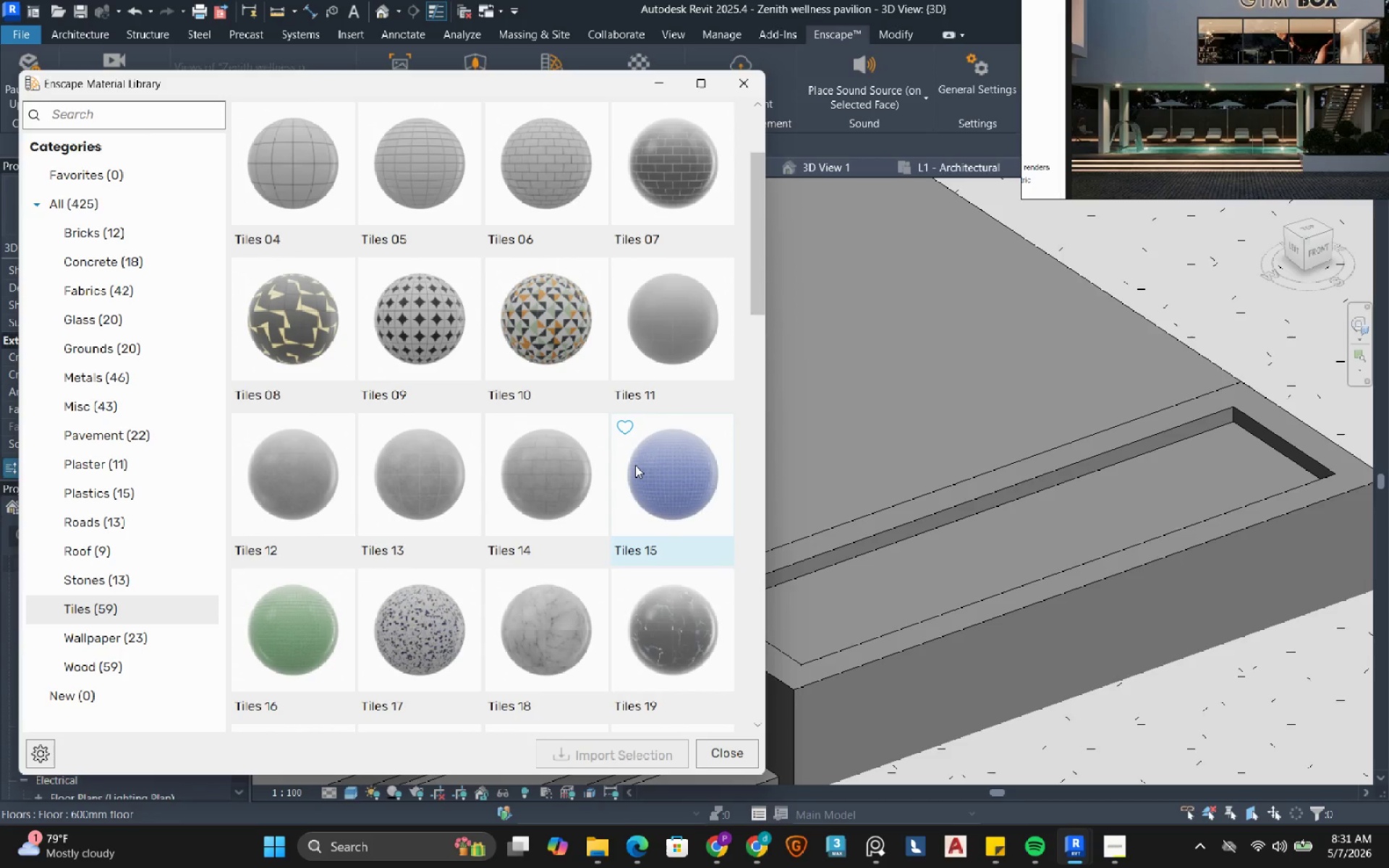 
left_click([635, 465])
 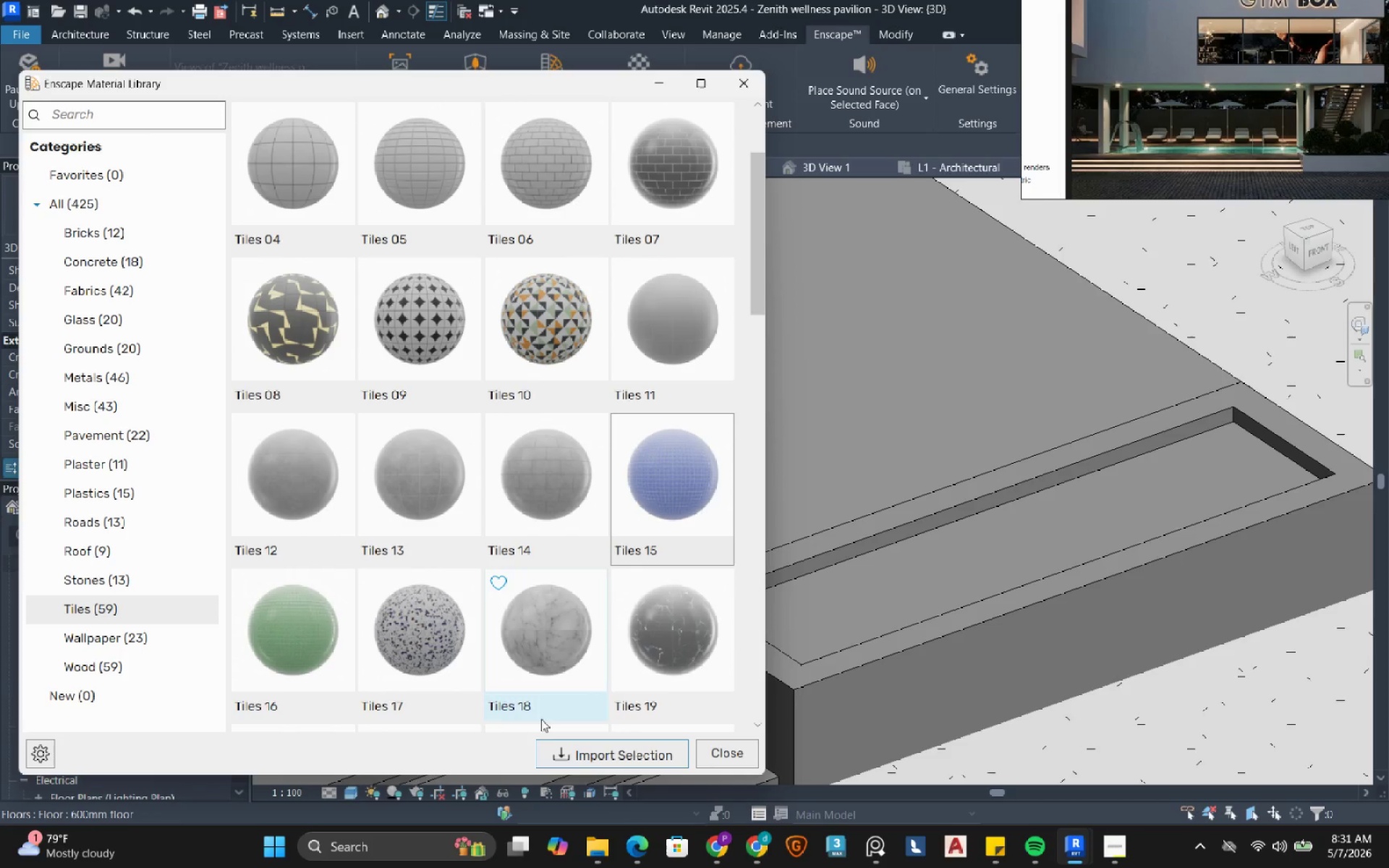 
left_click([562, 747])
 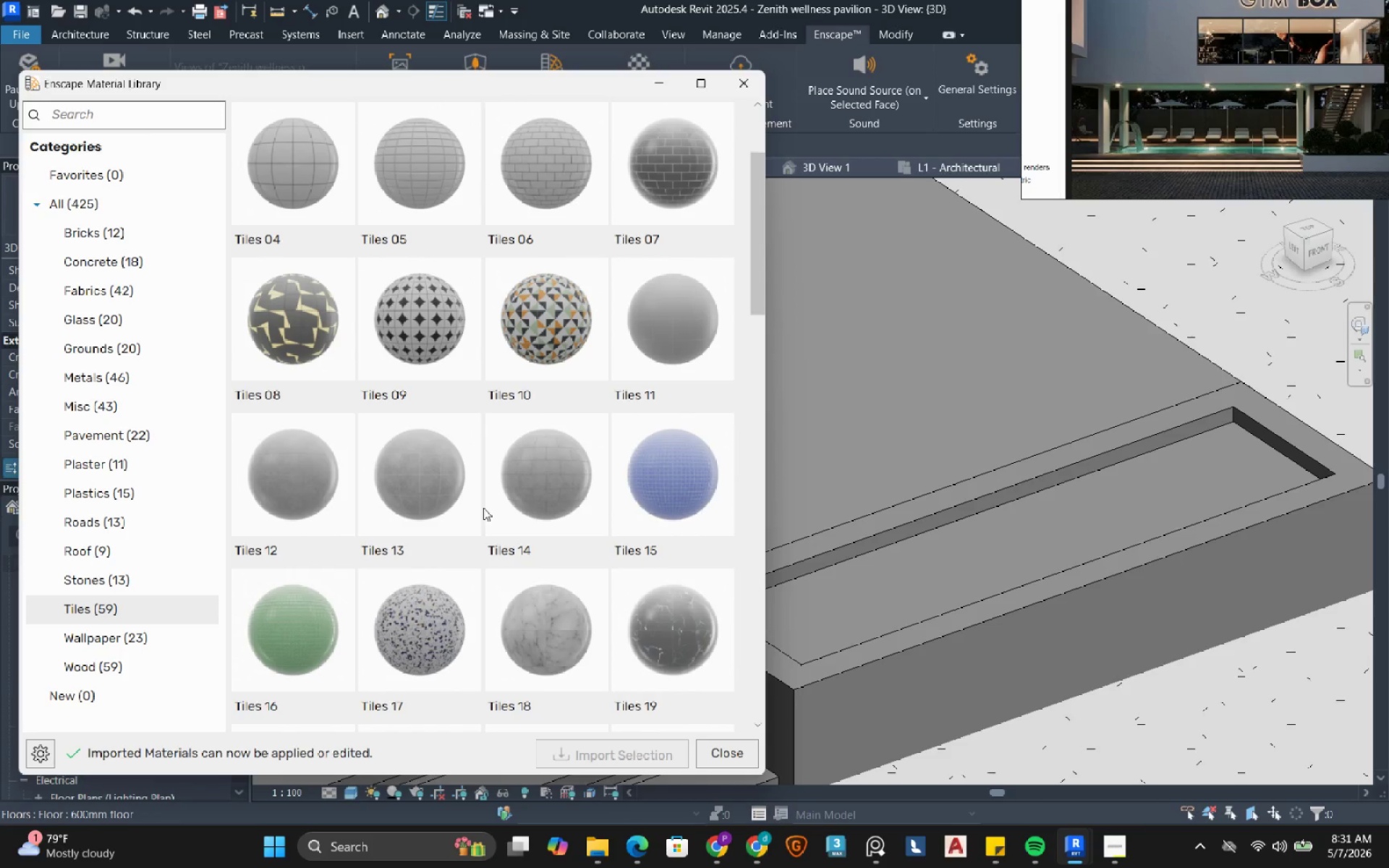 
scroll: coordinate [483, 506], scroll_direction: down, amount: 5.0
 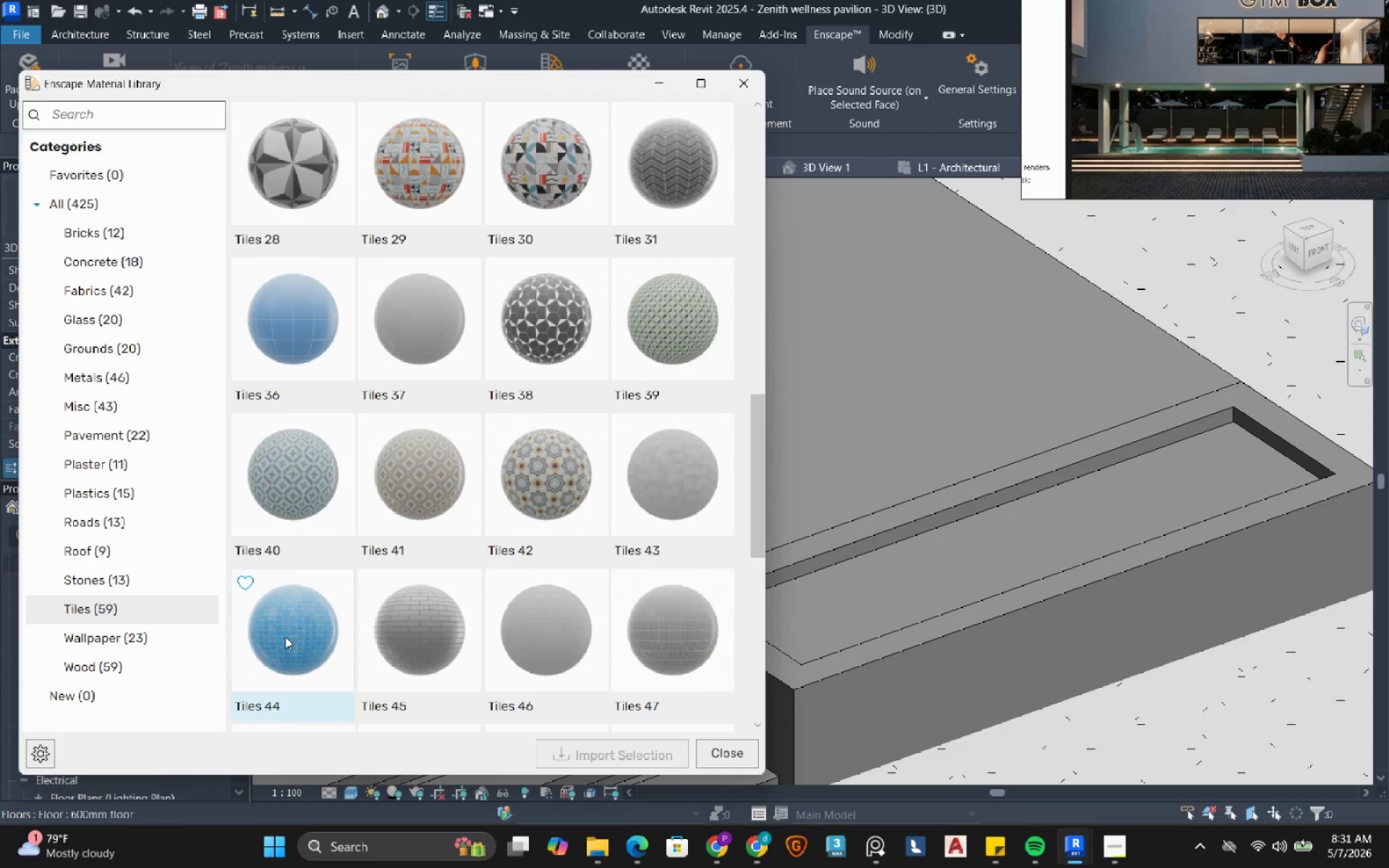 
left_click([285, 637])
 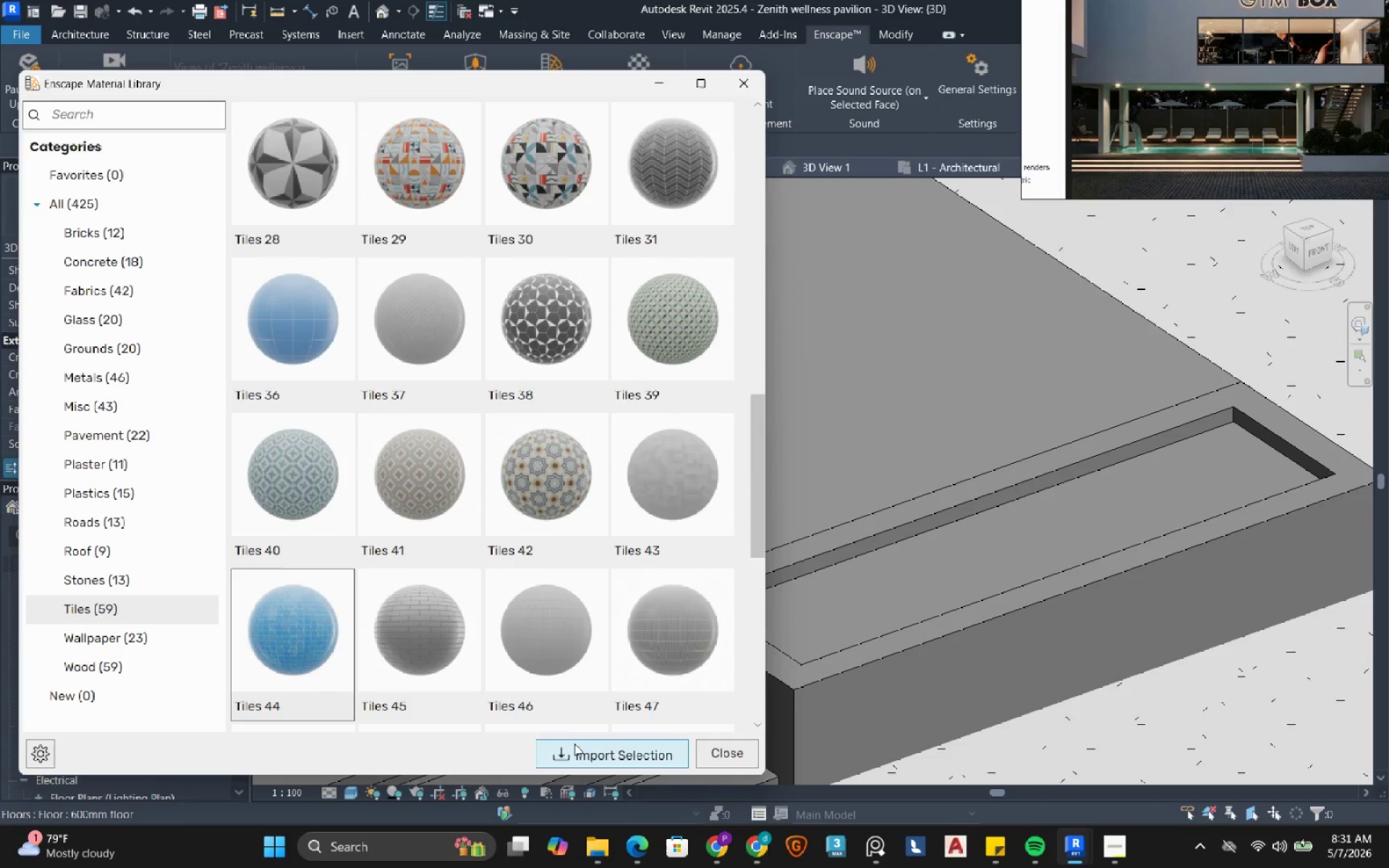 
left_click([574, 744])
 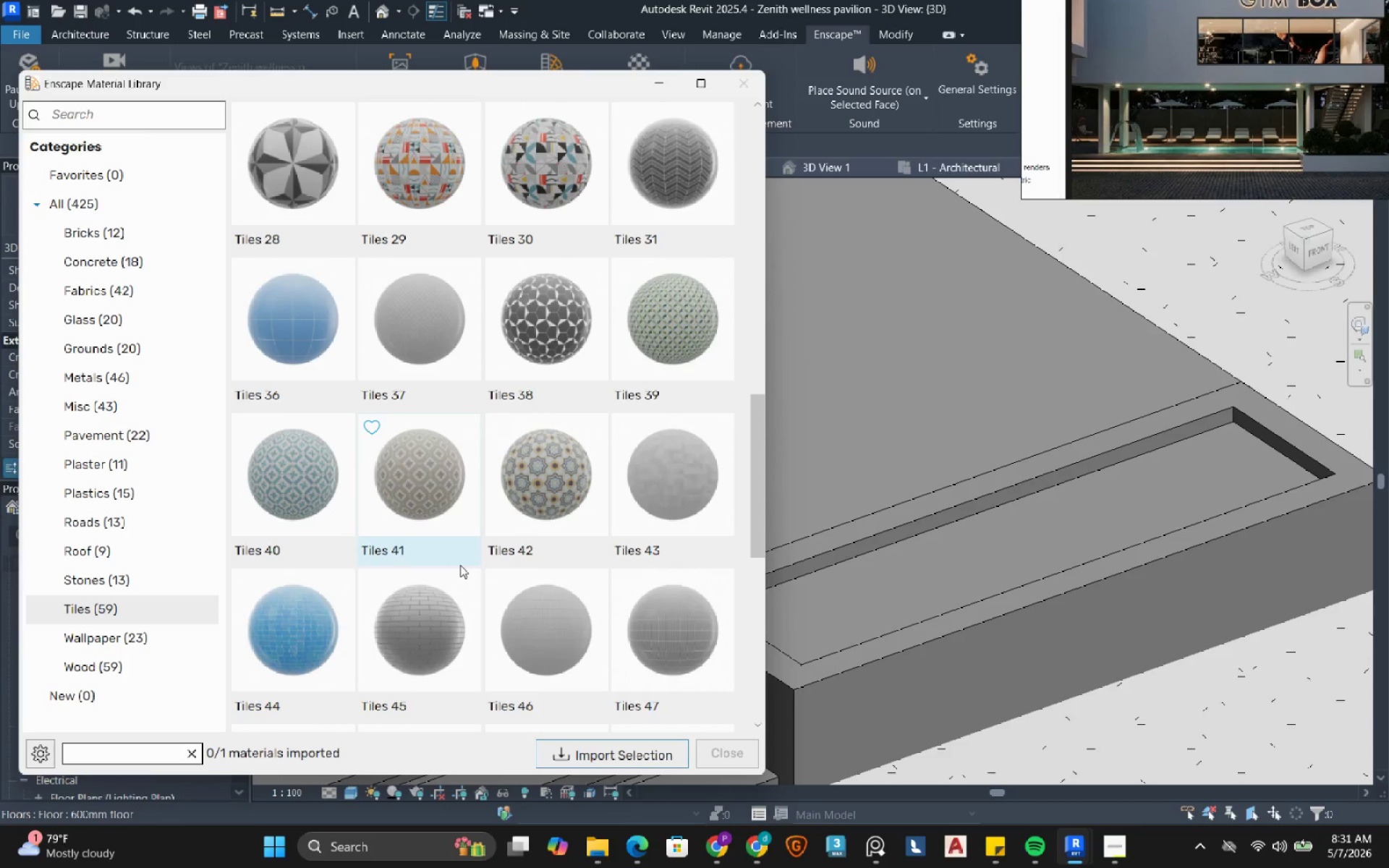 
scroll: coordinate [460, 565], scroll_direction: down, amount: 2.0
 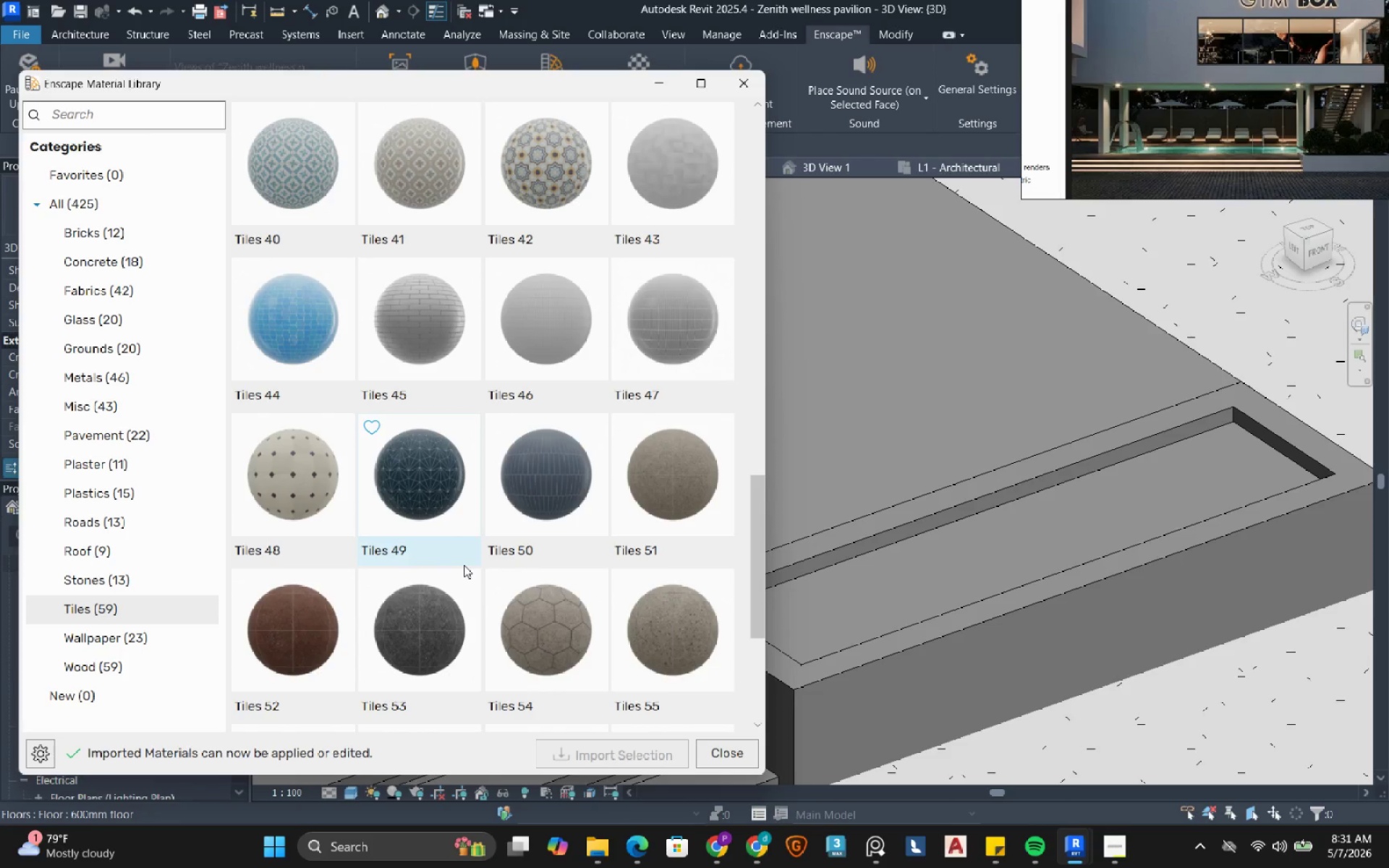 
scroll: coordinate [1188, 166], scroll_direction: up, amount: 5.0
 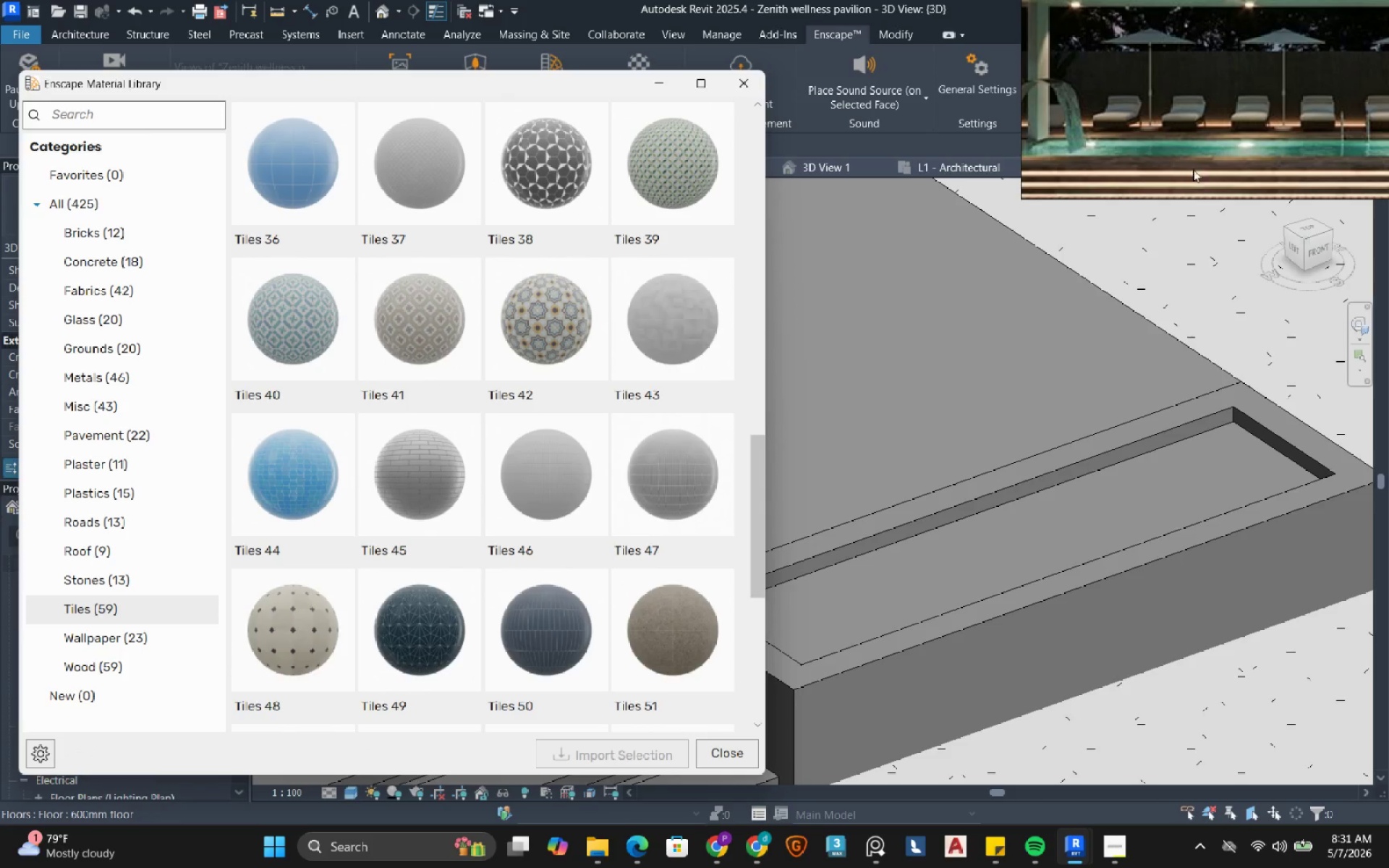 
scroll: coordinate [1197, 163], scroll_direction: down, amount: 3.0
 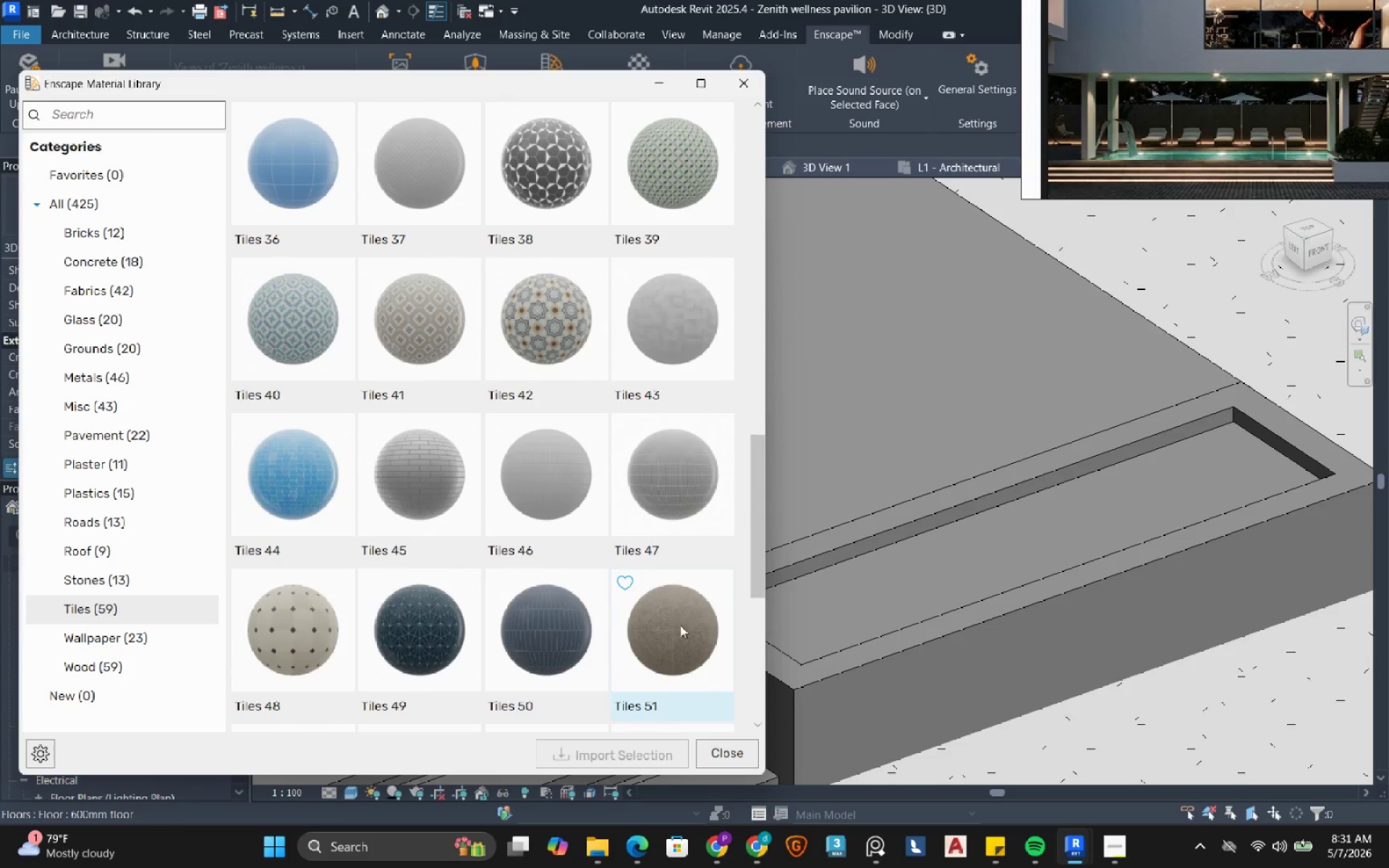 
left_click([680, 630])
 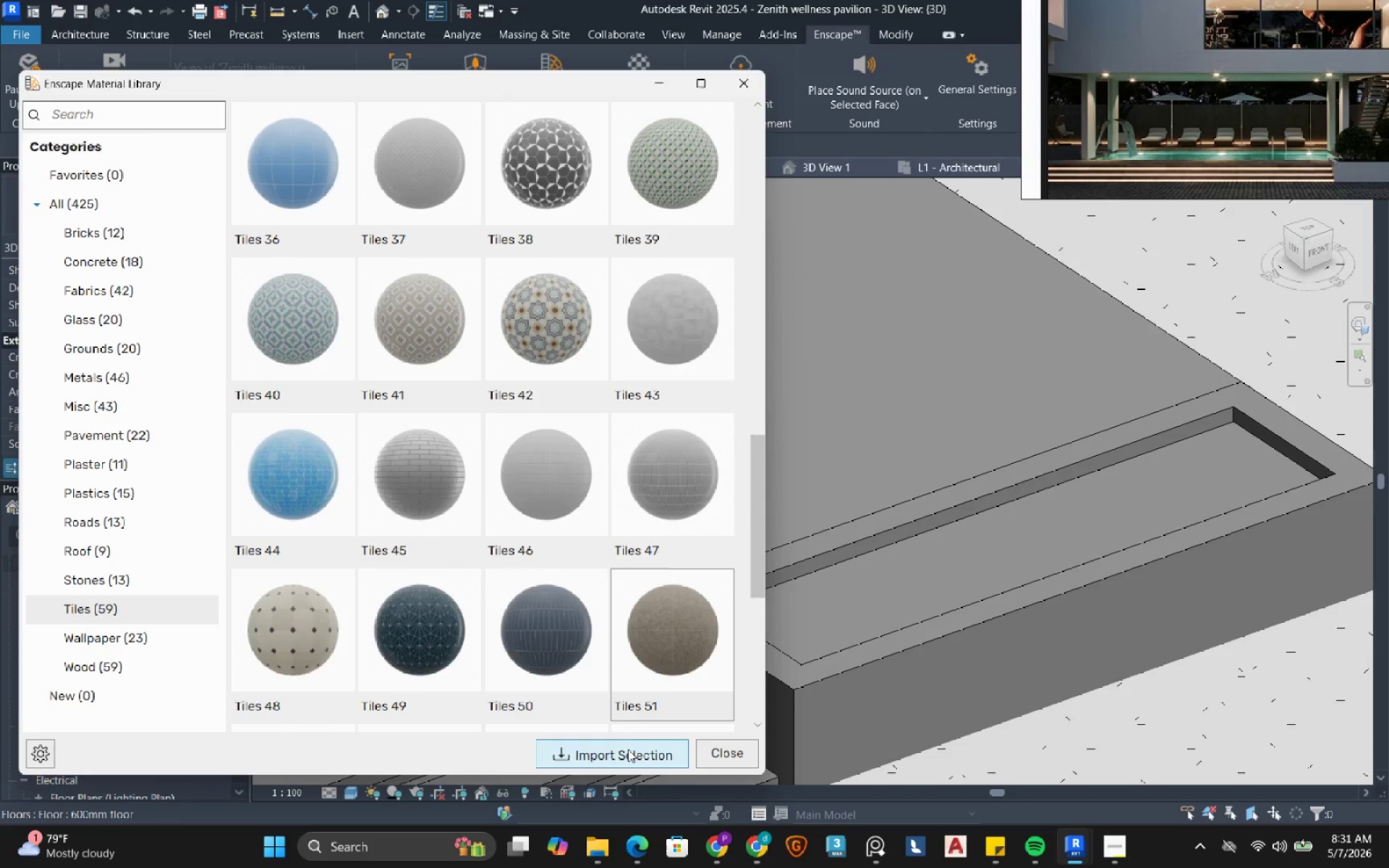 
left_click([628, 750])
 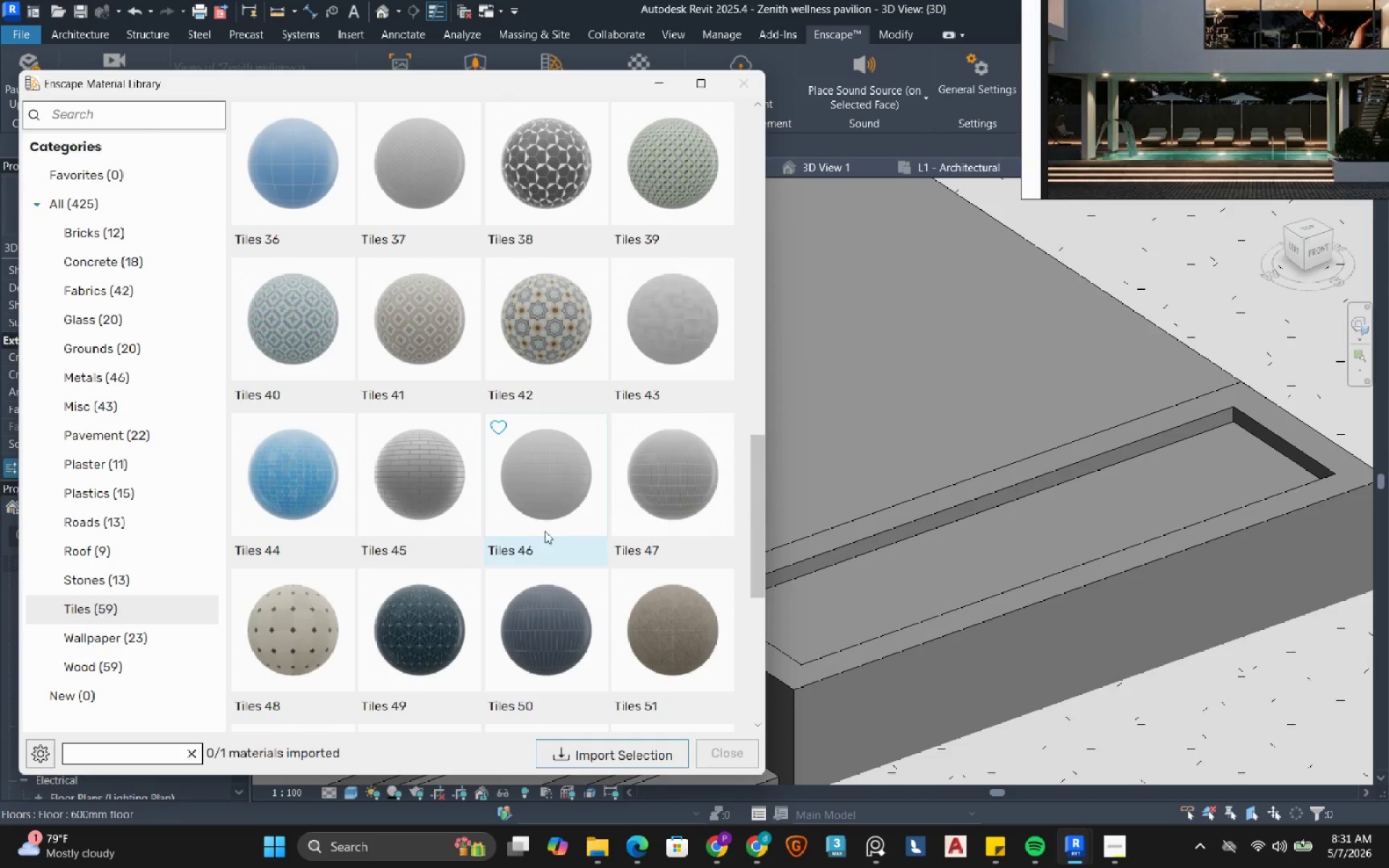 
scroll: coordinate [530, 519], scroll_direction: down, amount: 4.0
 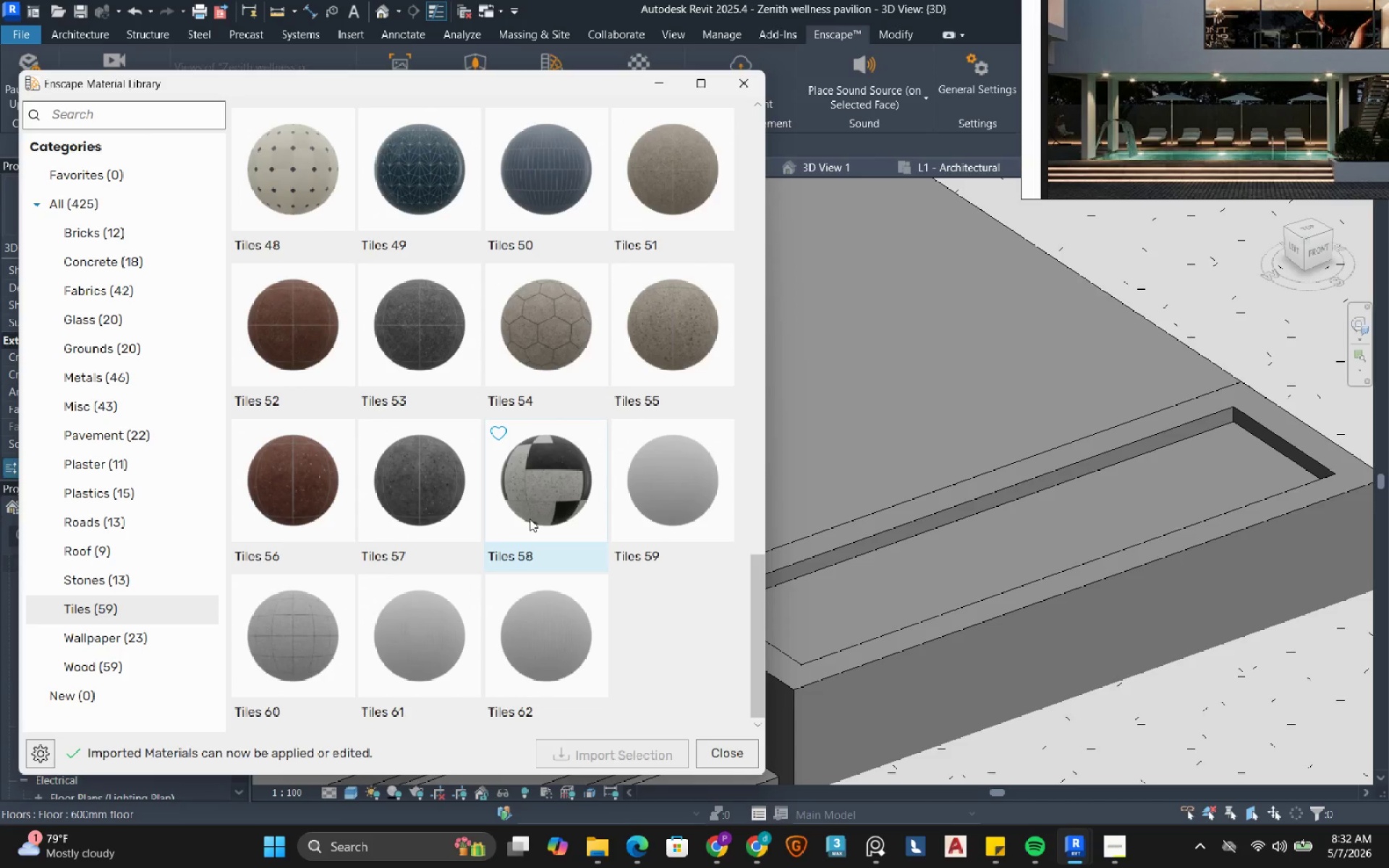 
wait(7.67)
 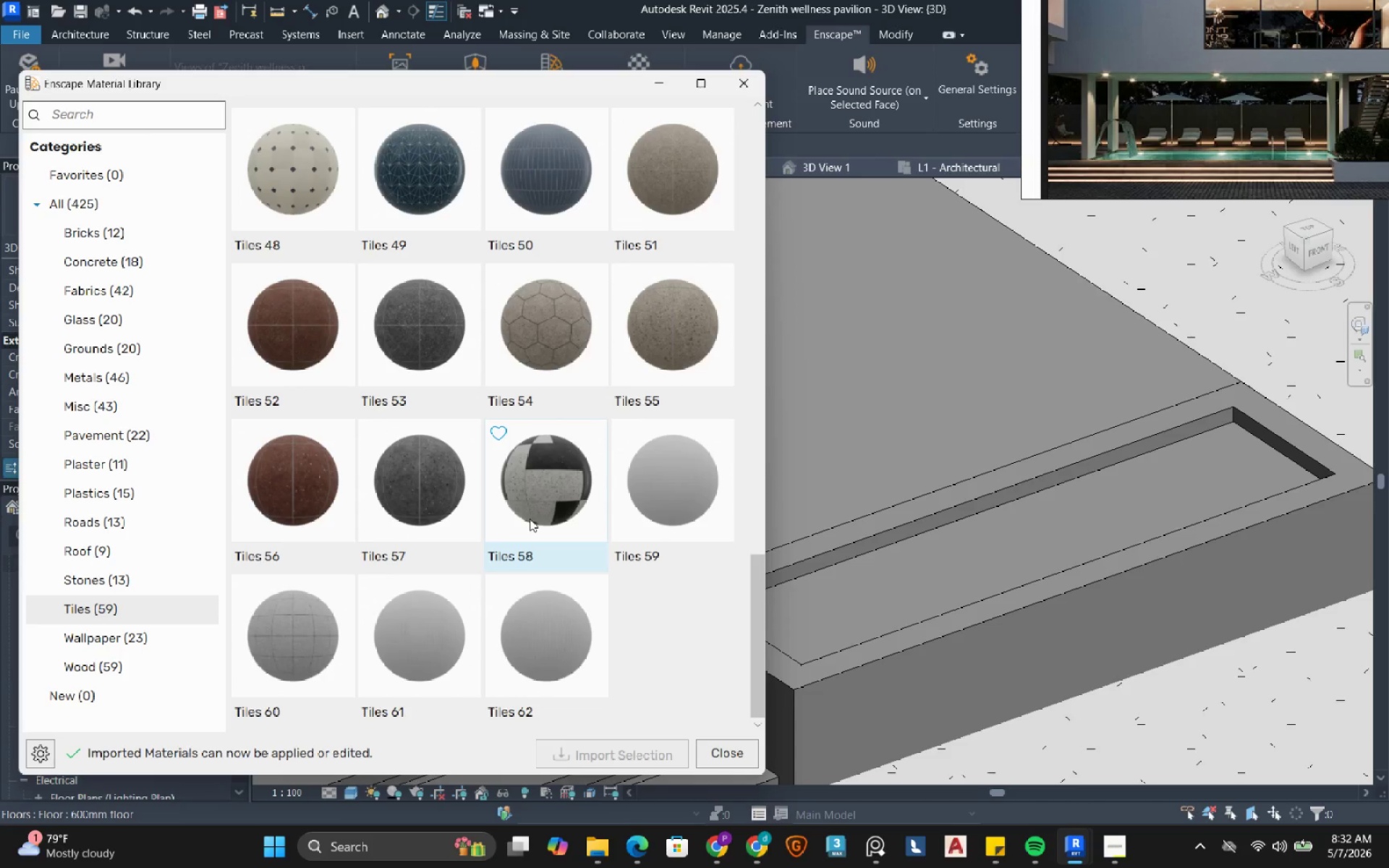 
mouse_move([521, 477])
 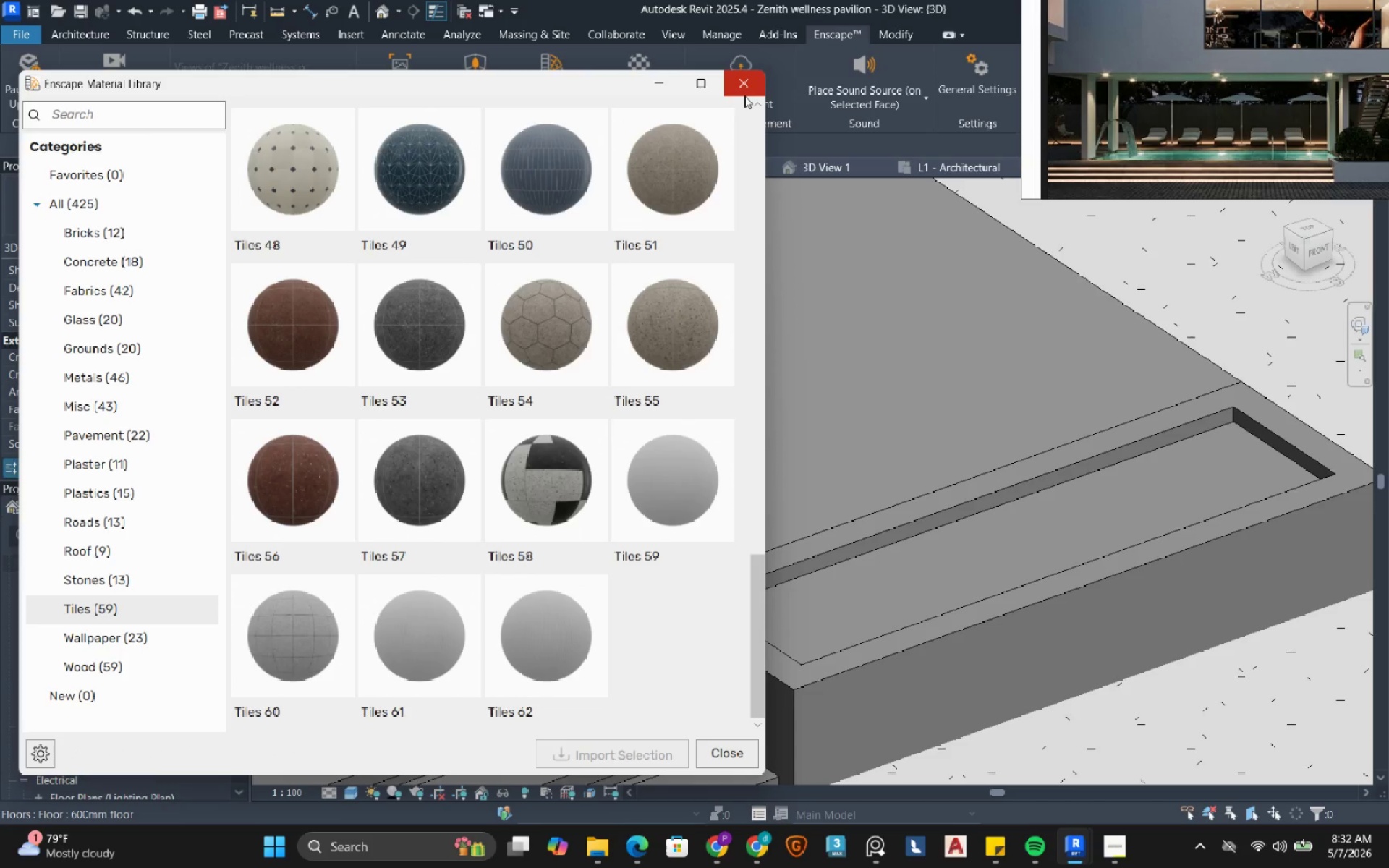 
left_click([744, 95])
 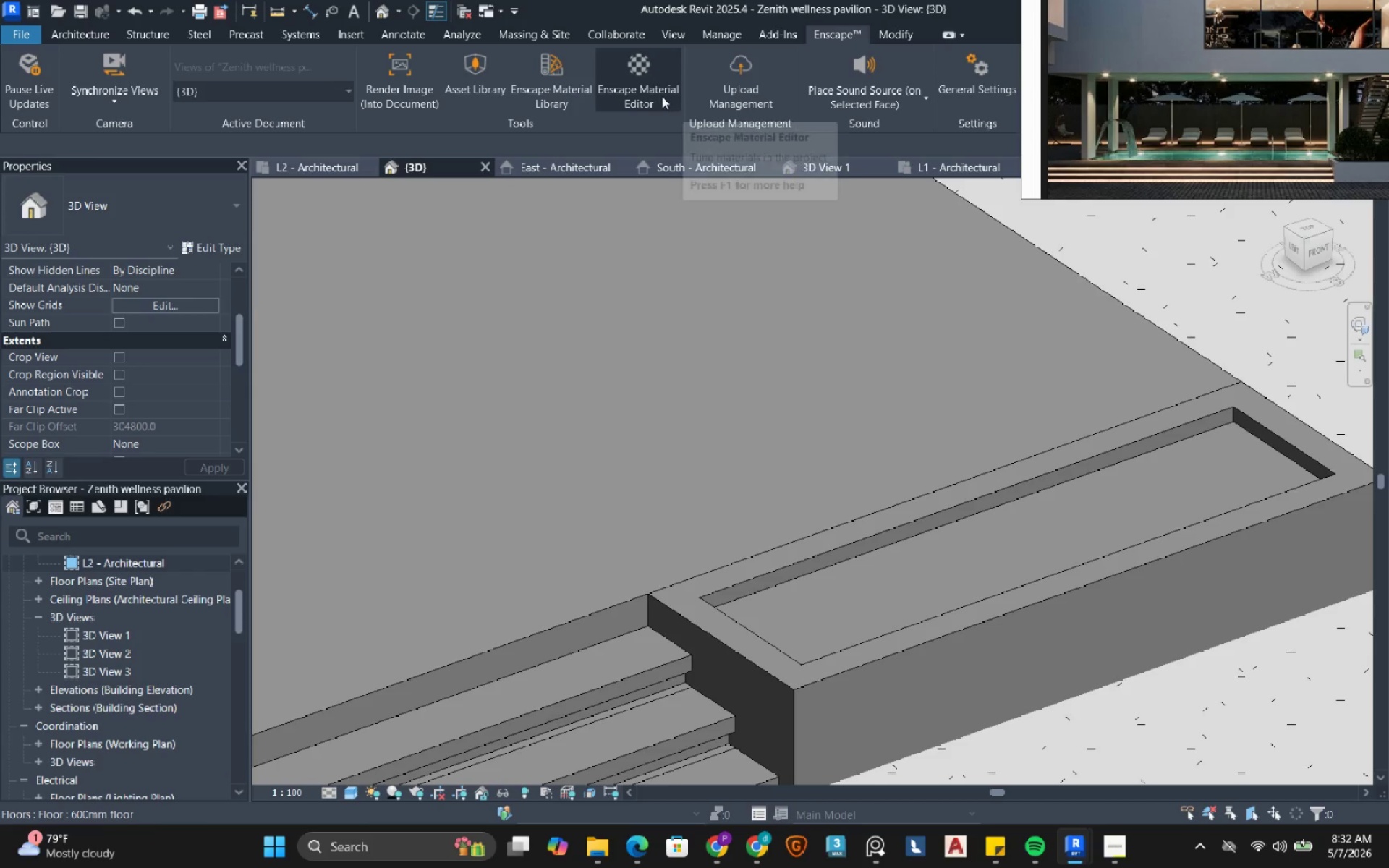 
left_click([645, 83])
 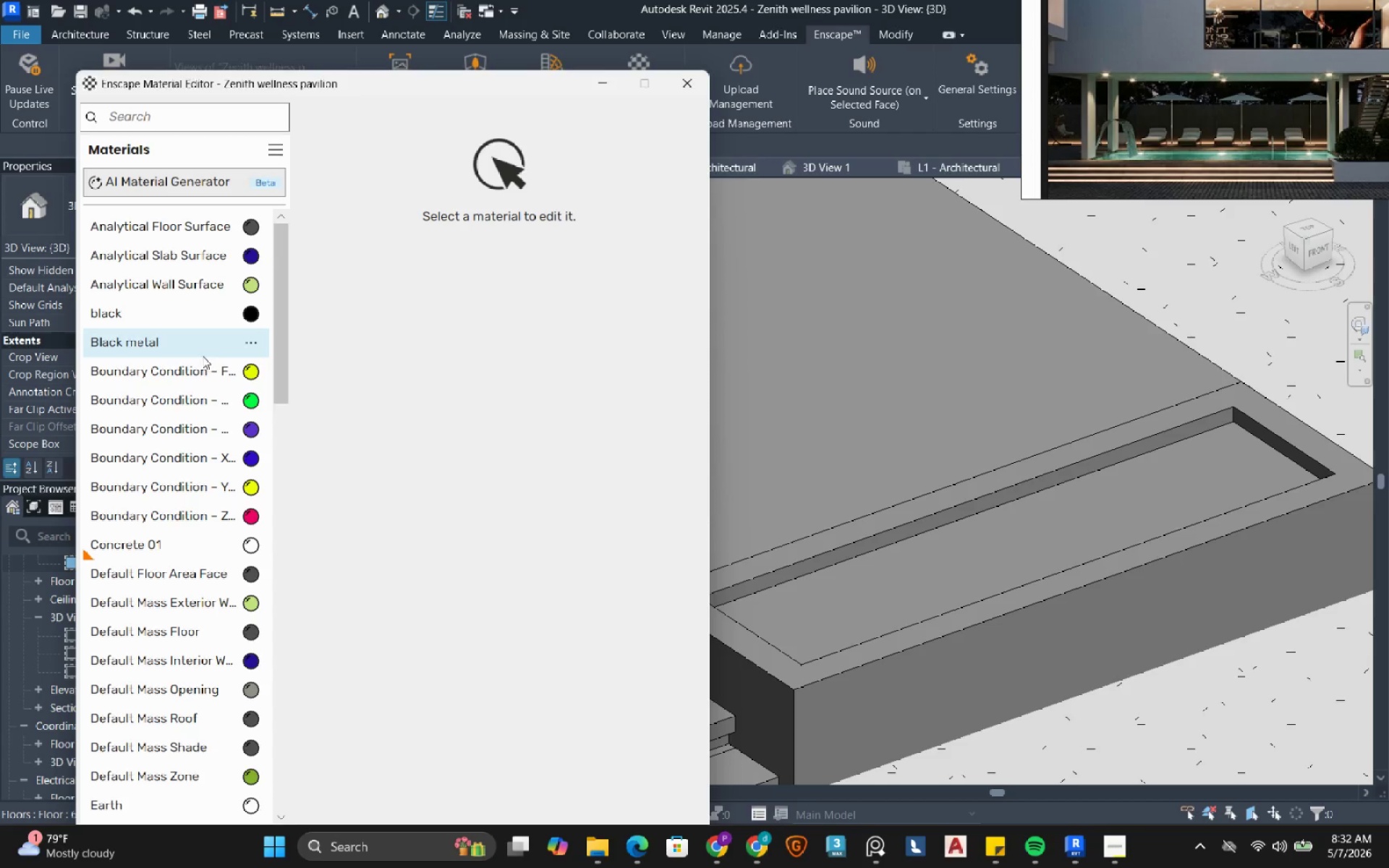 
scroll: coordinate [211, 495], scroll_direction: down, amount: 5.0
 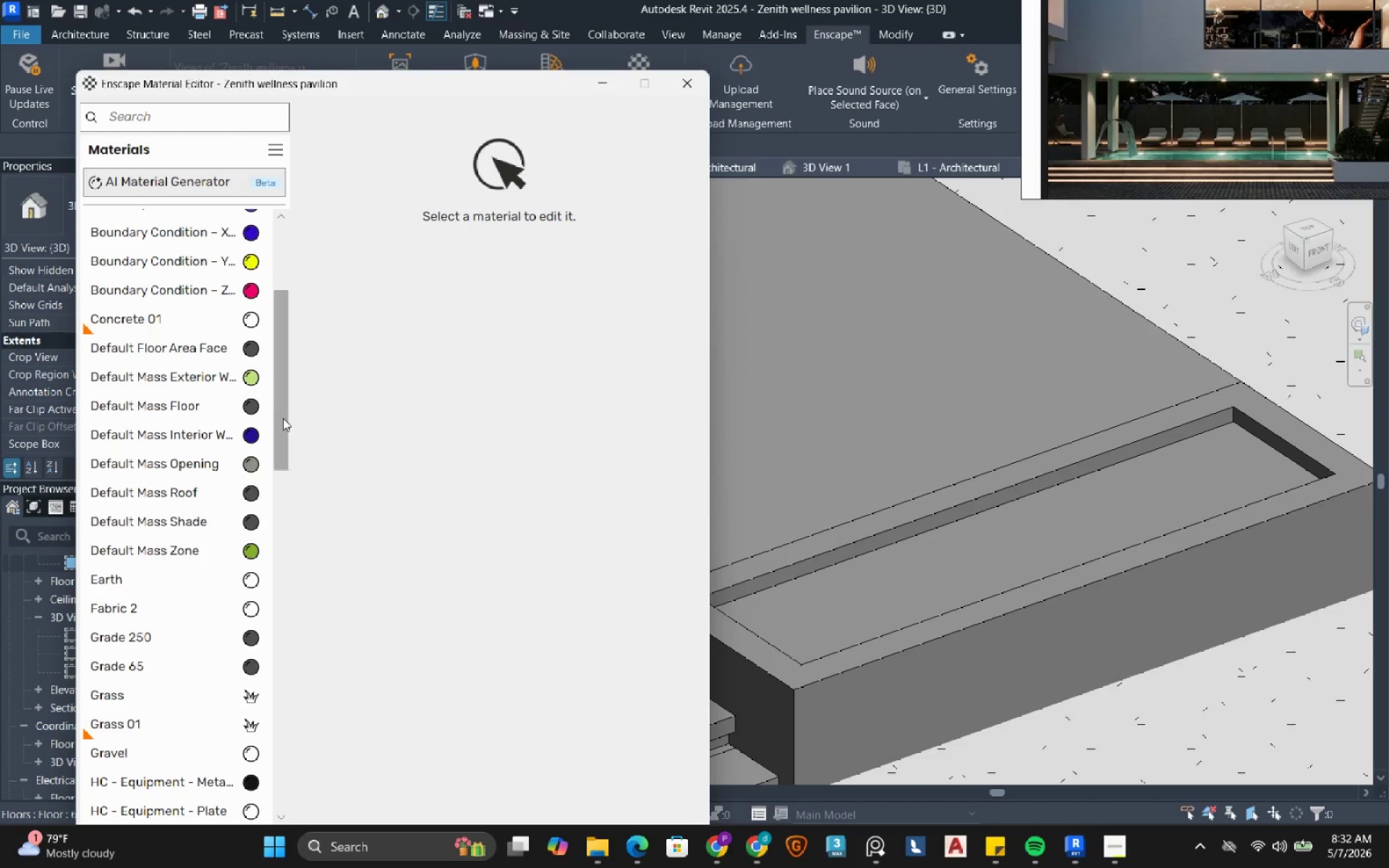 
left_click_drag(start_coordinate=[283, 418], to_coordinate=[278, 472])
 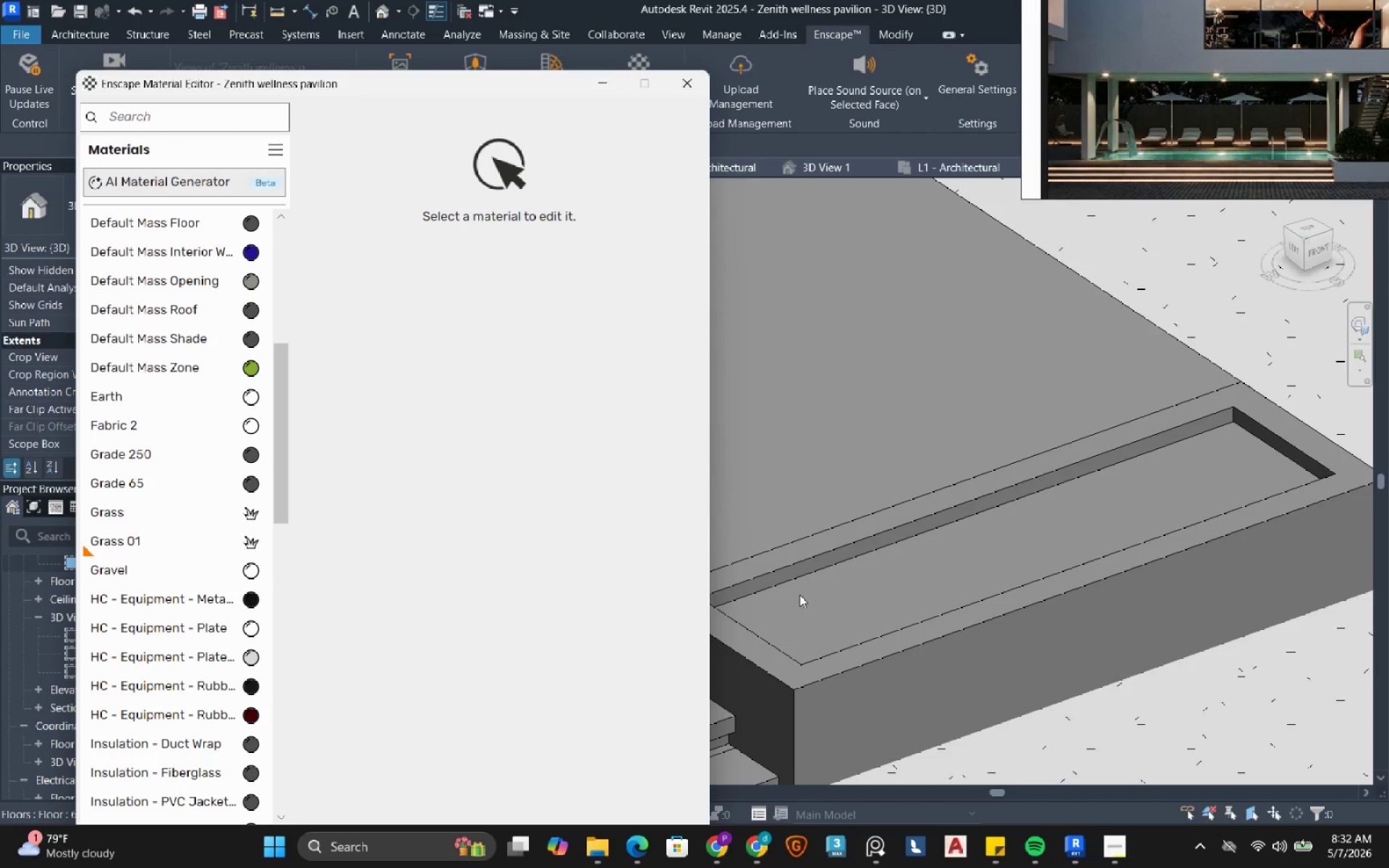 
left_click([162, 546])
 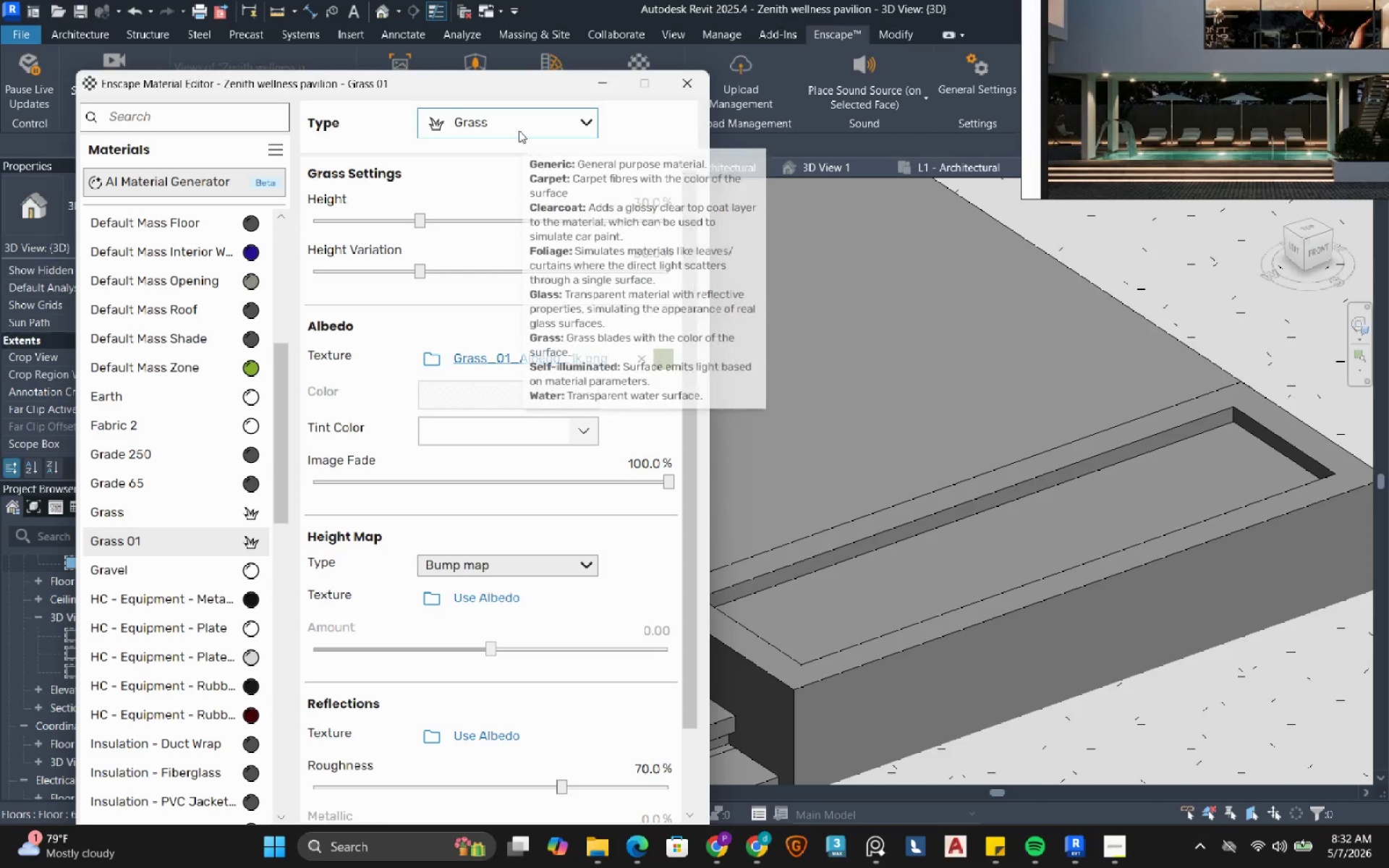 
left_click([519, 130])
 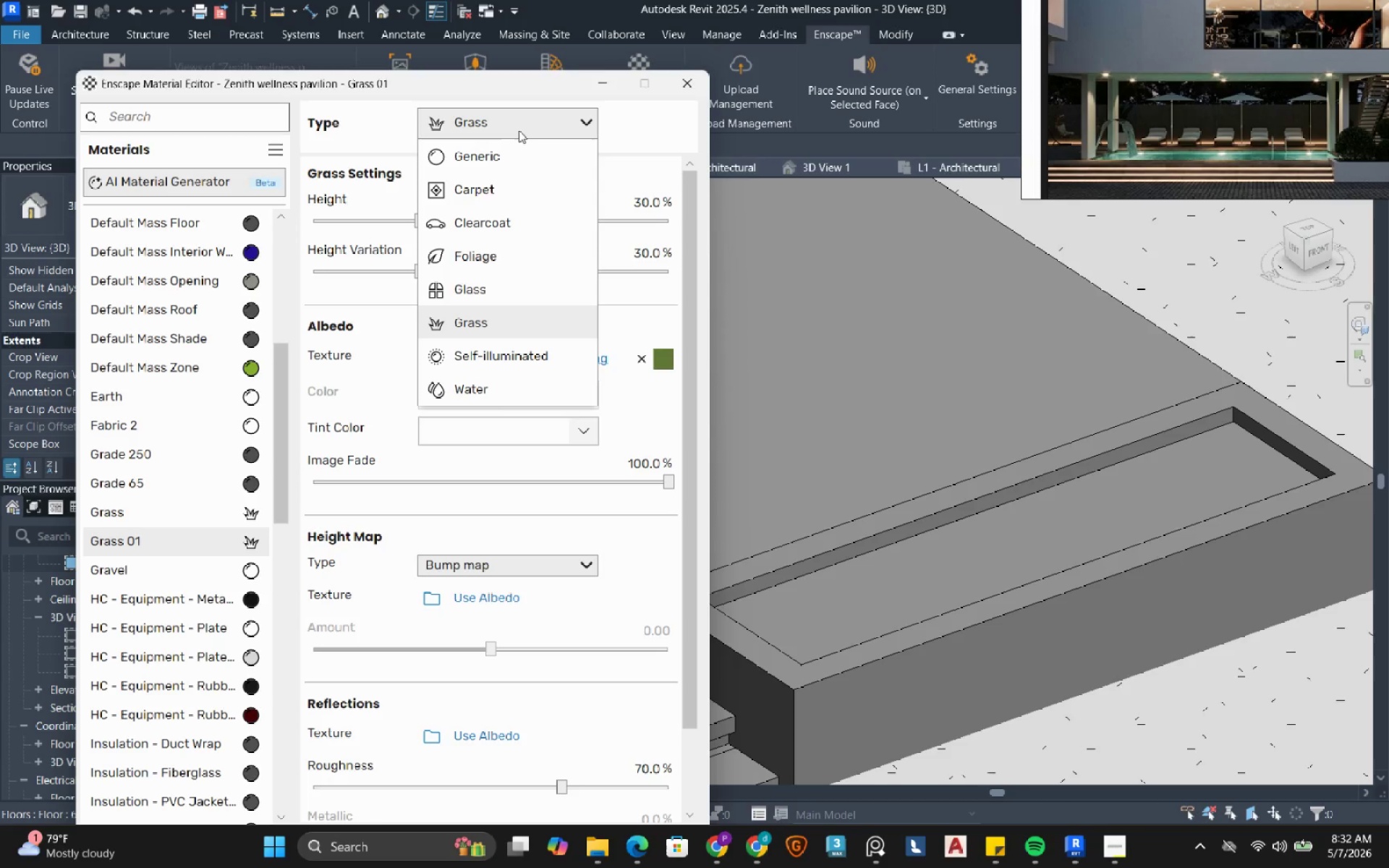 
left_click([519, 130])
 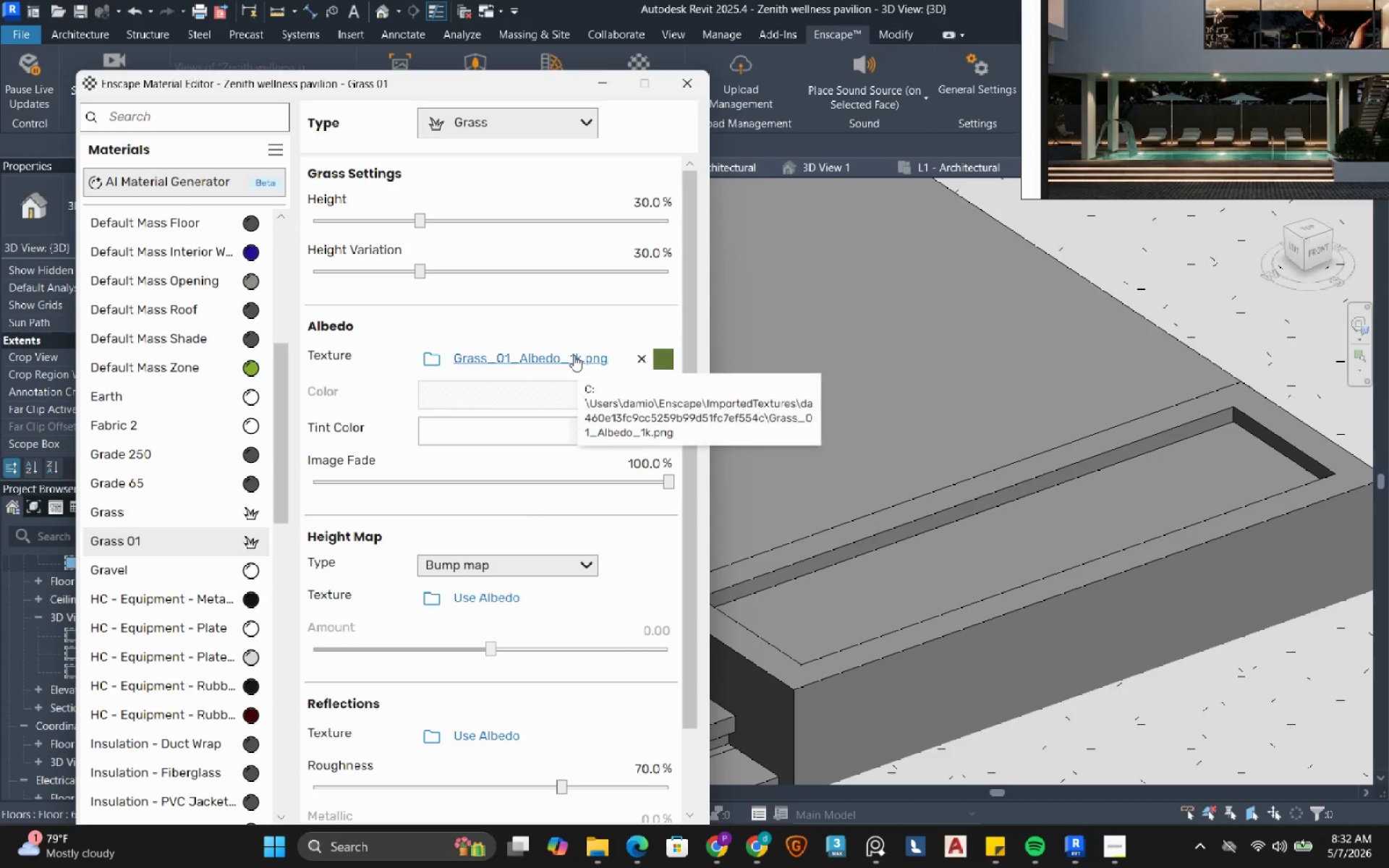 
scroll: coordinate [870, 554], scroll_direction: down, amount: 3.0
 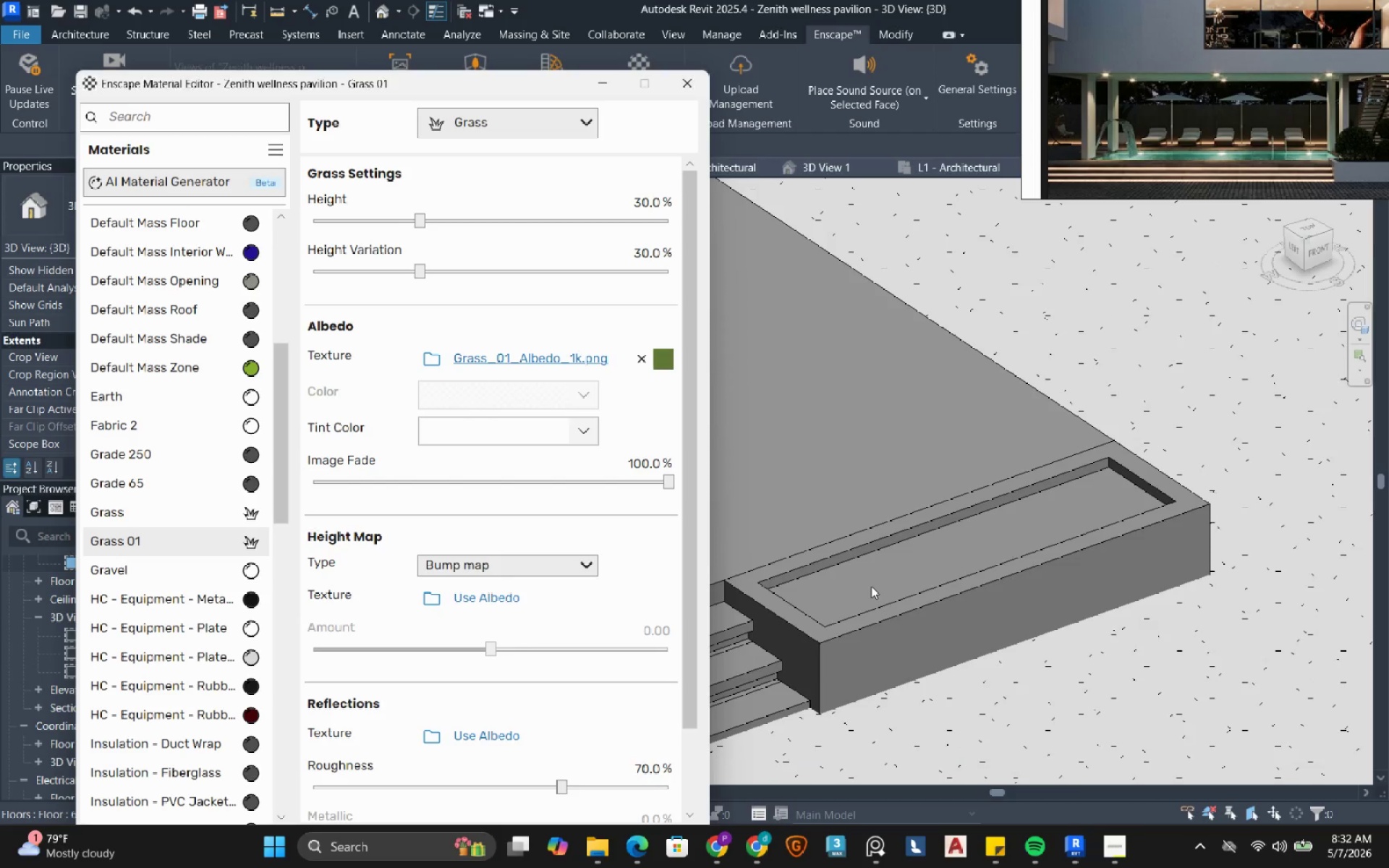 
left_click([871, 586])
 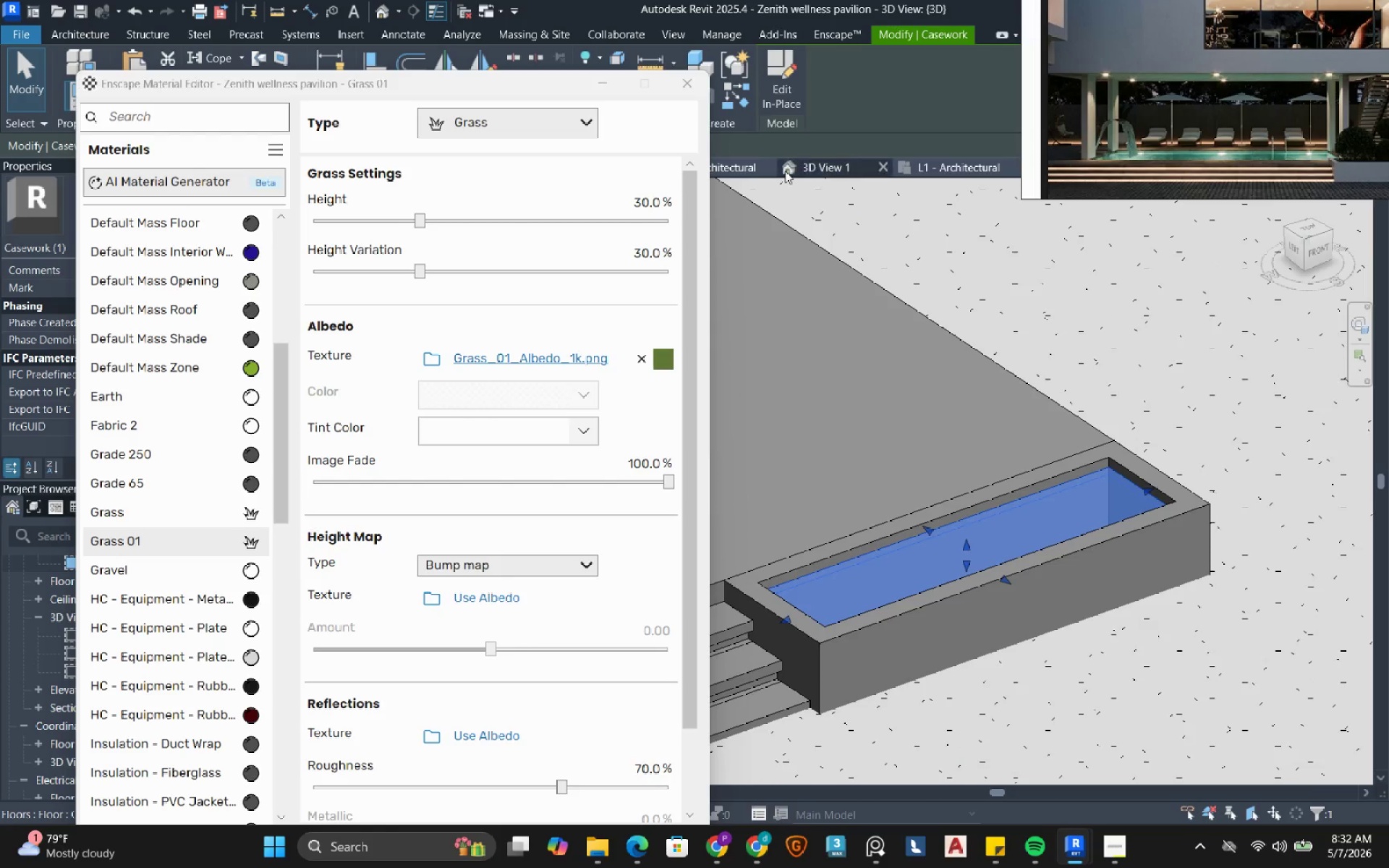 
left_click([787, 90])
 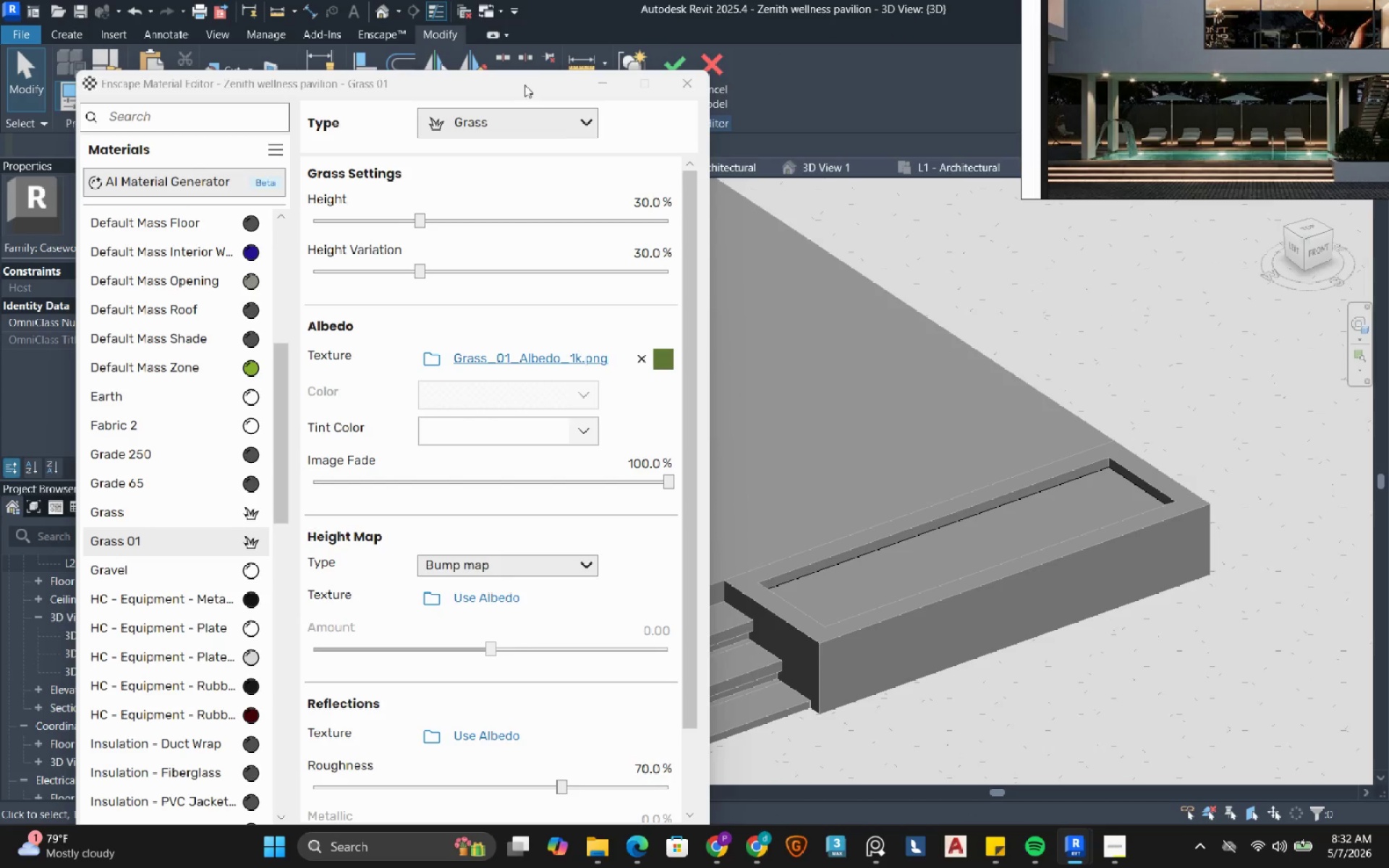 
left_click_drag(start_coordinate=[519, 87], to_coordinate=[652, 56])
 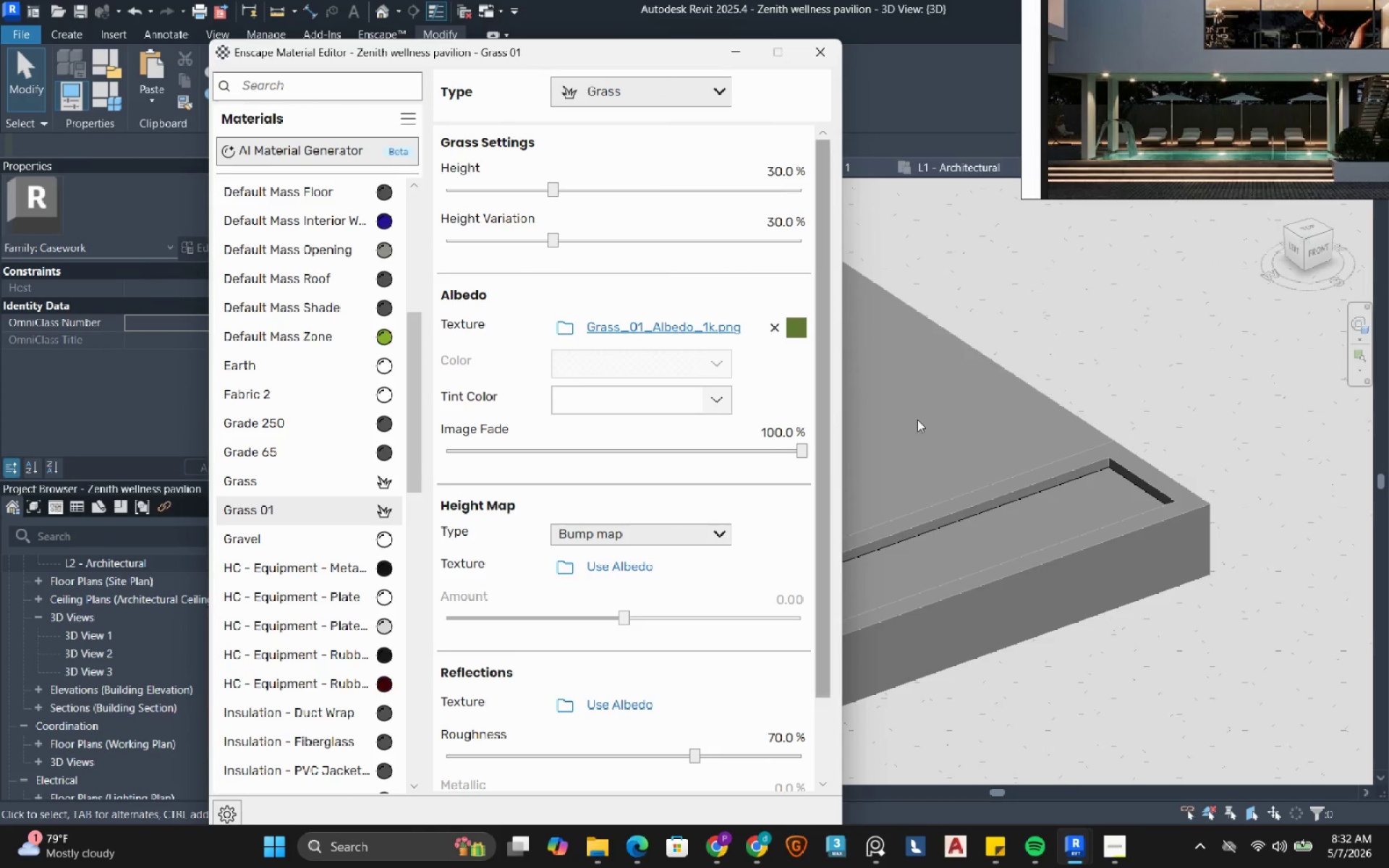 
left_click([970, 532])
 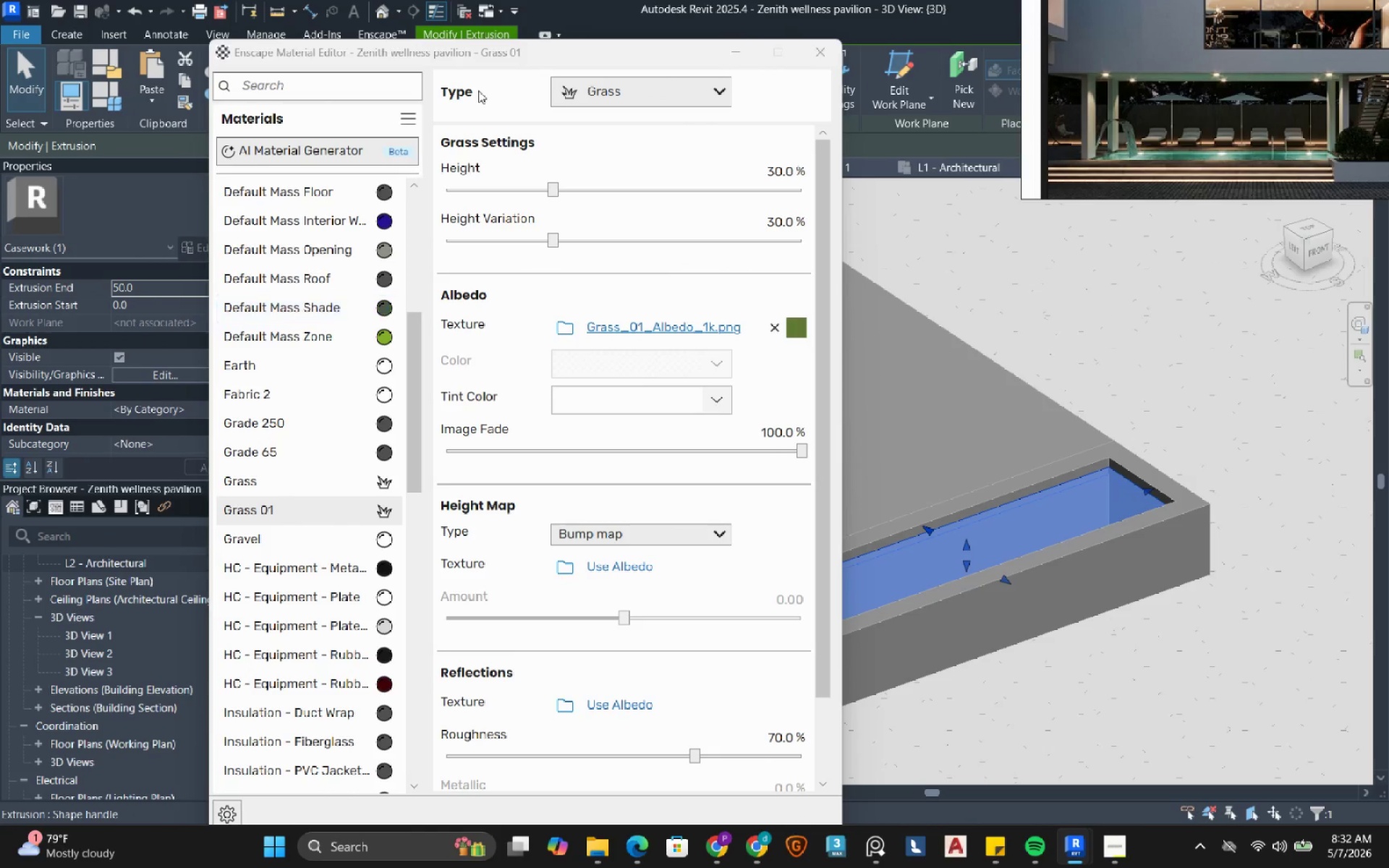 
left_click_drag(start_coordinate=[498, 60], to_coordinate=[563, 61])
 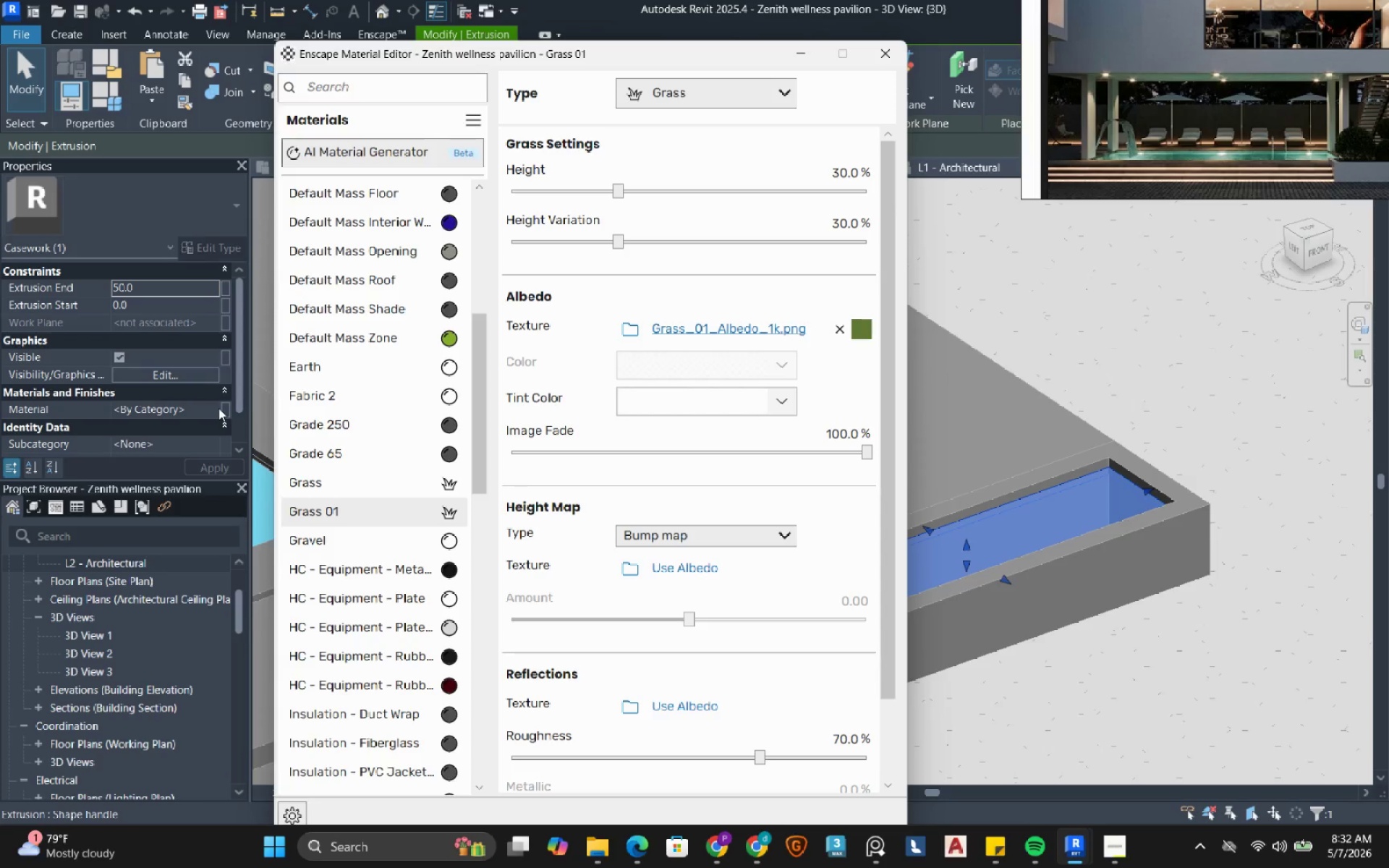 
left_click([218, 408])
 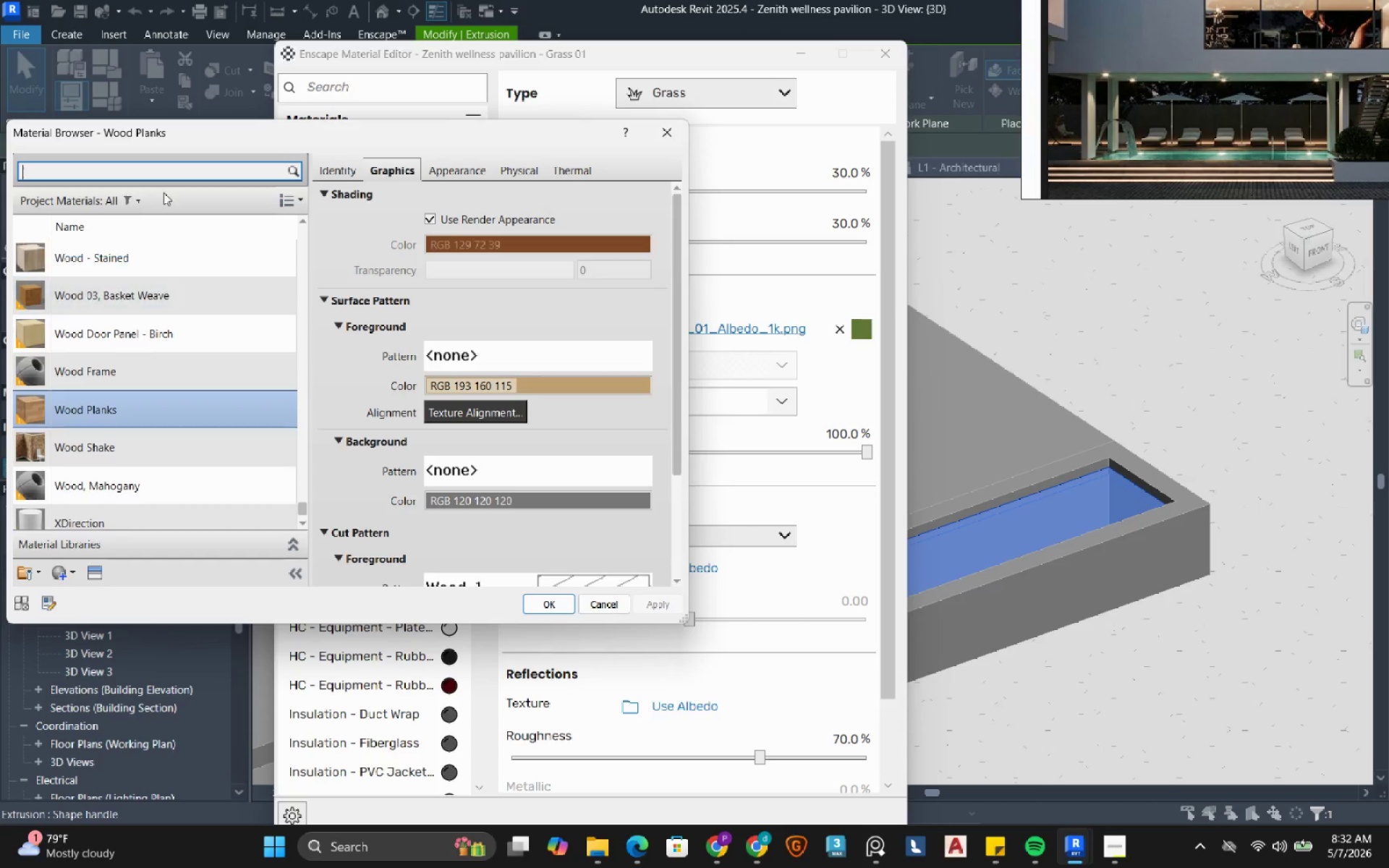 
left_click([156, 169])
 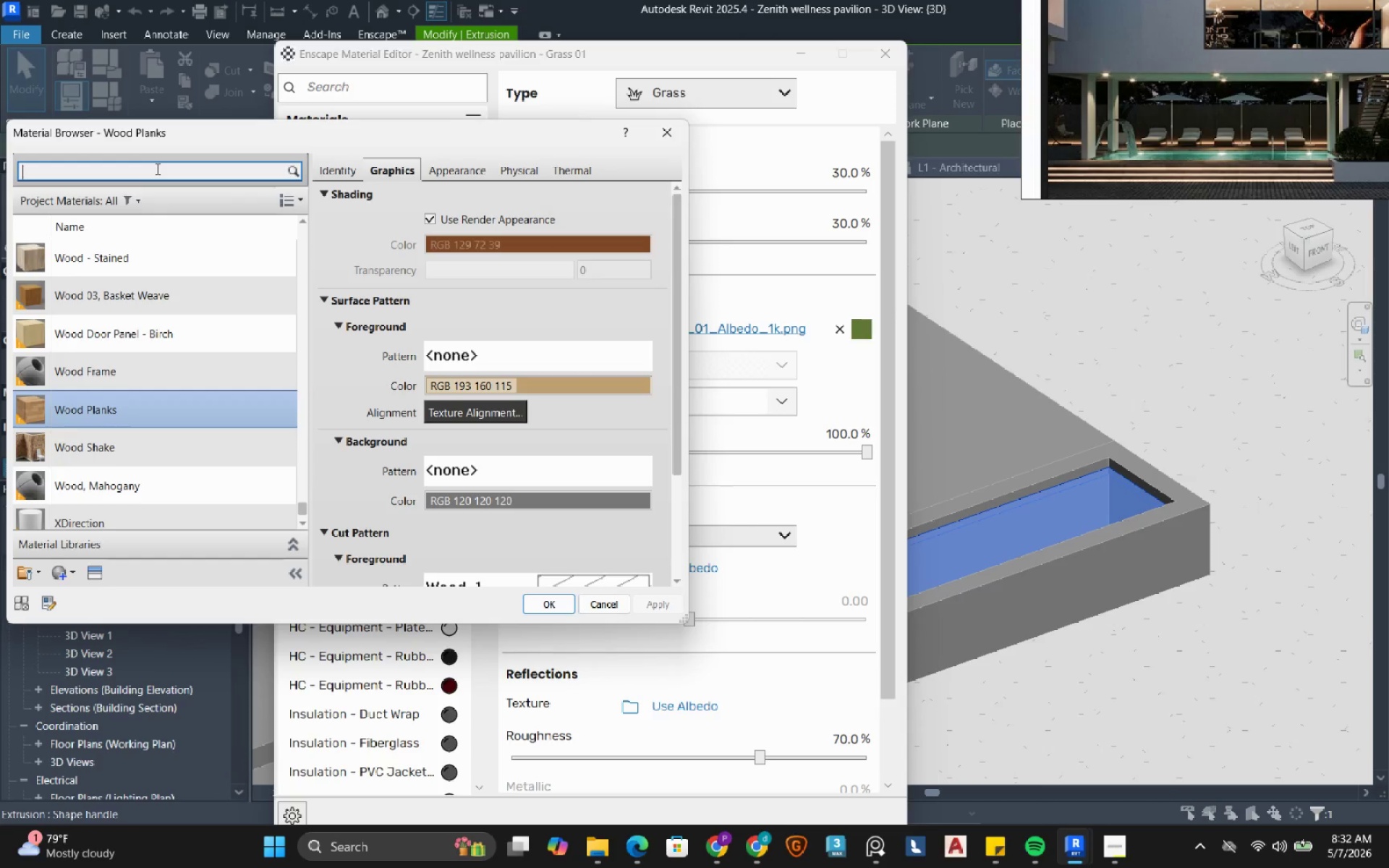 
type(grass)
 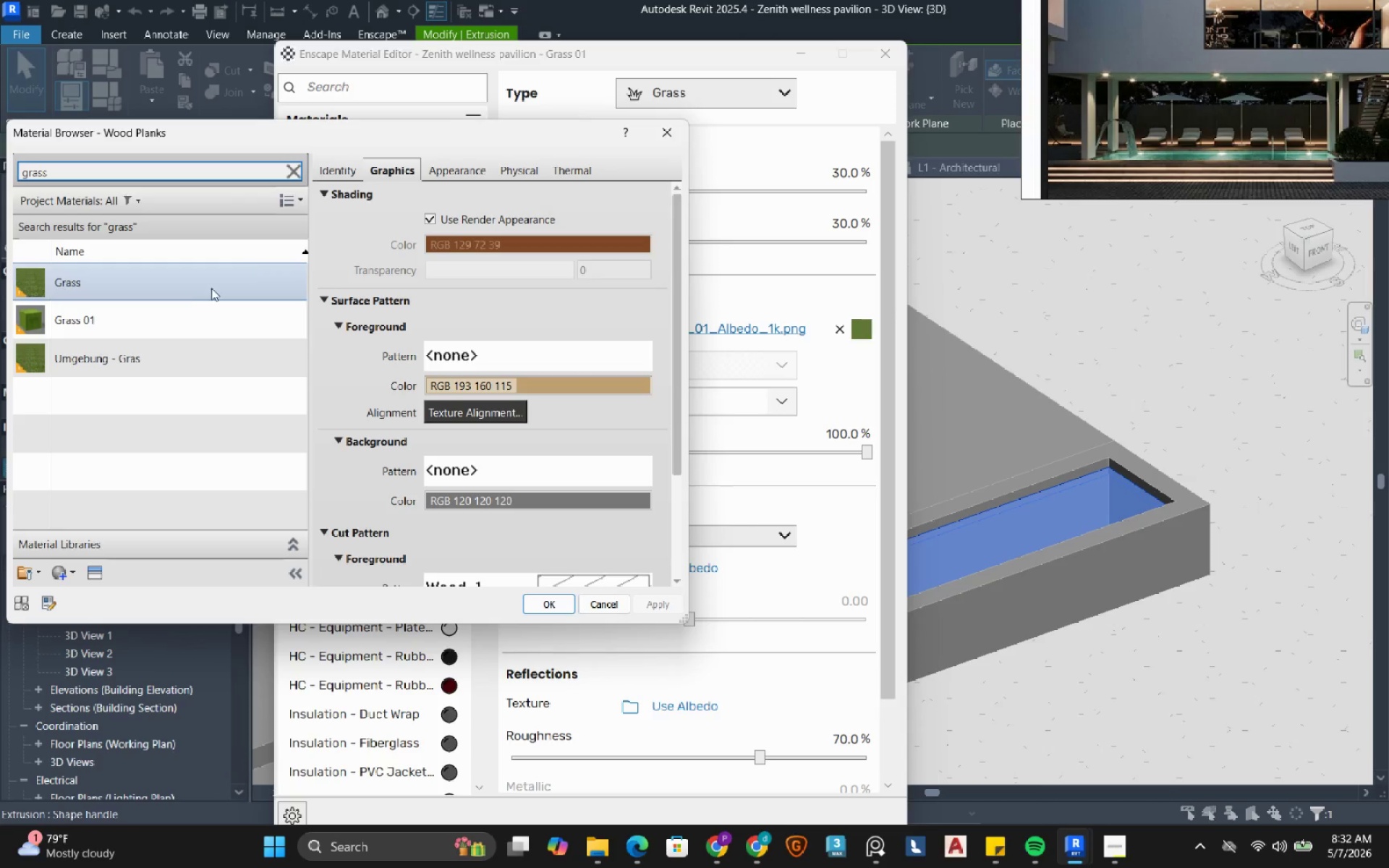 
left_click([176, 294])
 